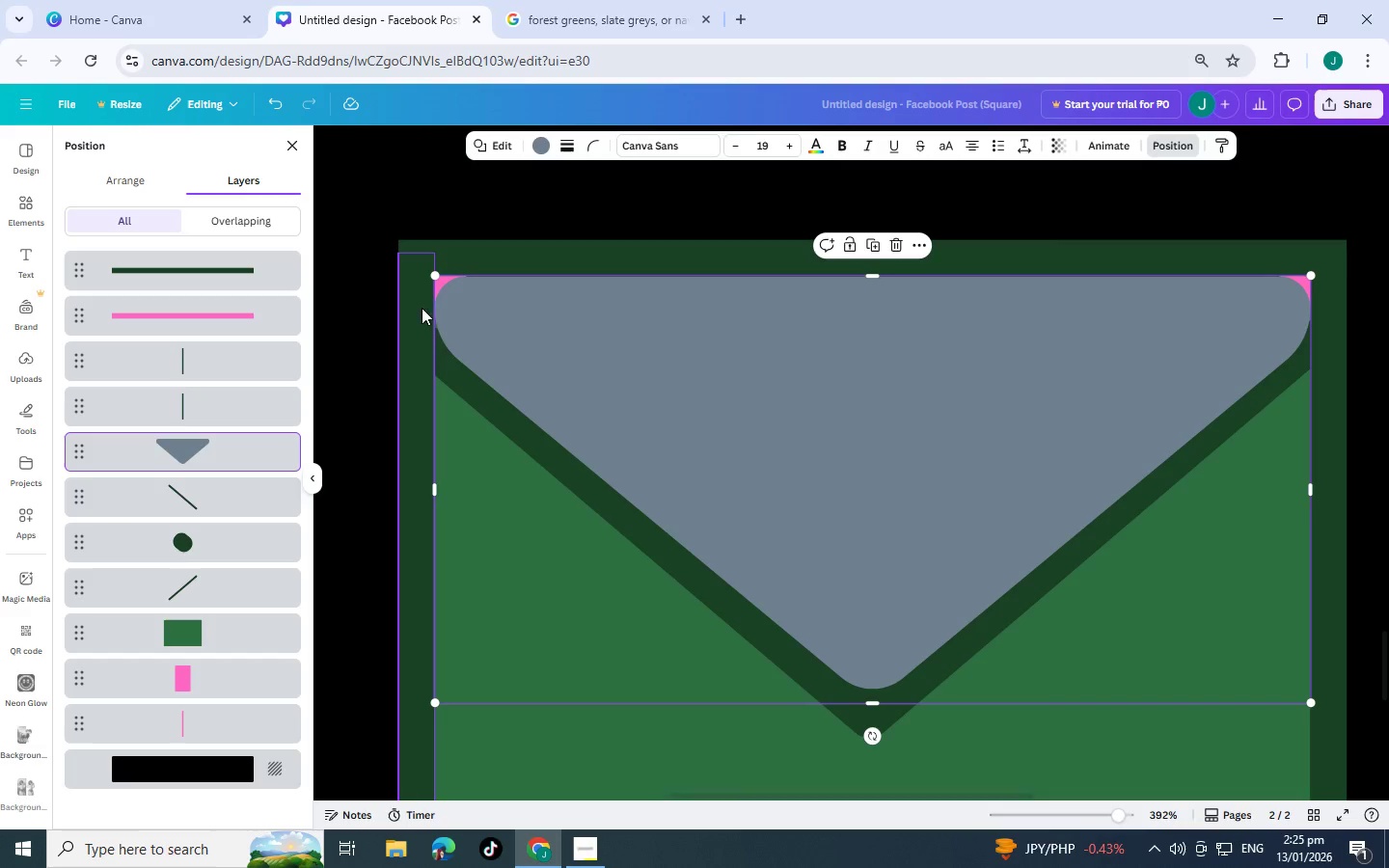 
left_click([572, 340])
 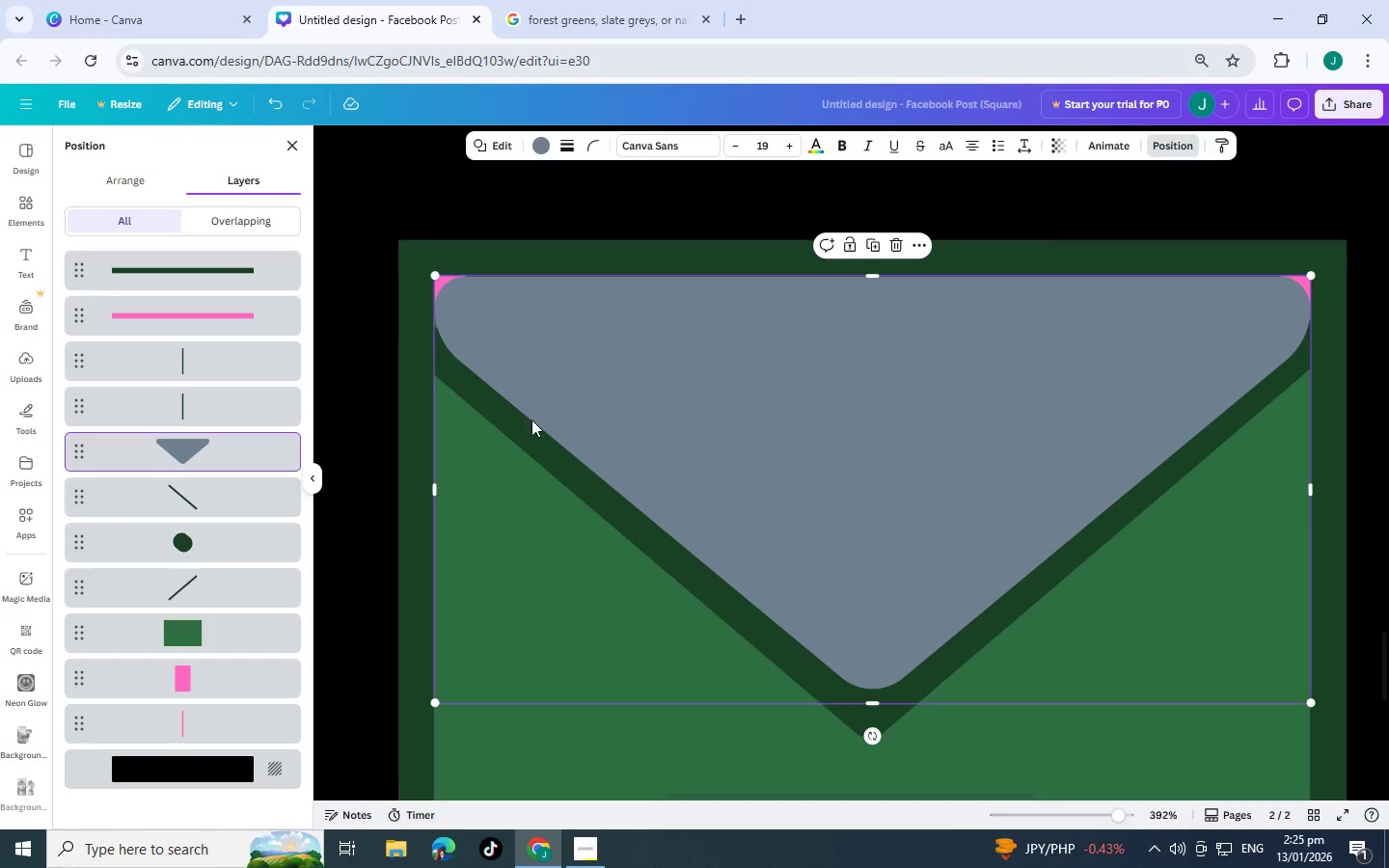 
wait(6.81)
 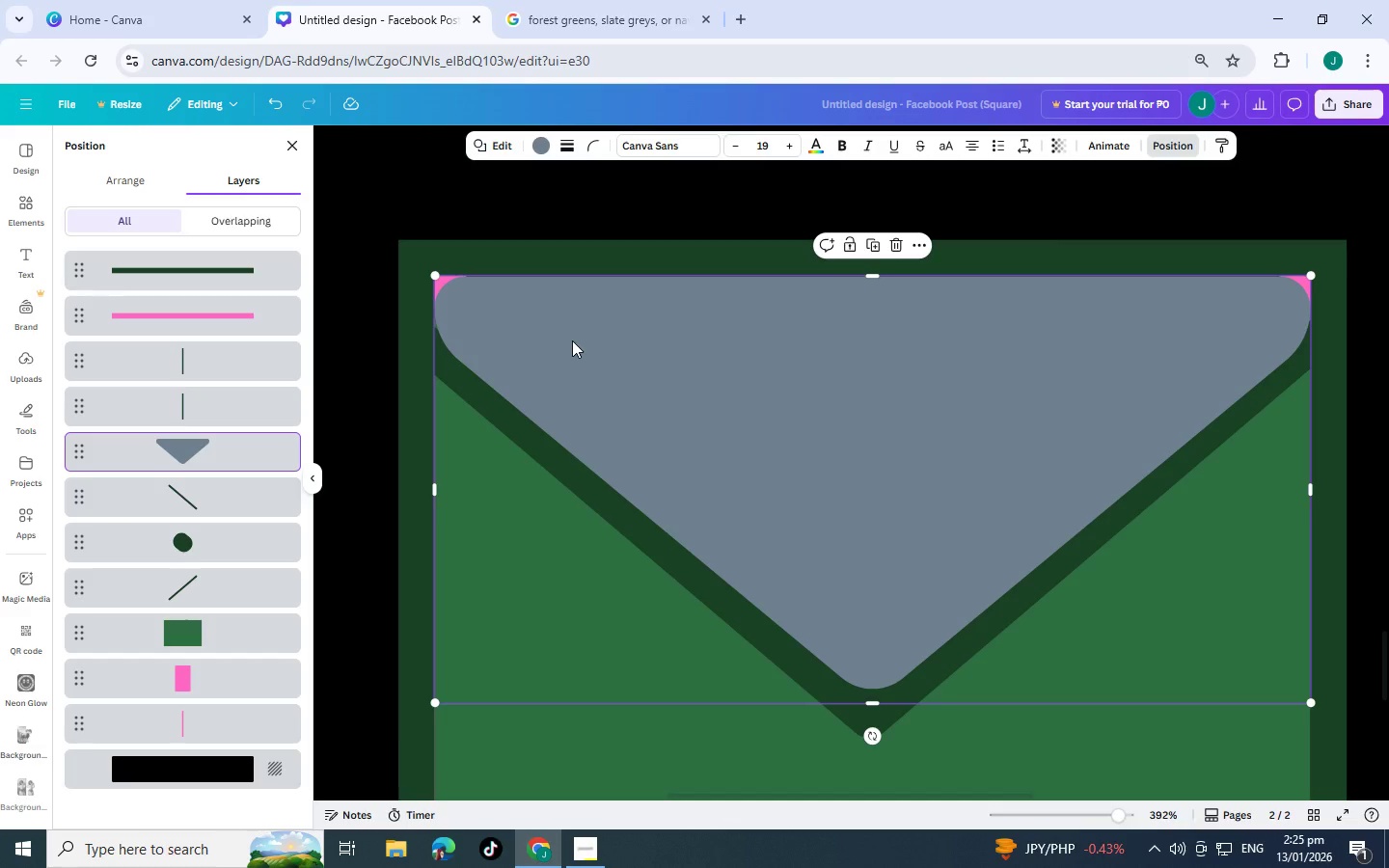 
left_click([534, 149])
 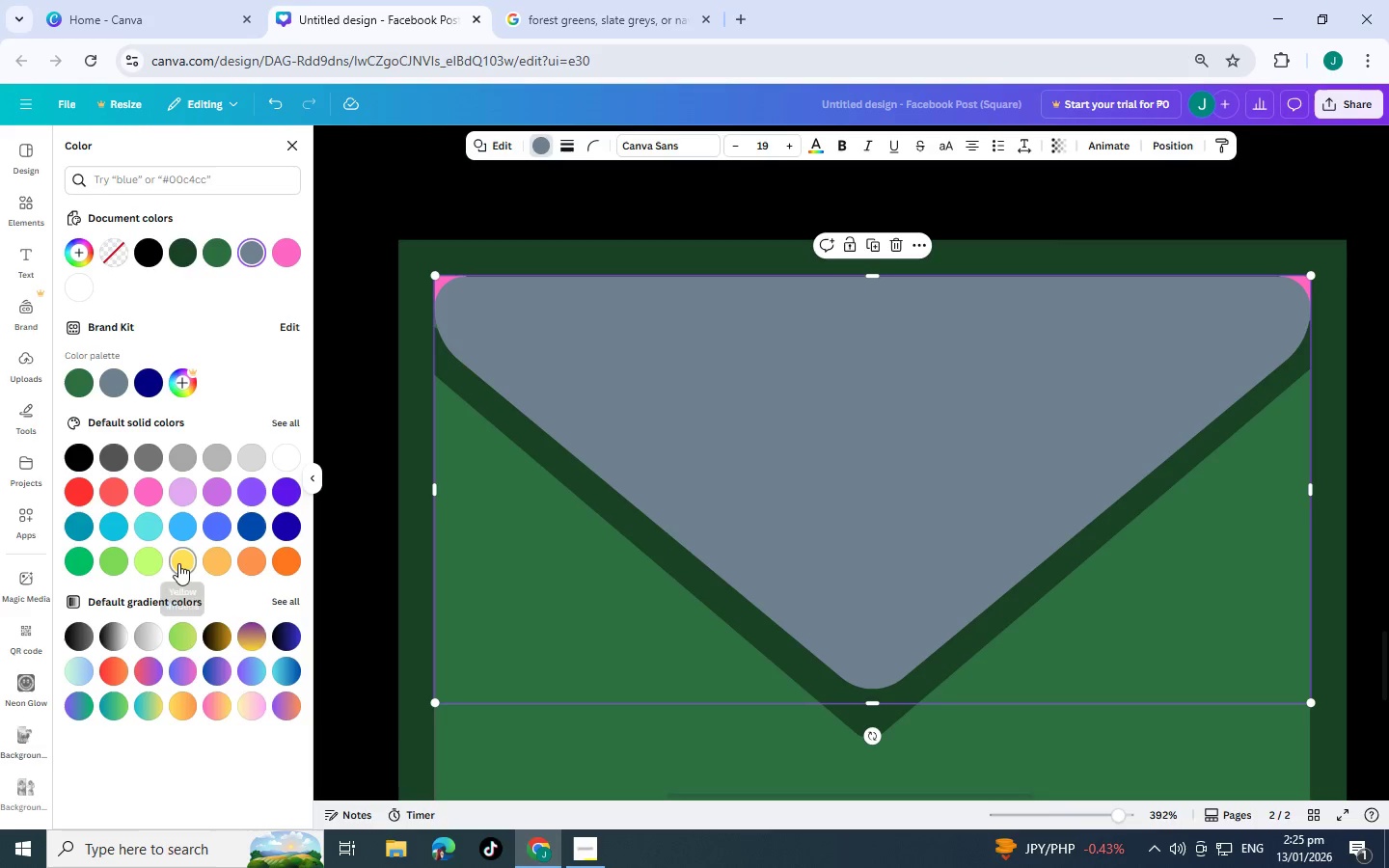 
left_click([188, 561])
 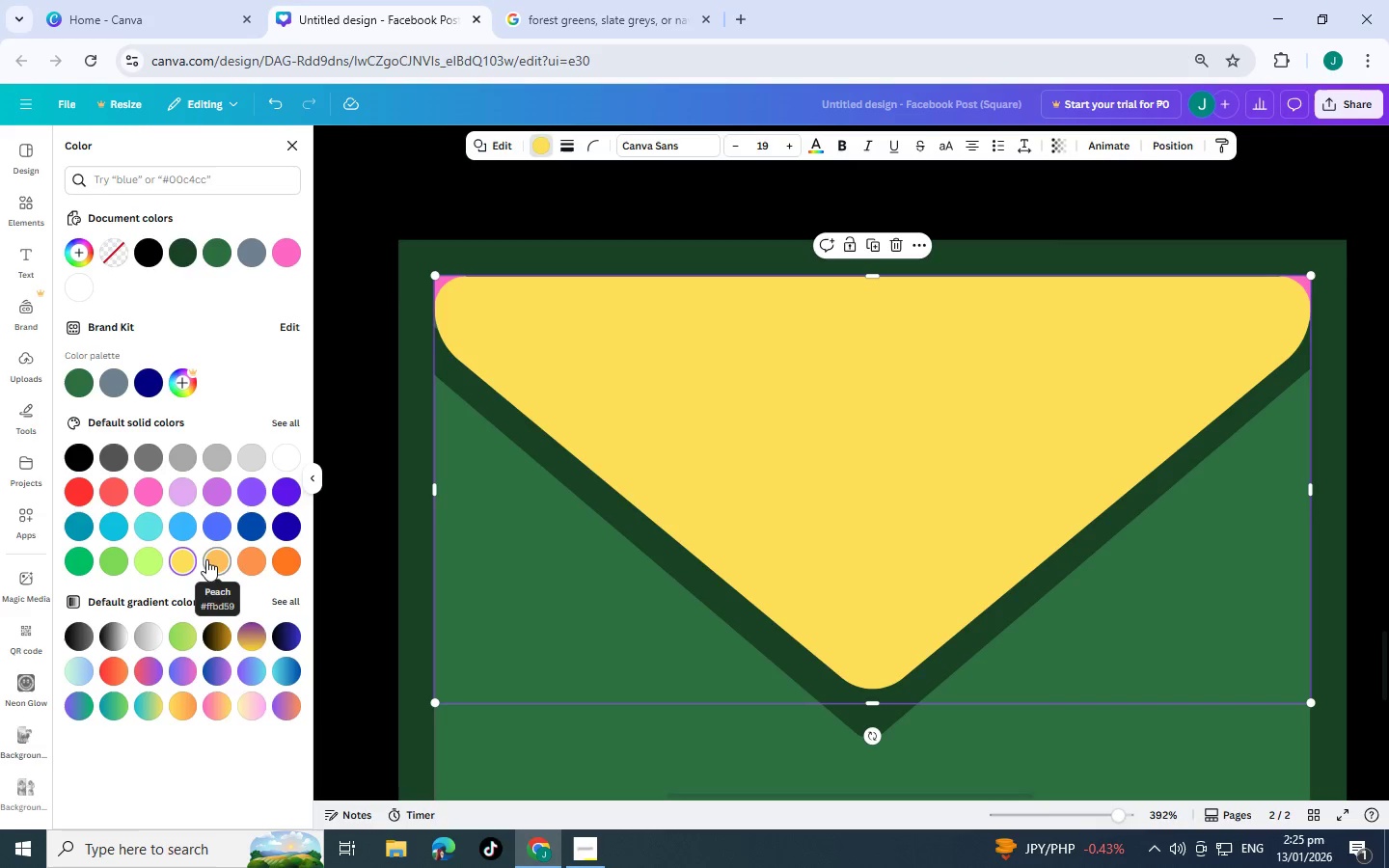 
left_click([209, 555])
 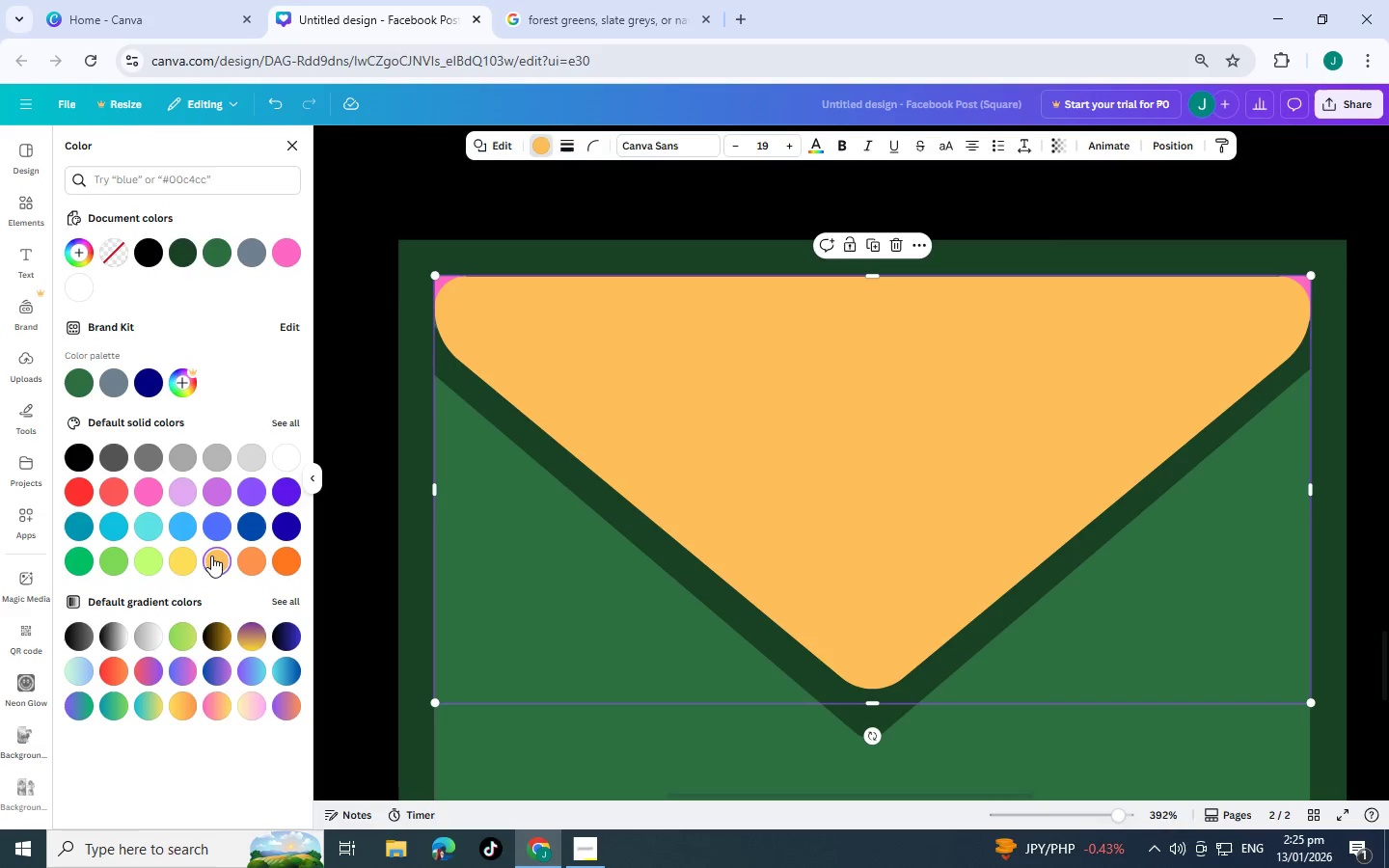 
left_click([254, 558])
 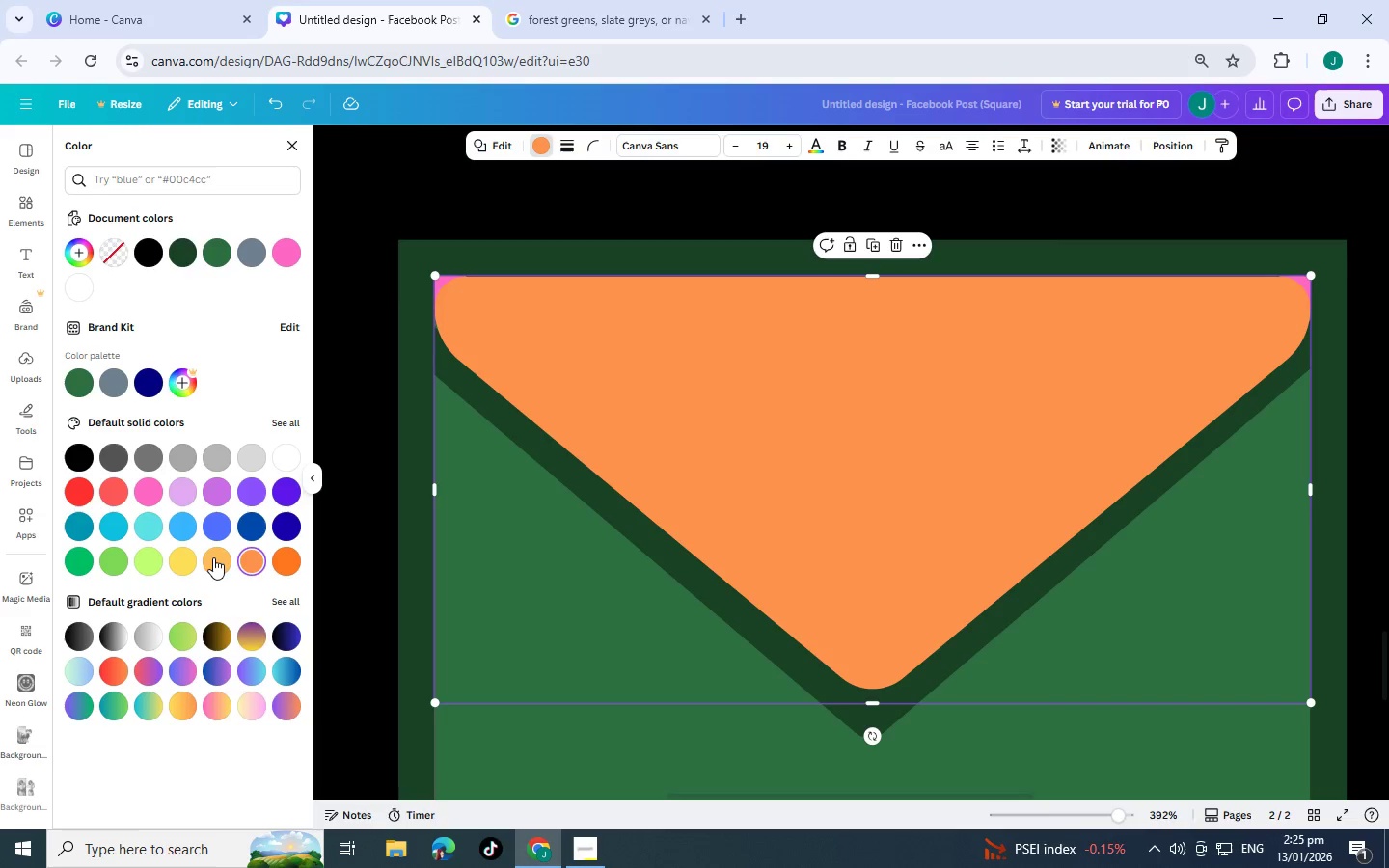 
left_click([206, 557])
 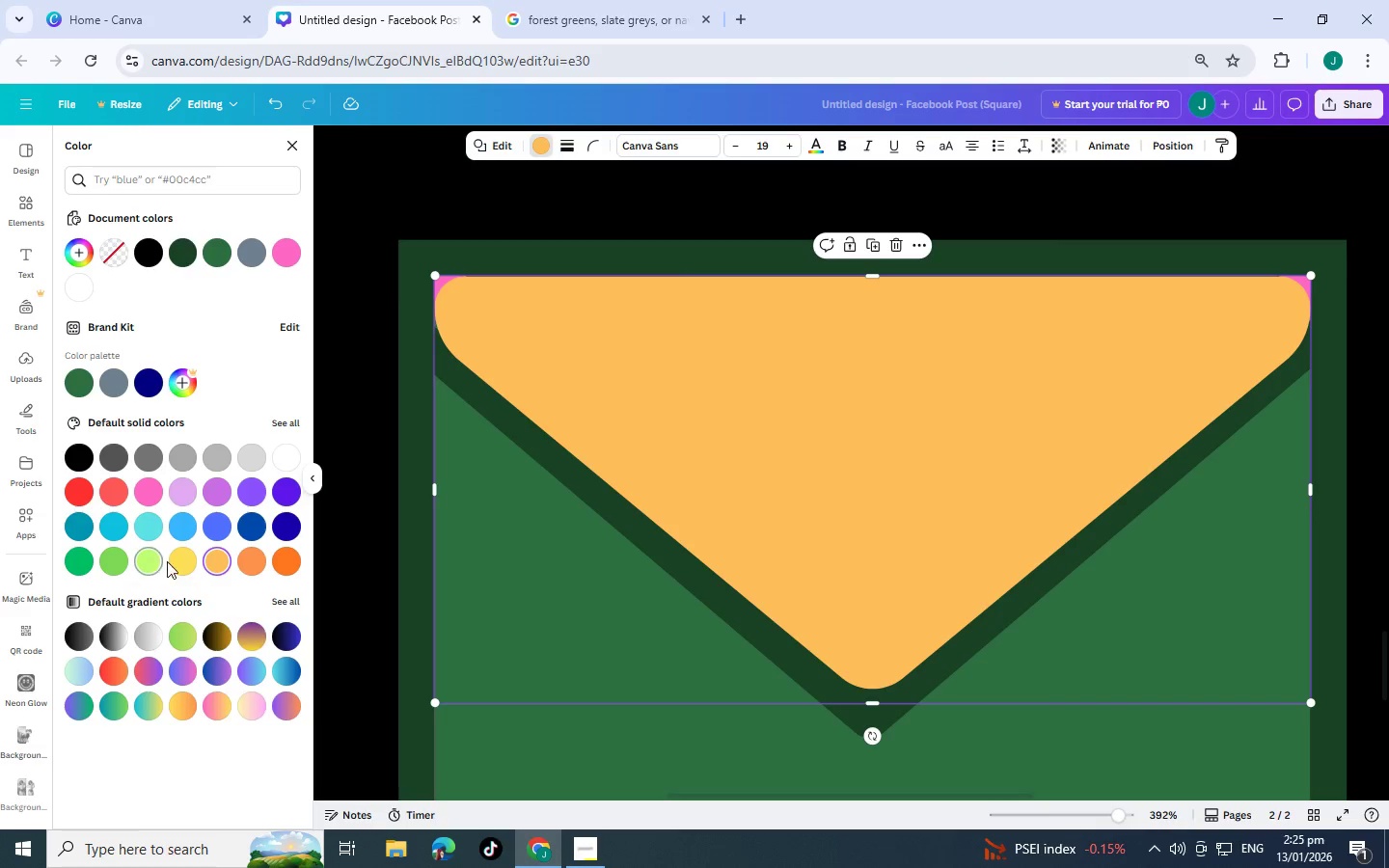 
left_click([180, 561])
 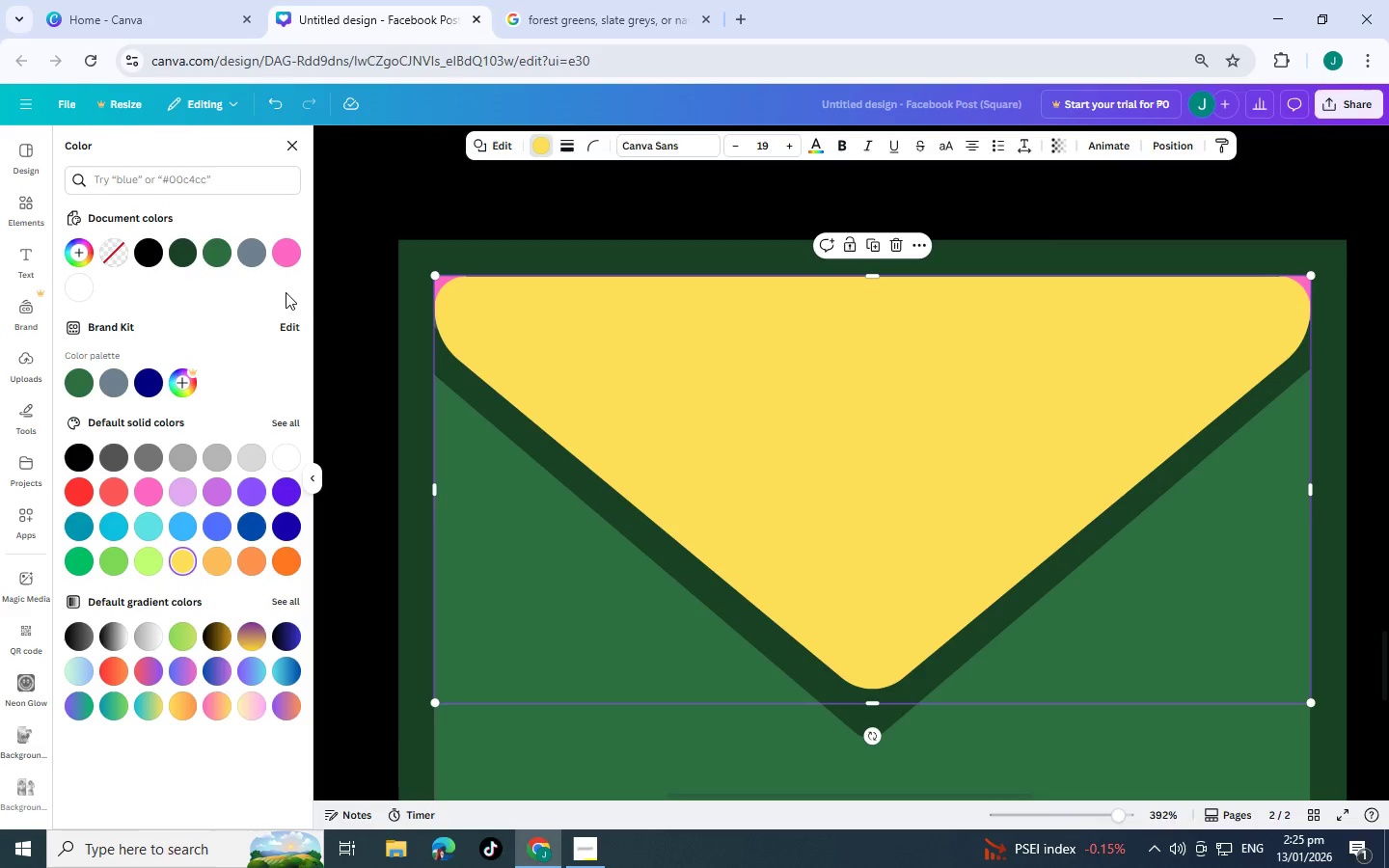 
left_click([328, 314])
 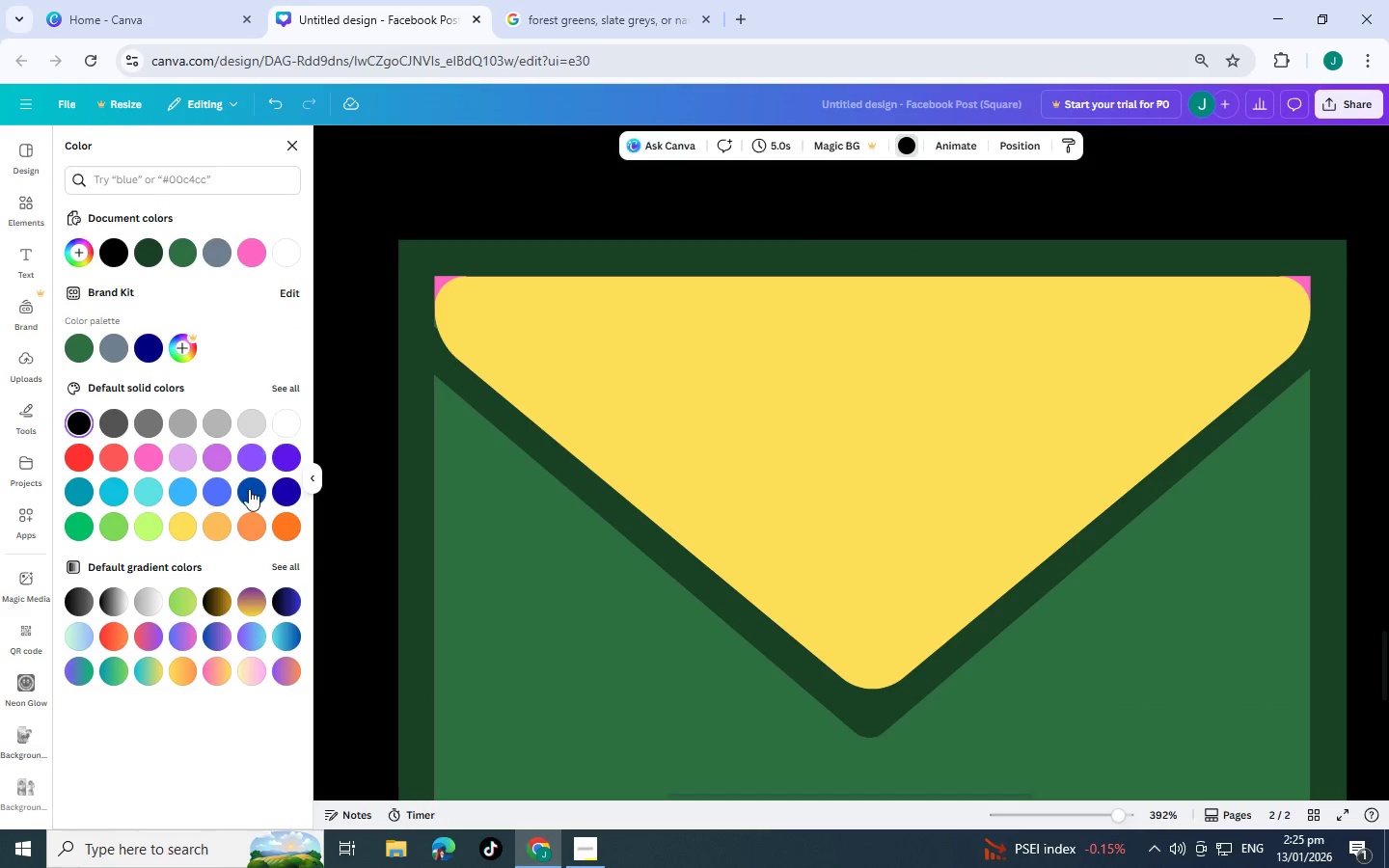 
mouse_move([213, 502])
 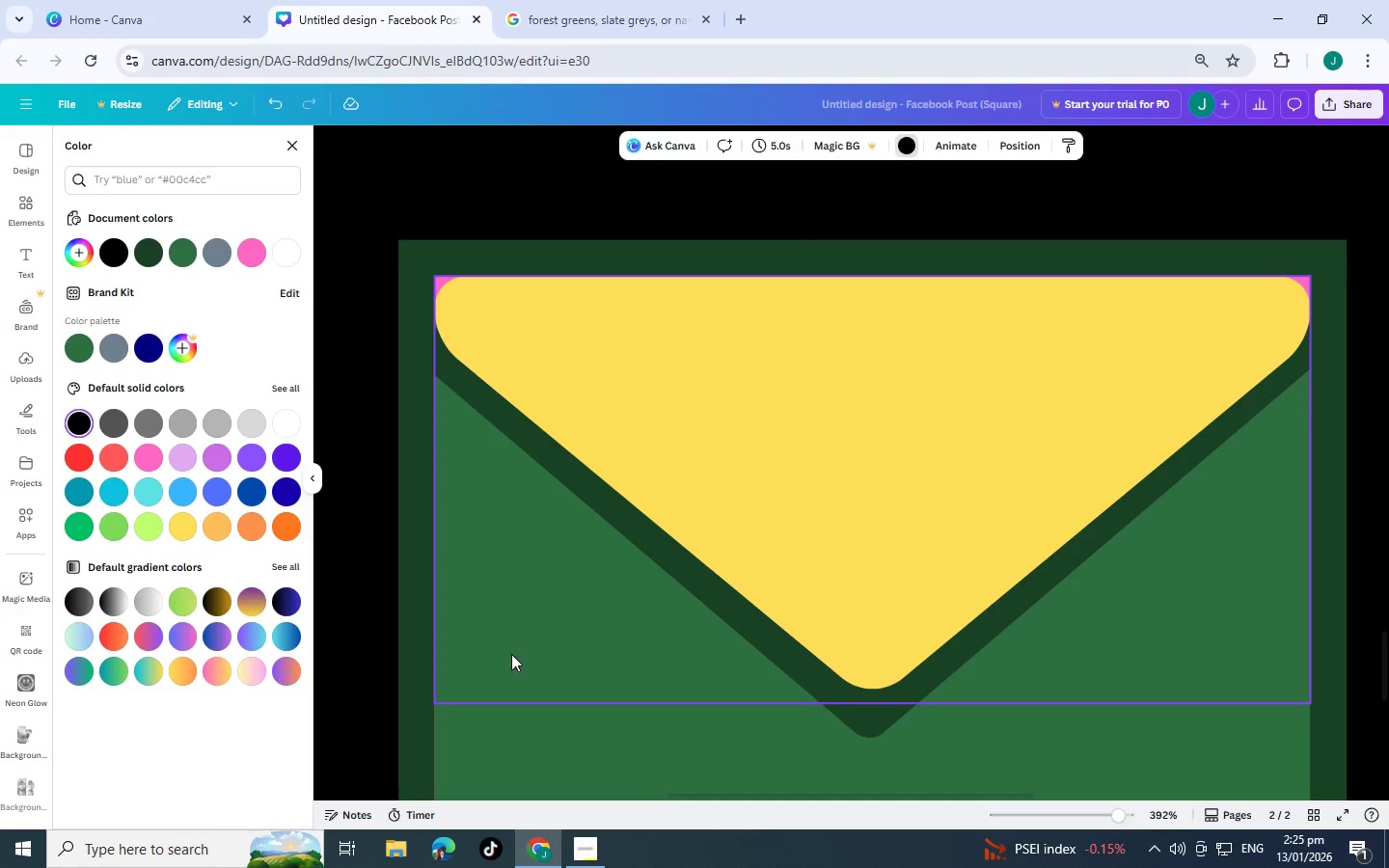 
left_click([538, 654])
 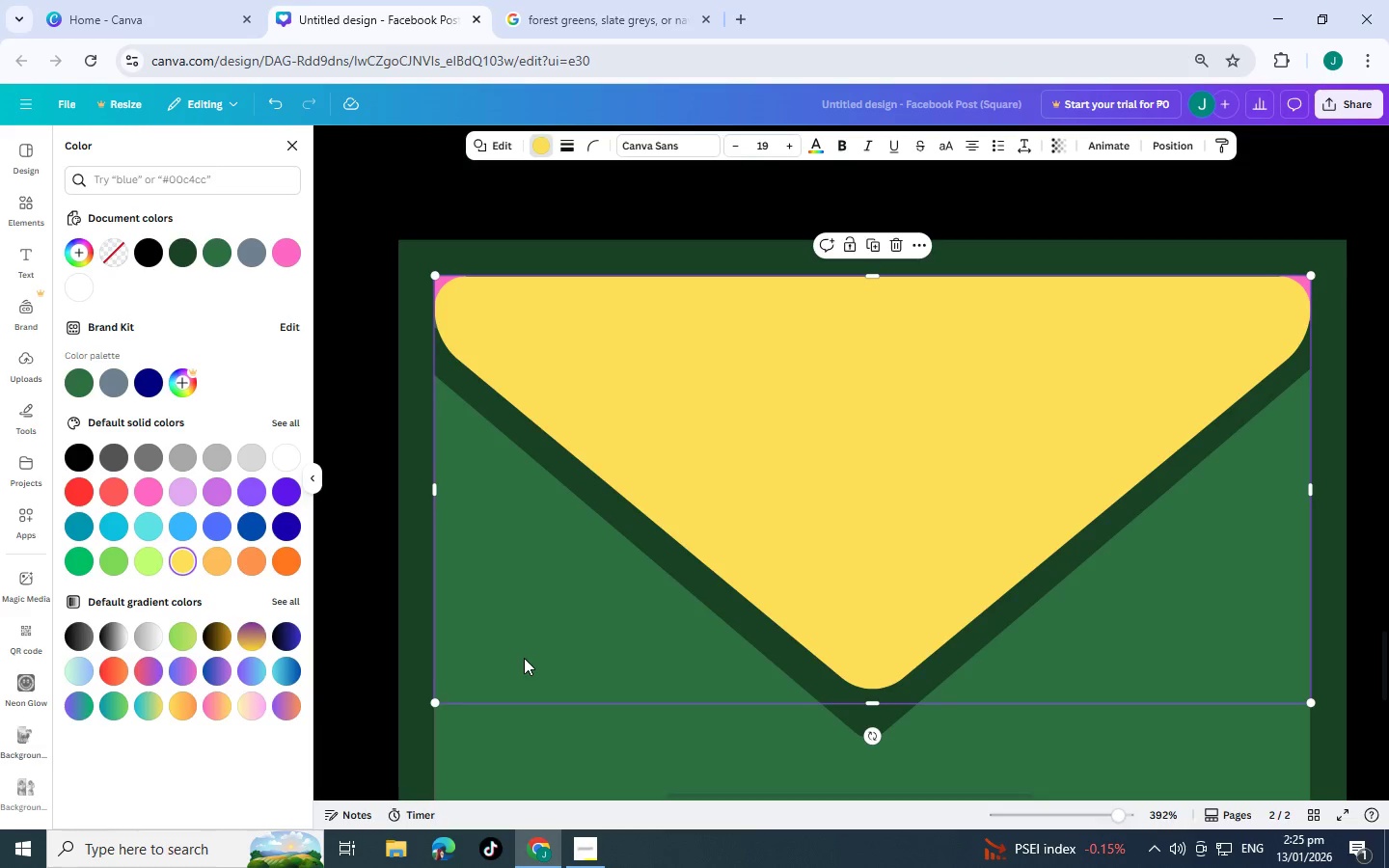 
scroll: coordinate [524, 658], scroll_direction: down, amount: 1.0
 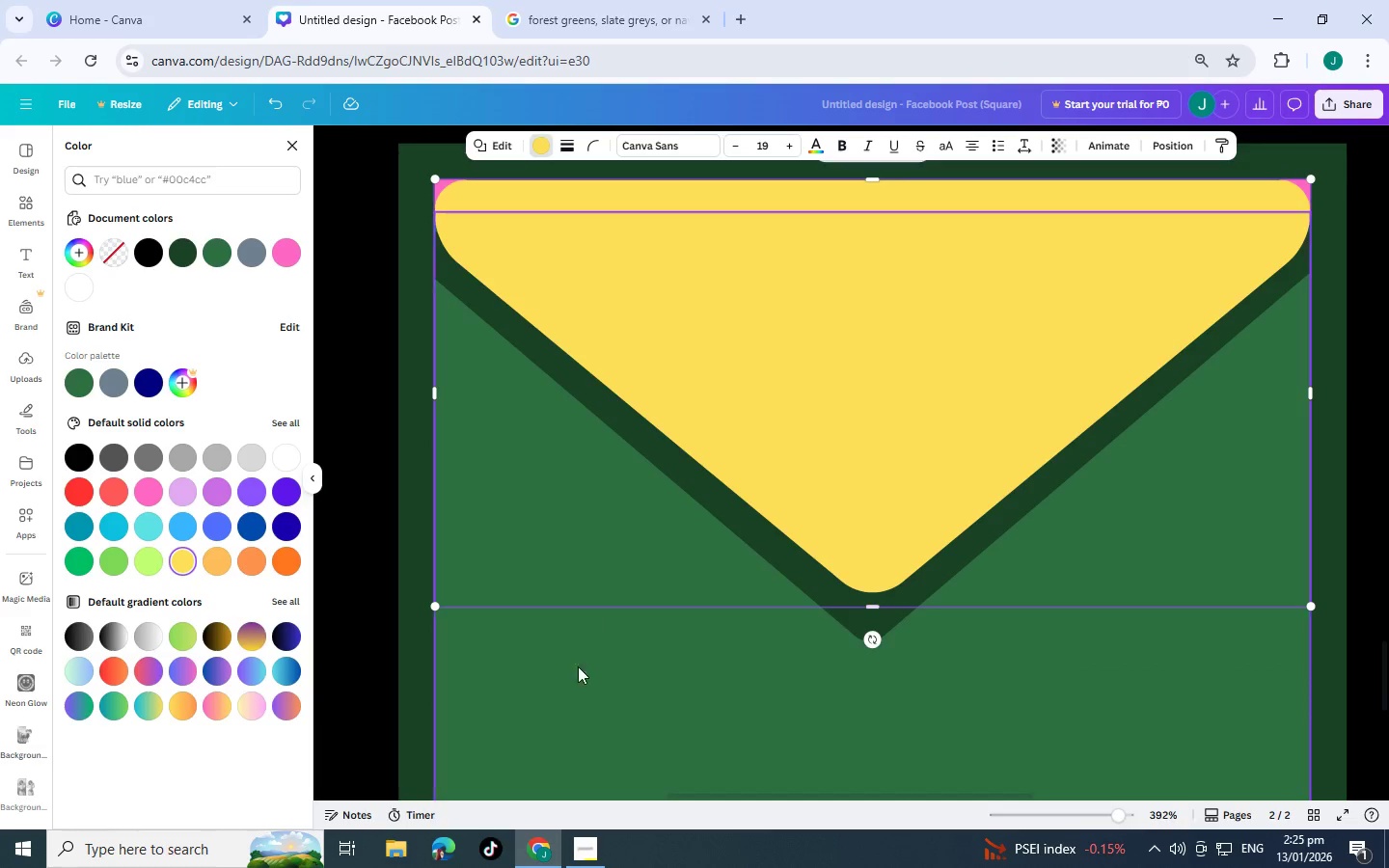 
left_click([543, 721])
 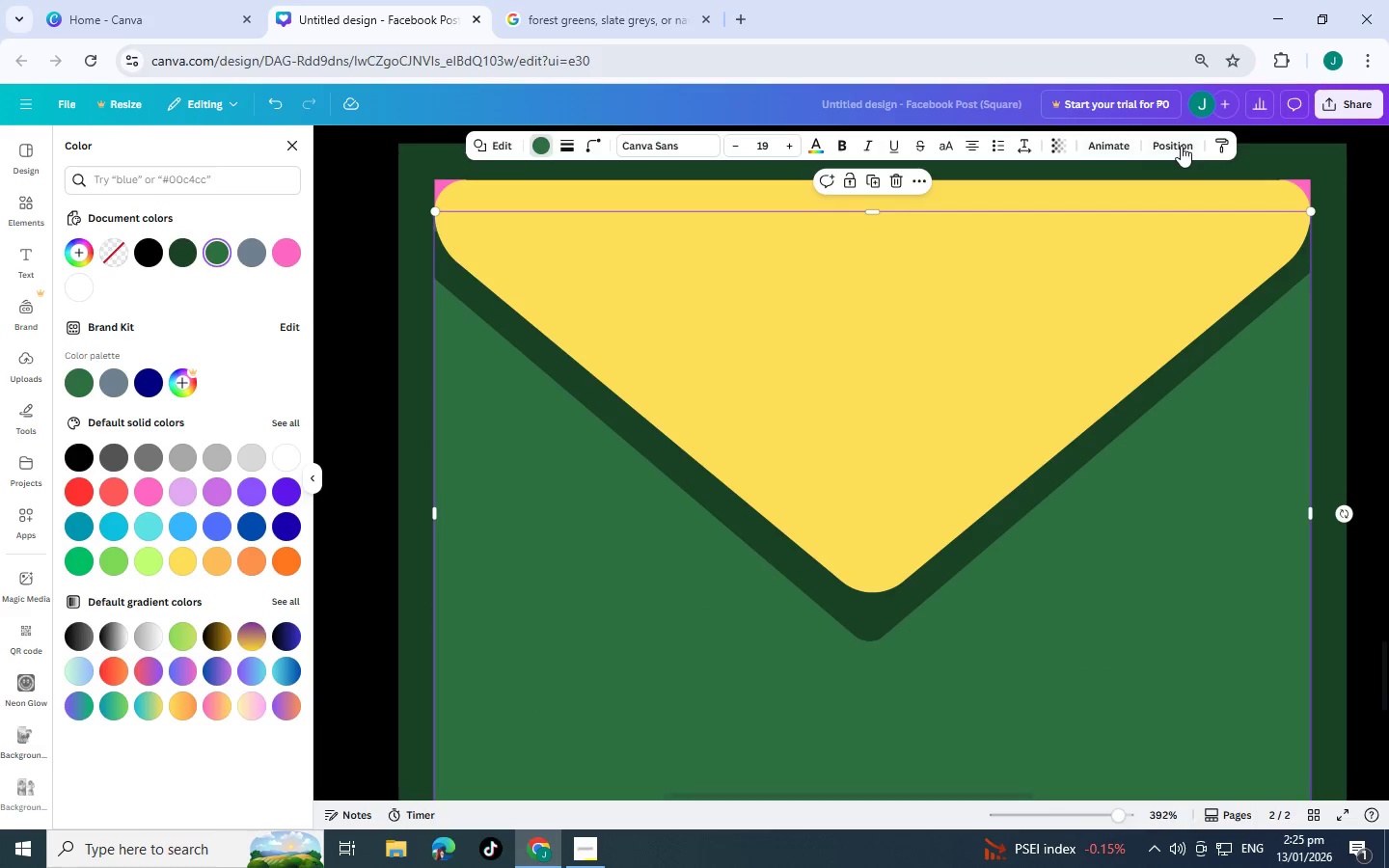 
left_click([1181, 146])
 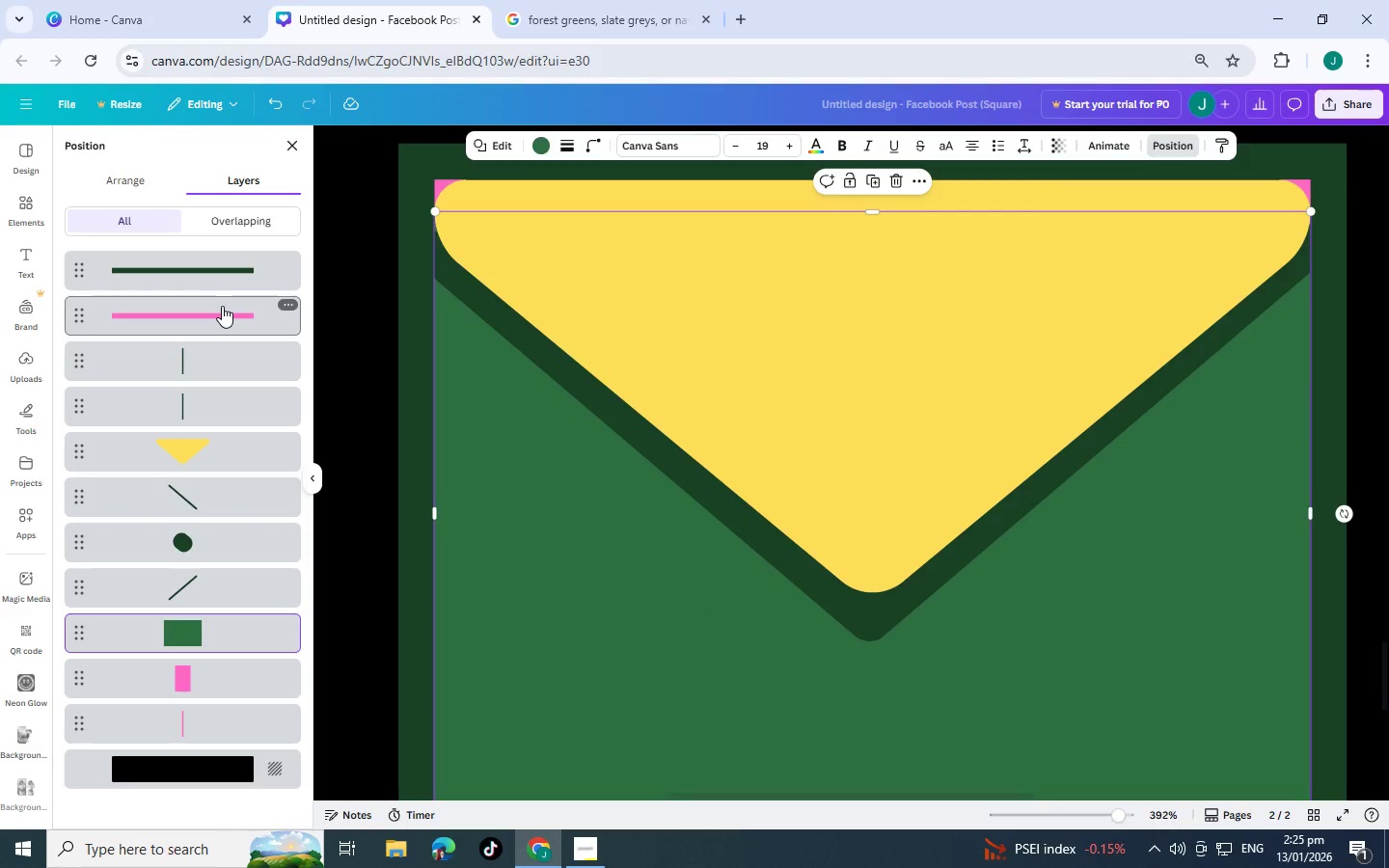 
scroll: coordinate [603, 414], scroll_direction: down, amount: 2.0
 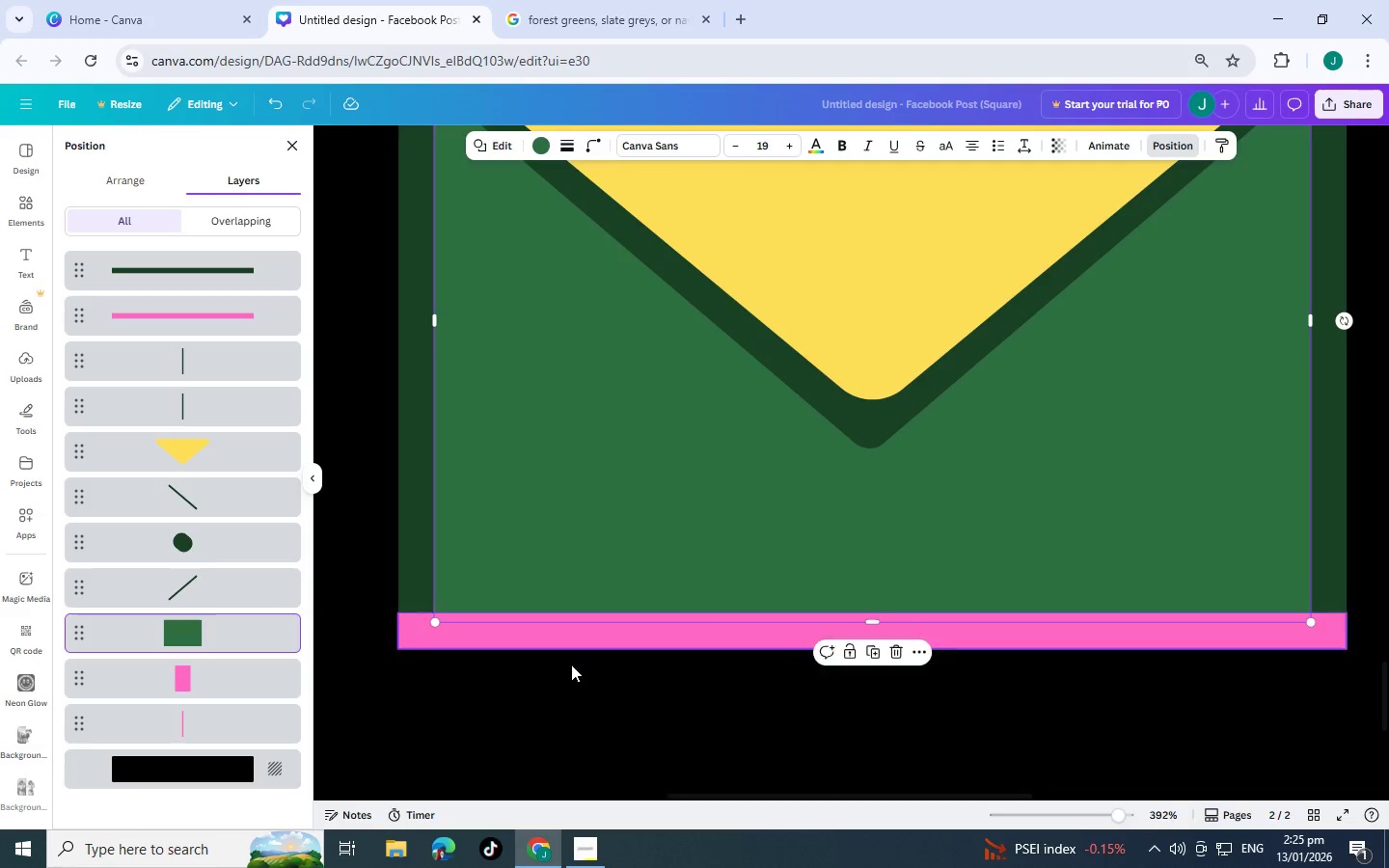 
left_click([556, 652])
 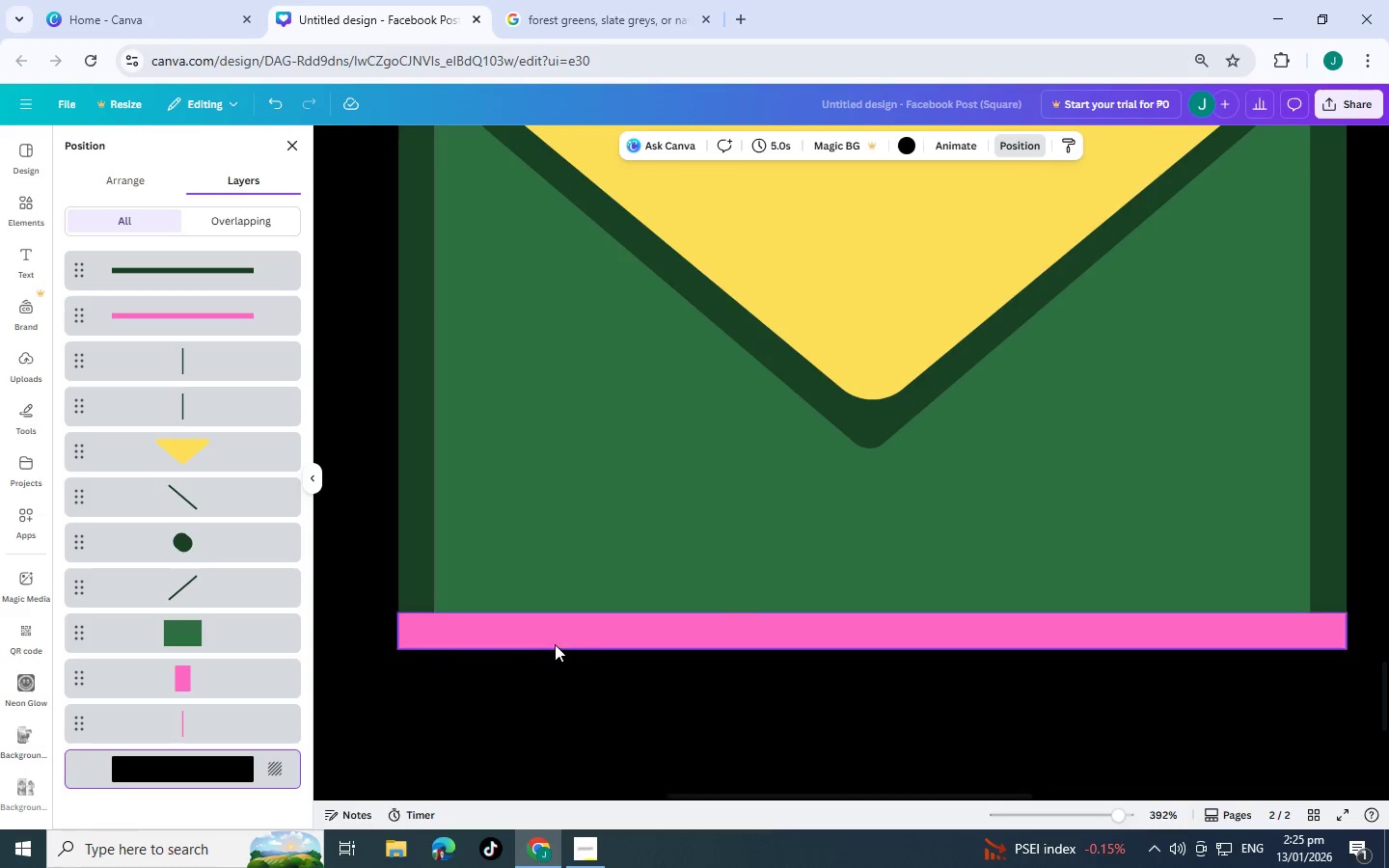 
left_click([555, 643])
 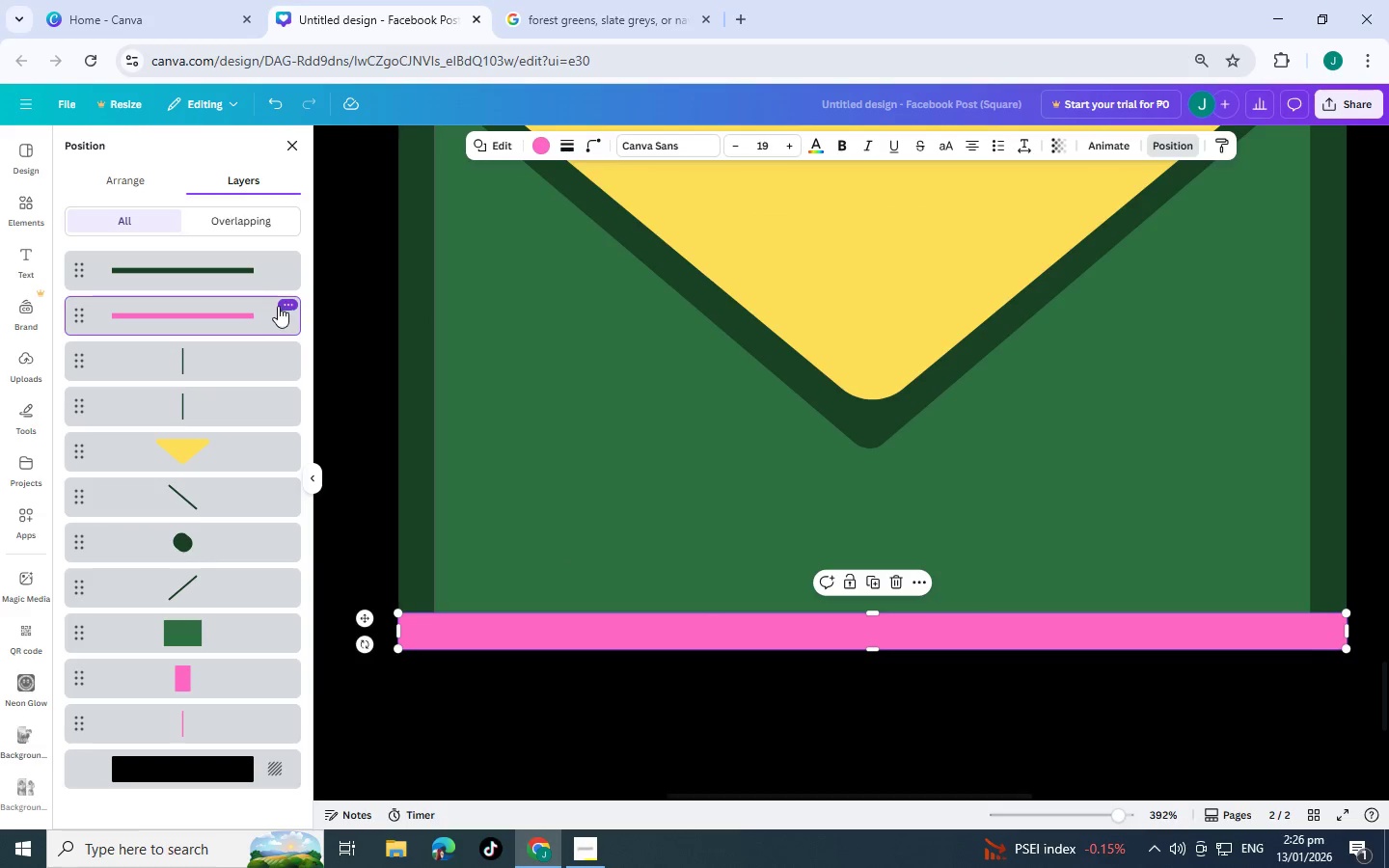 
left_click([548, 143])
 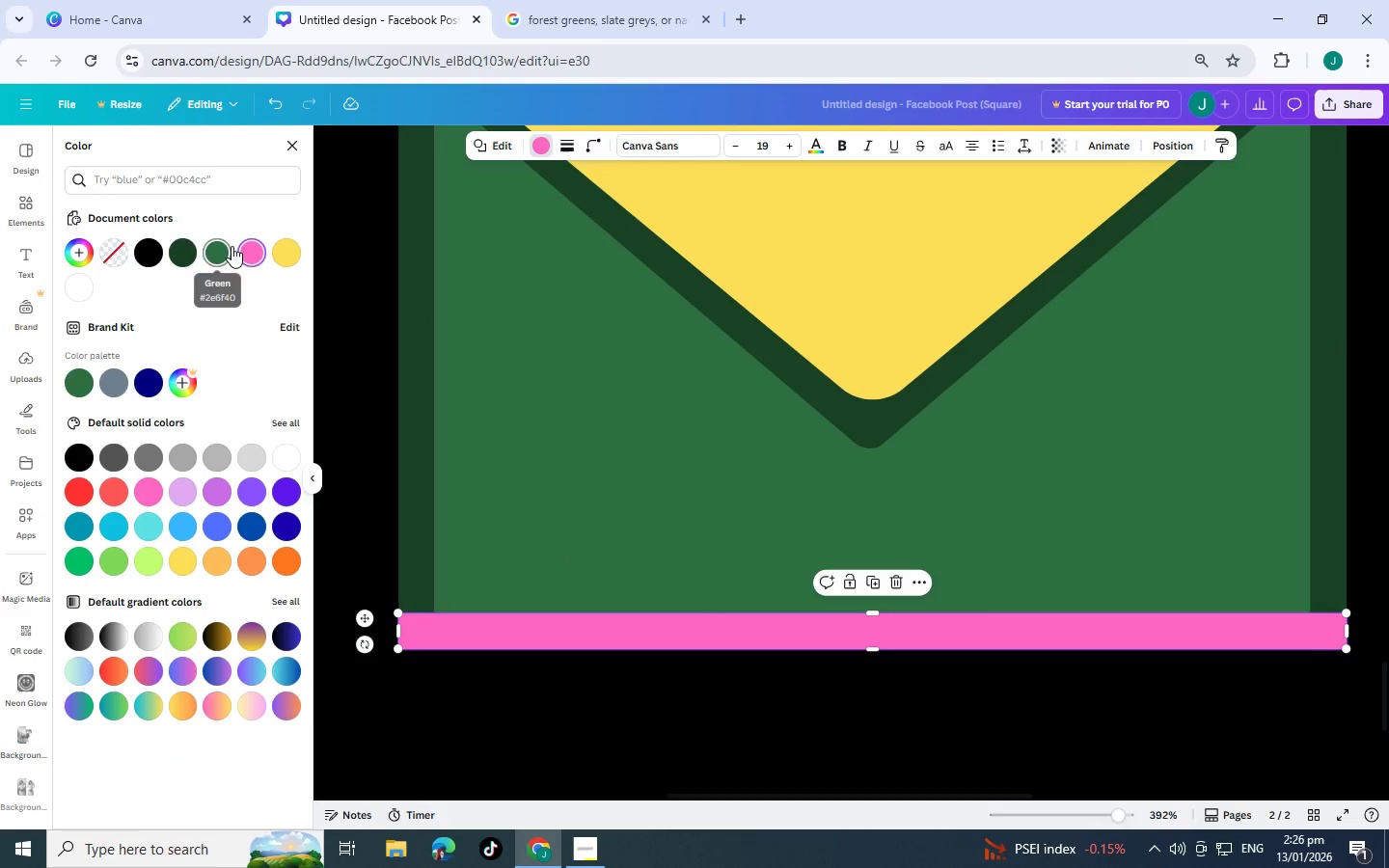 
left_click([180, 247])
 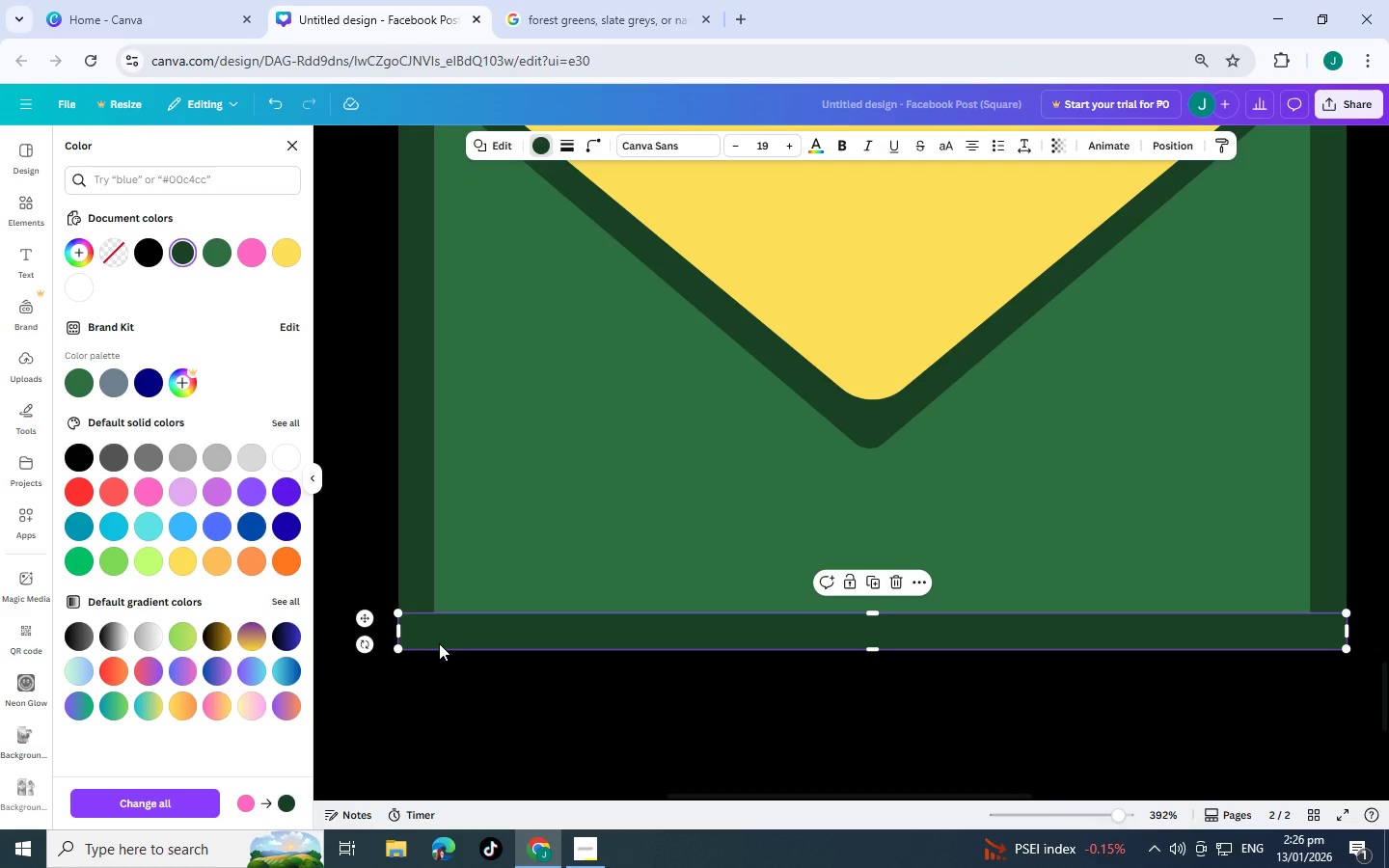 
wait(27.22)
 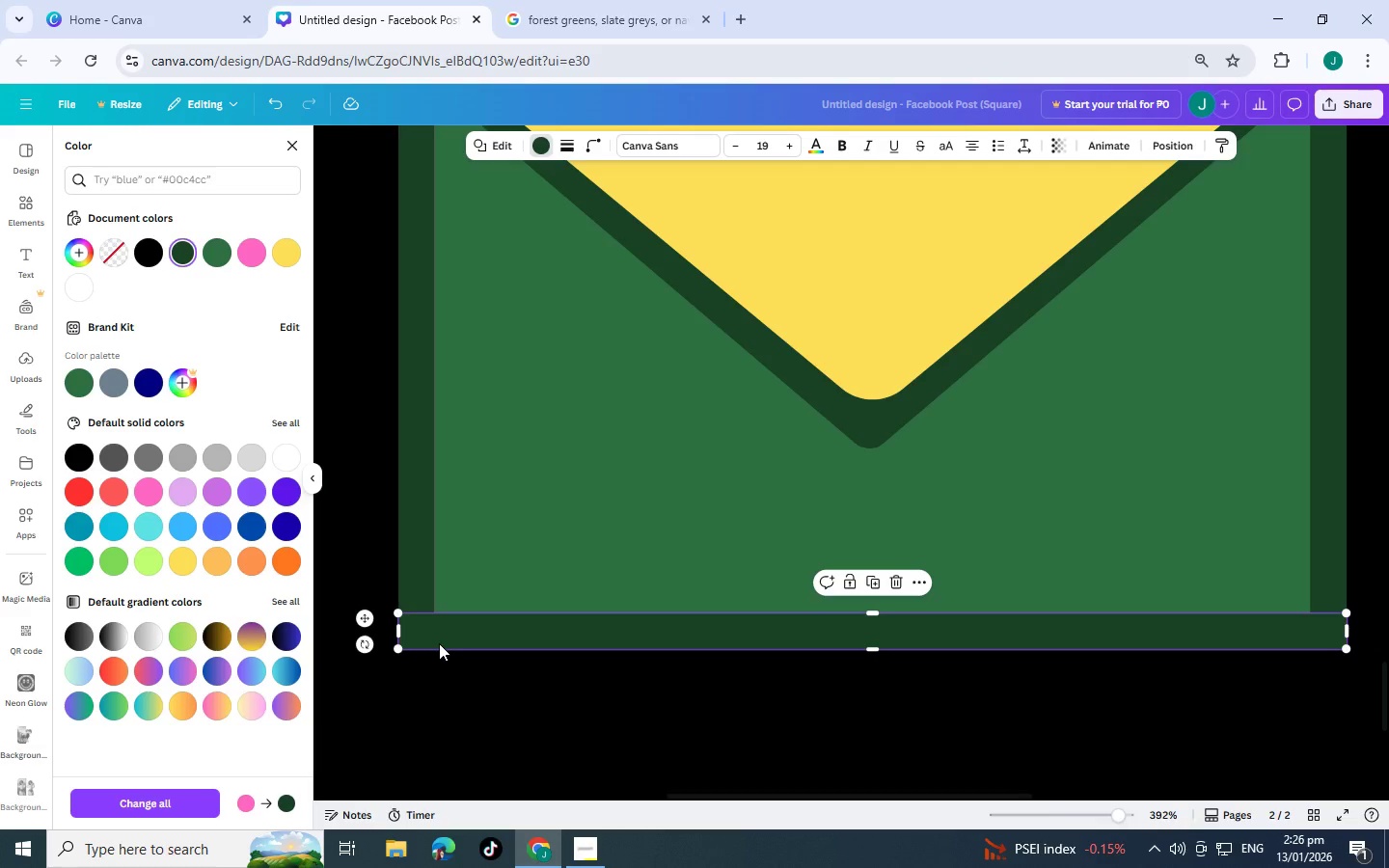 
scroll: coordinate [626, 513], scroll_direction: up, amount: 2.0
 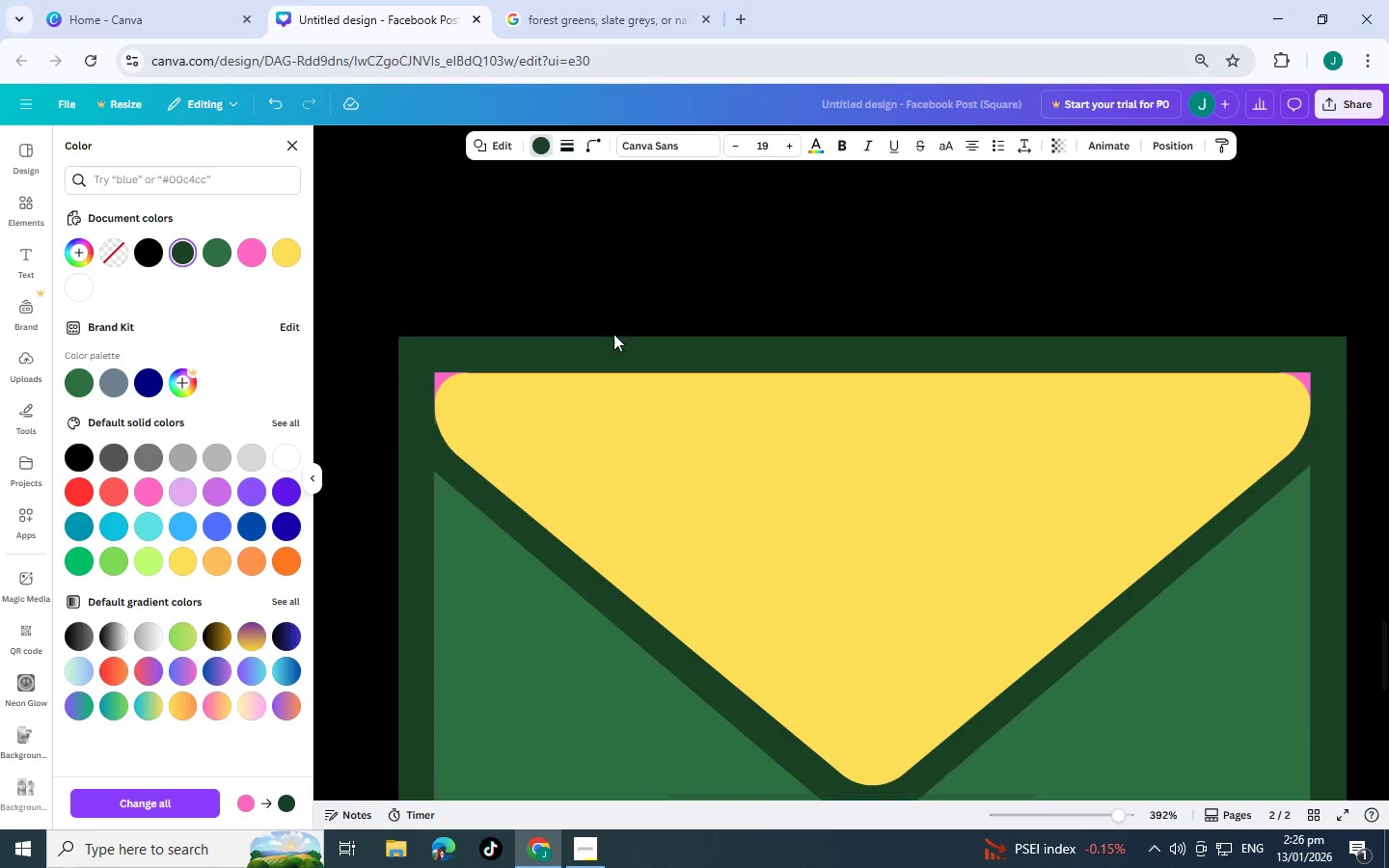 
left_click([638, 354])
 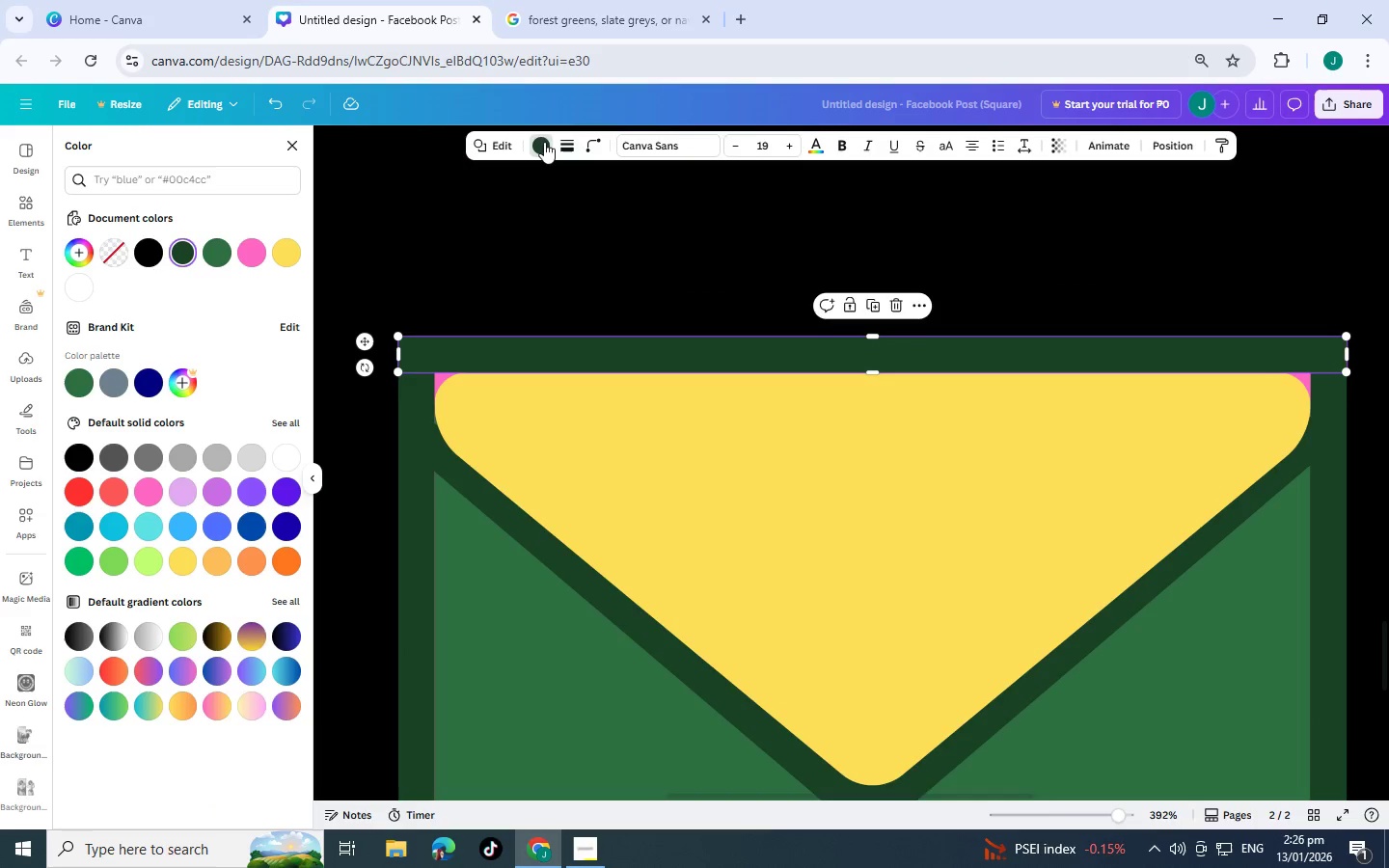 
left_click([541, 143])
 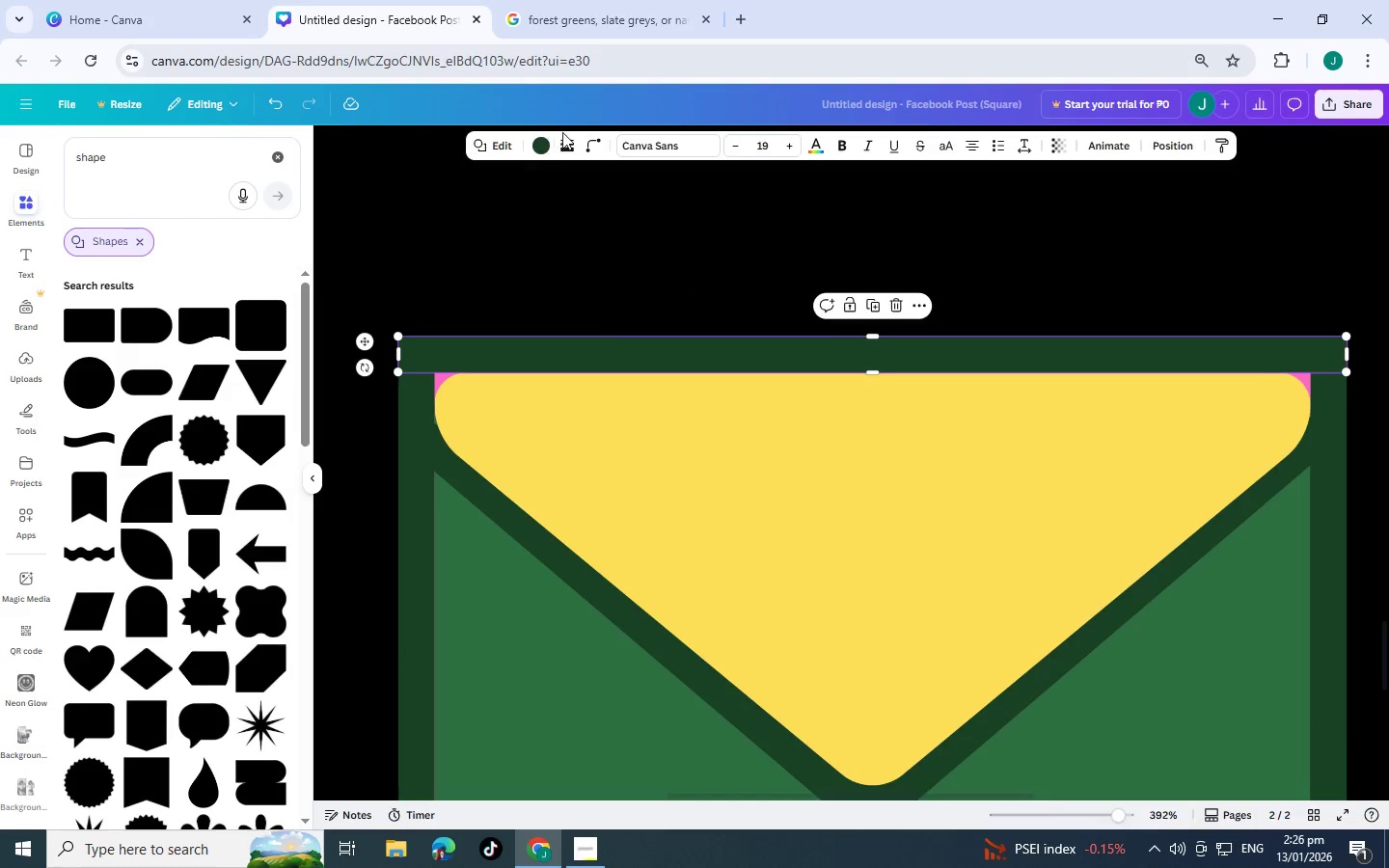 
left_click([542, 143])
 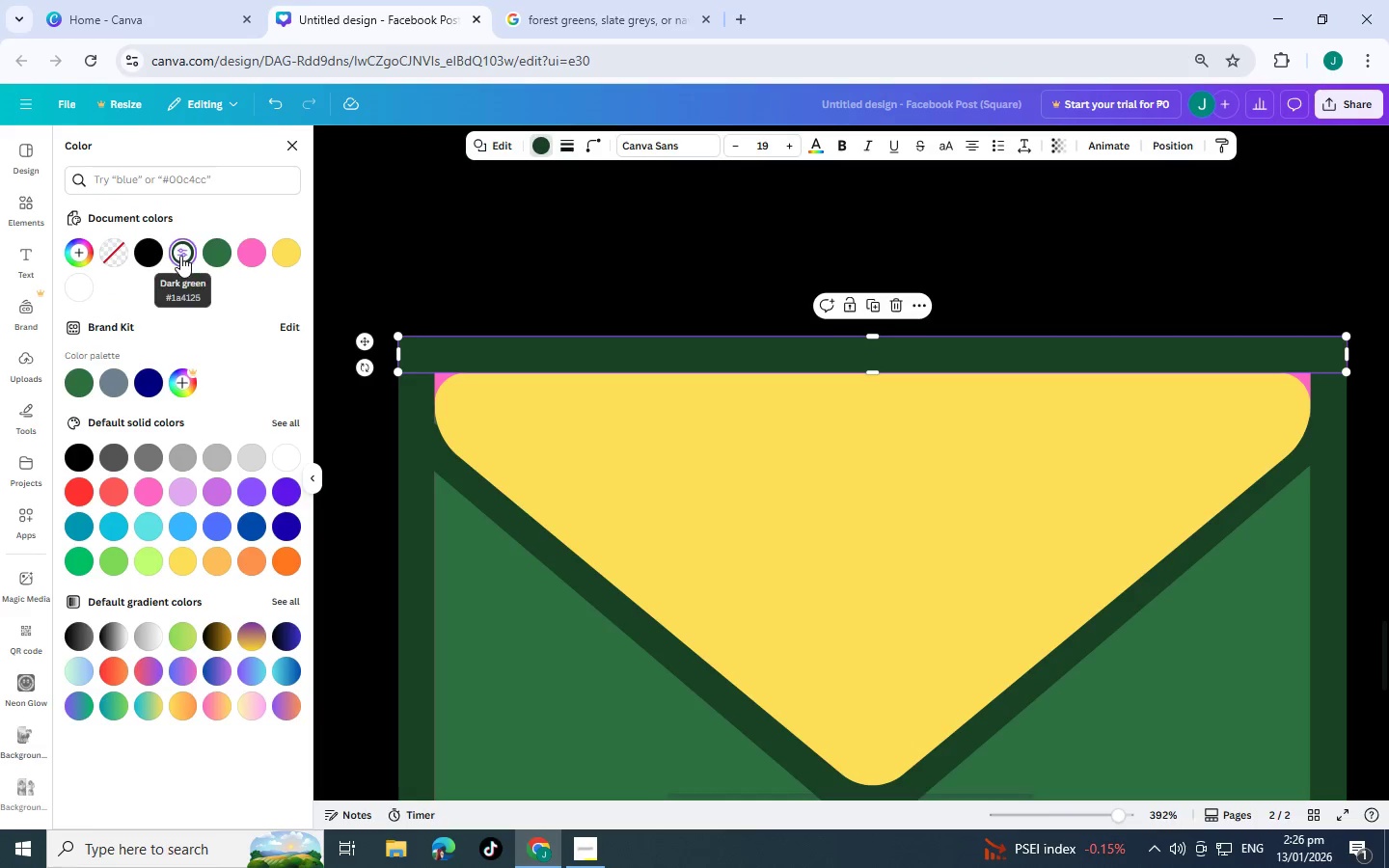 
left_click([180, 256])
 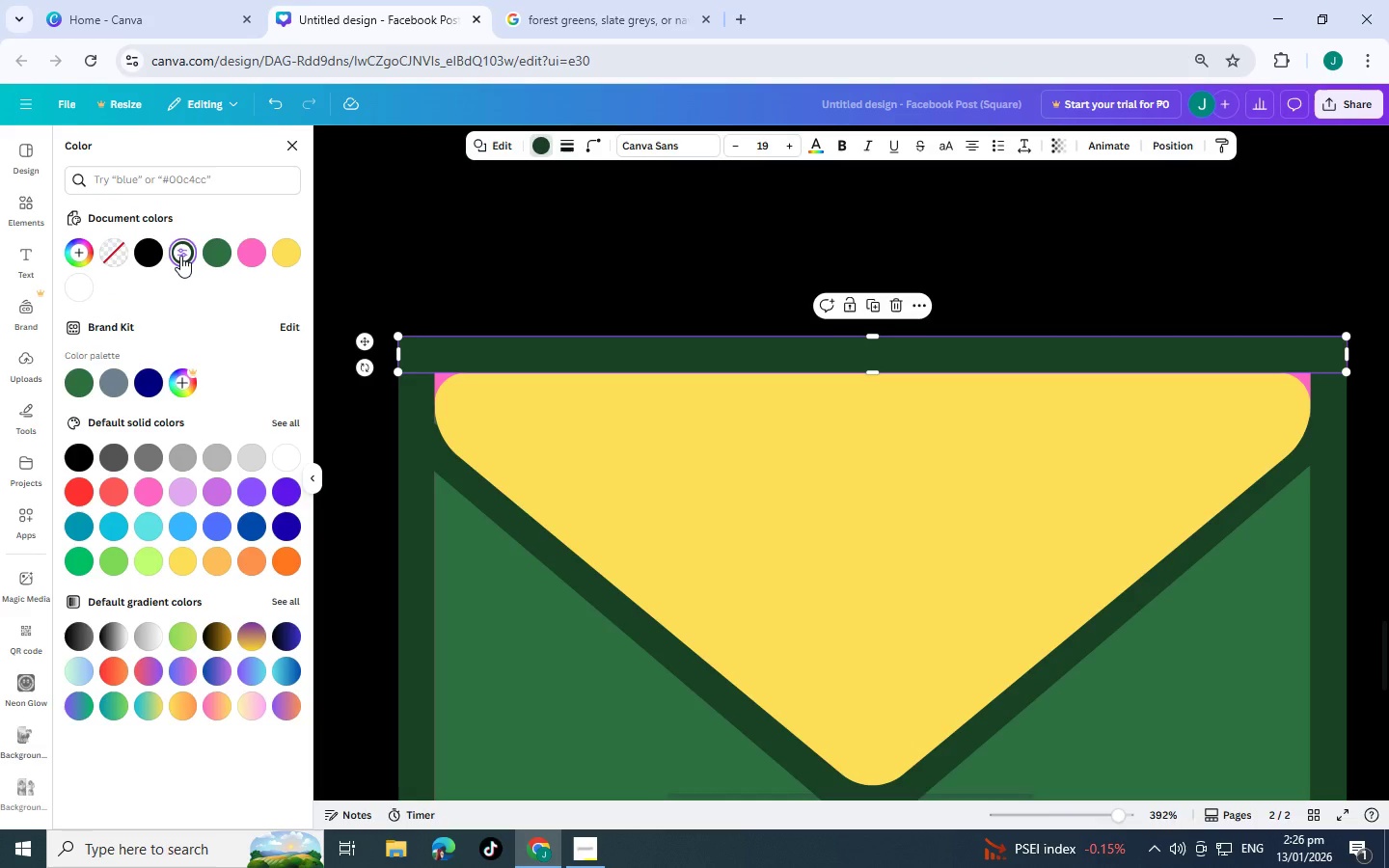 
left_click([180, 256])
 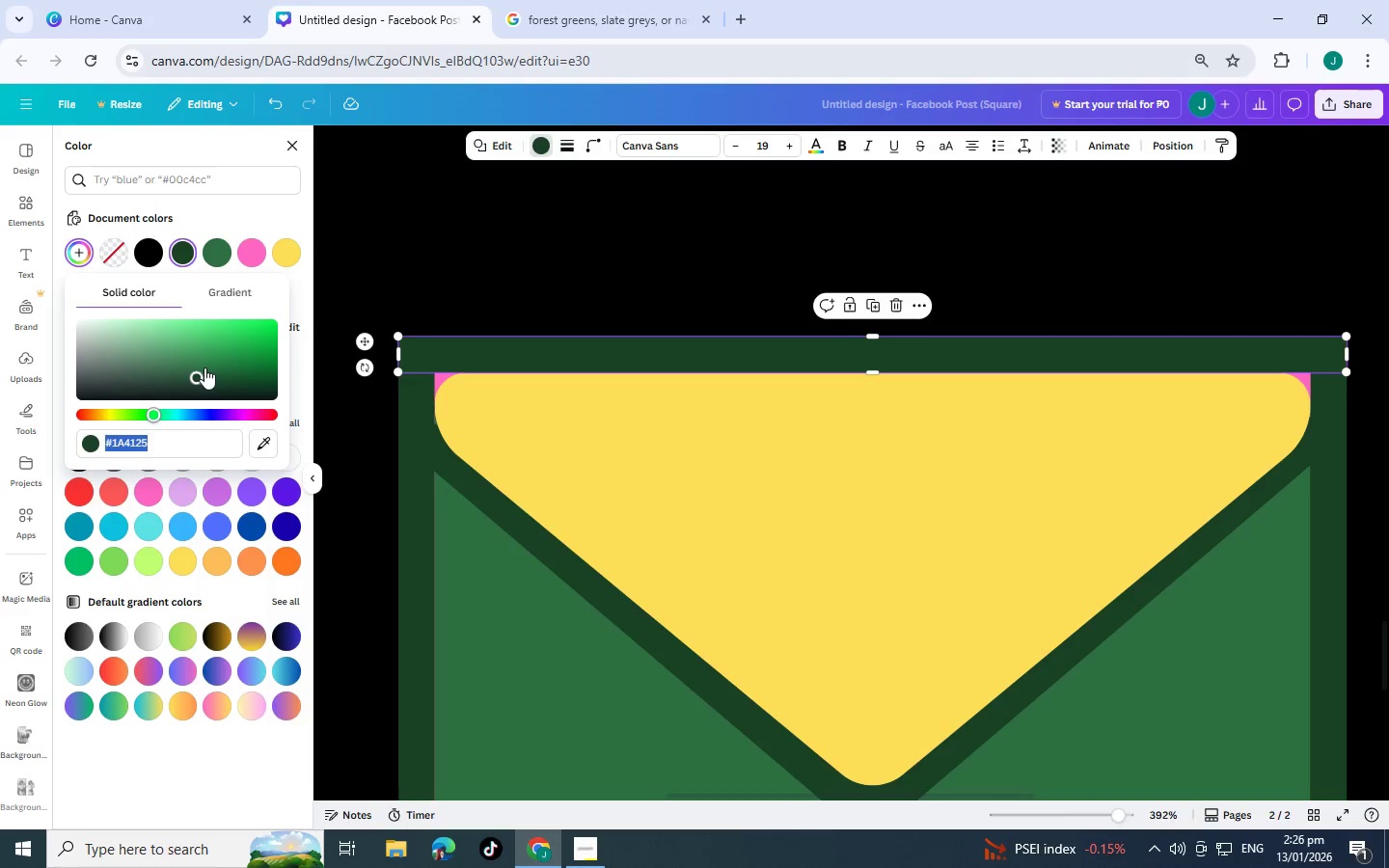 
left_click_drag(start_coordinate=[196, 369], to_coordinate=[190, 387])
 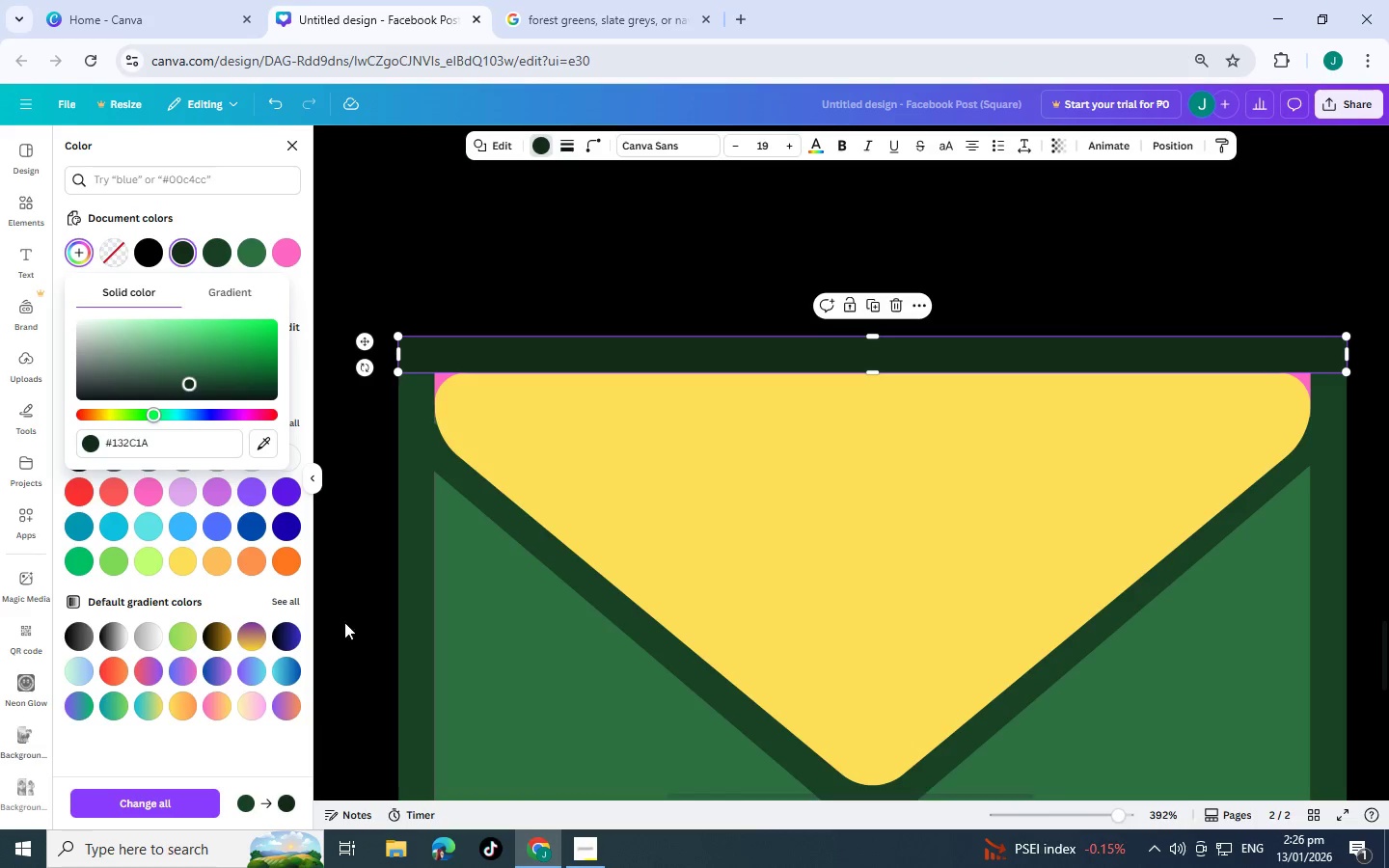 
left_click([472, 495])
 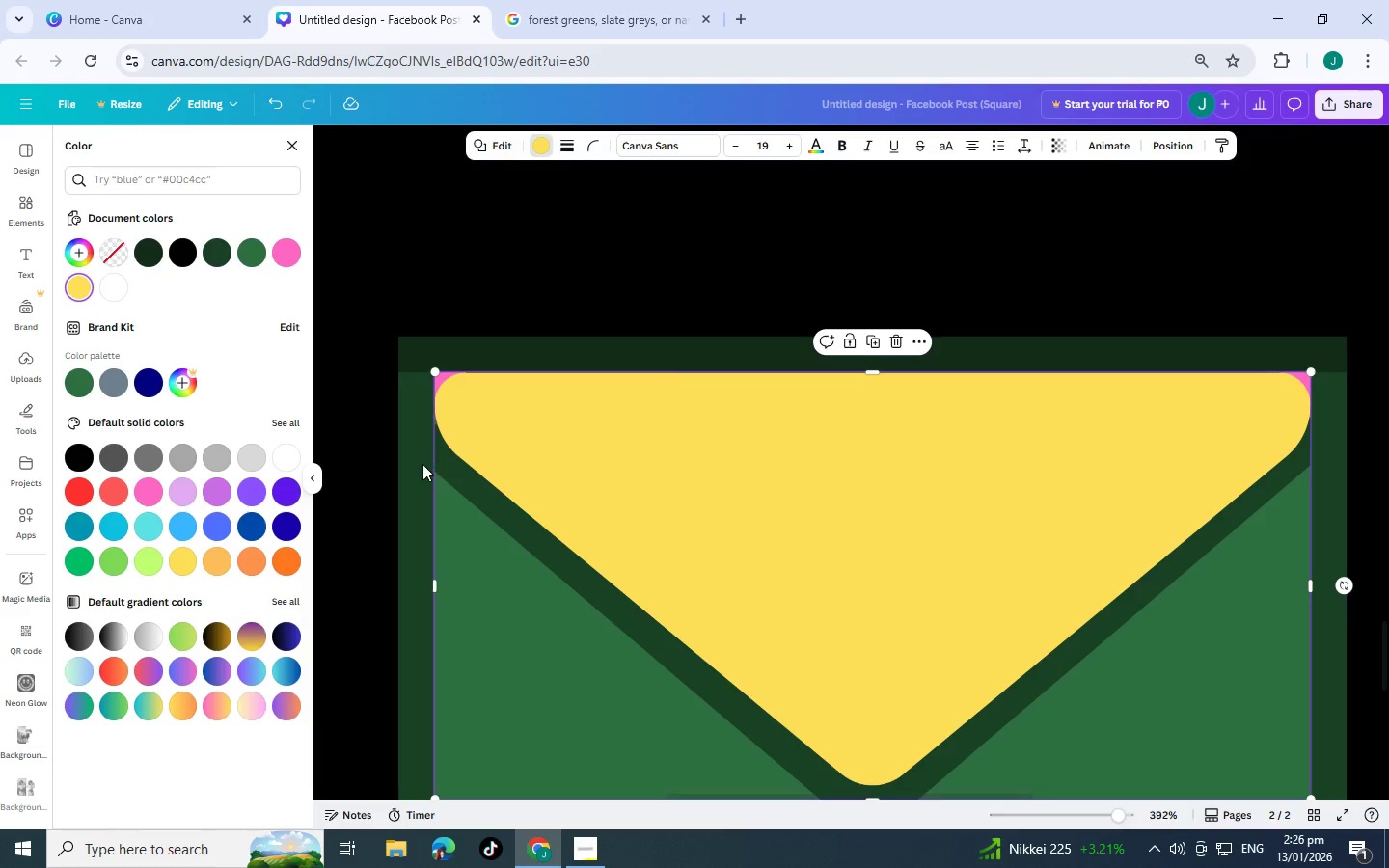 
left_click([405, 456])
 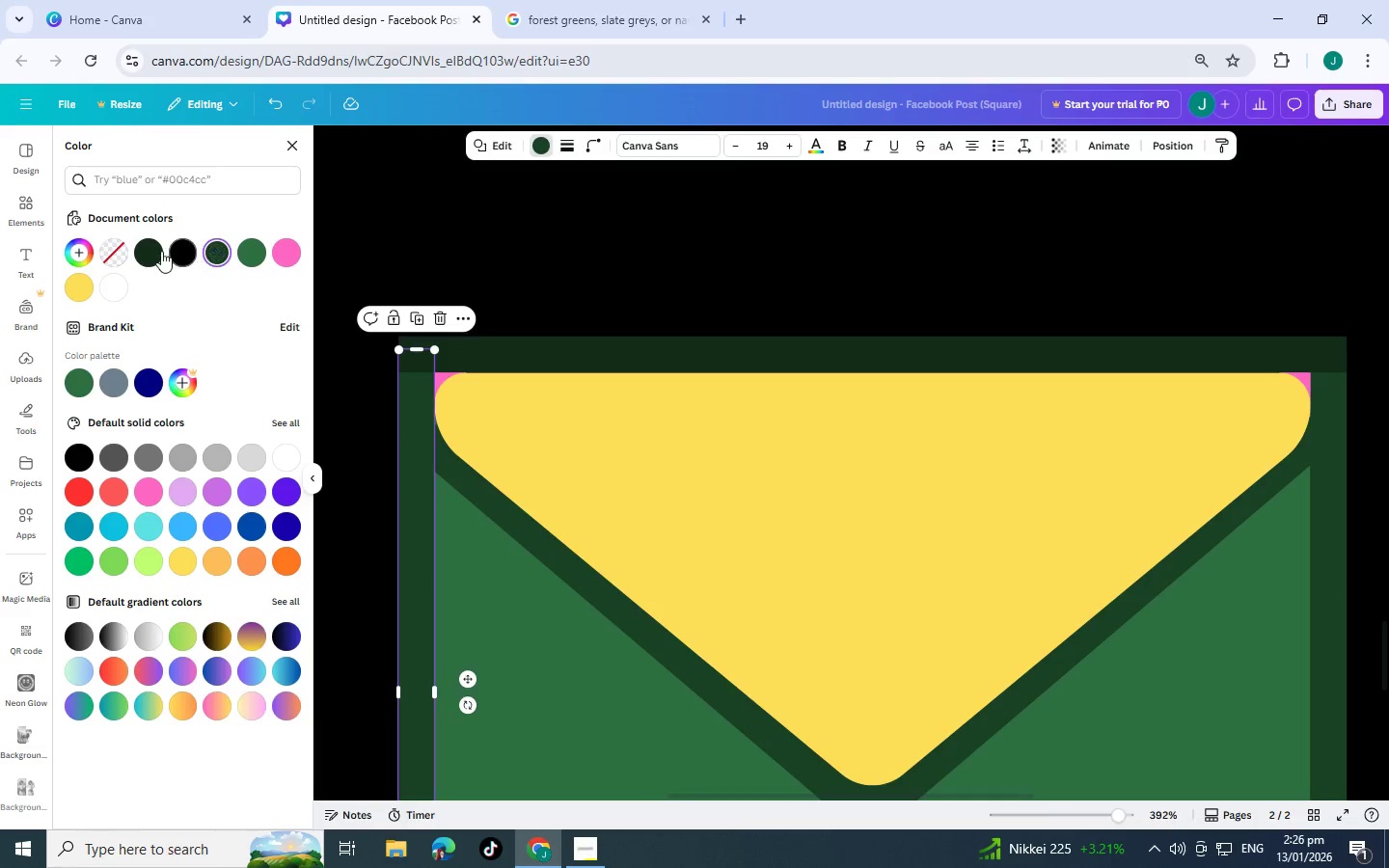 
left_click([158, 251])
 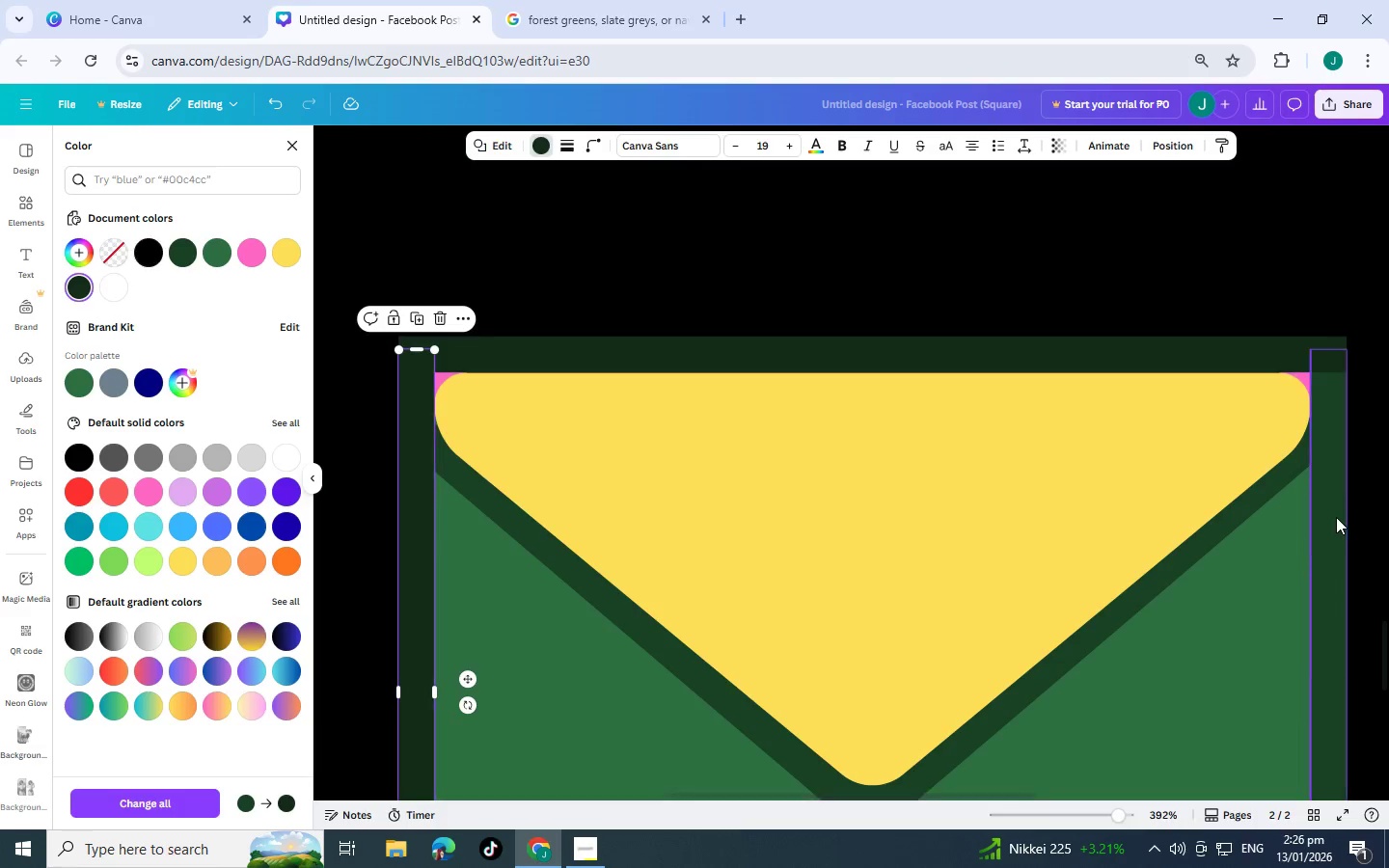 
left_click([1339, 514])
 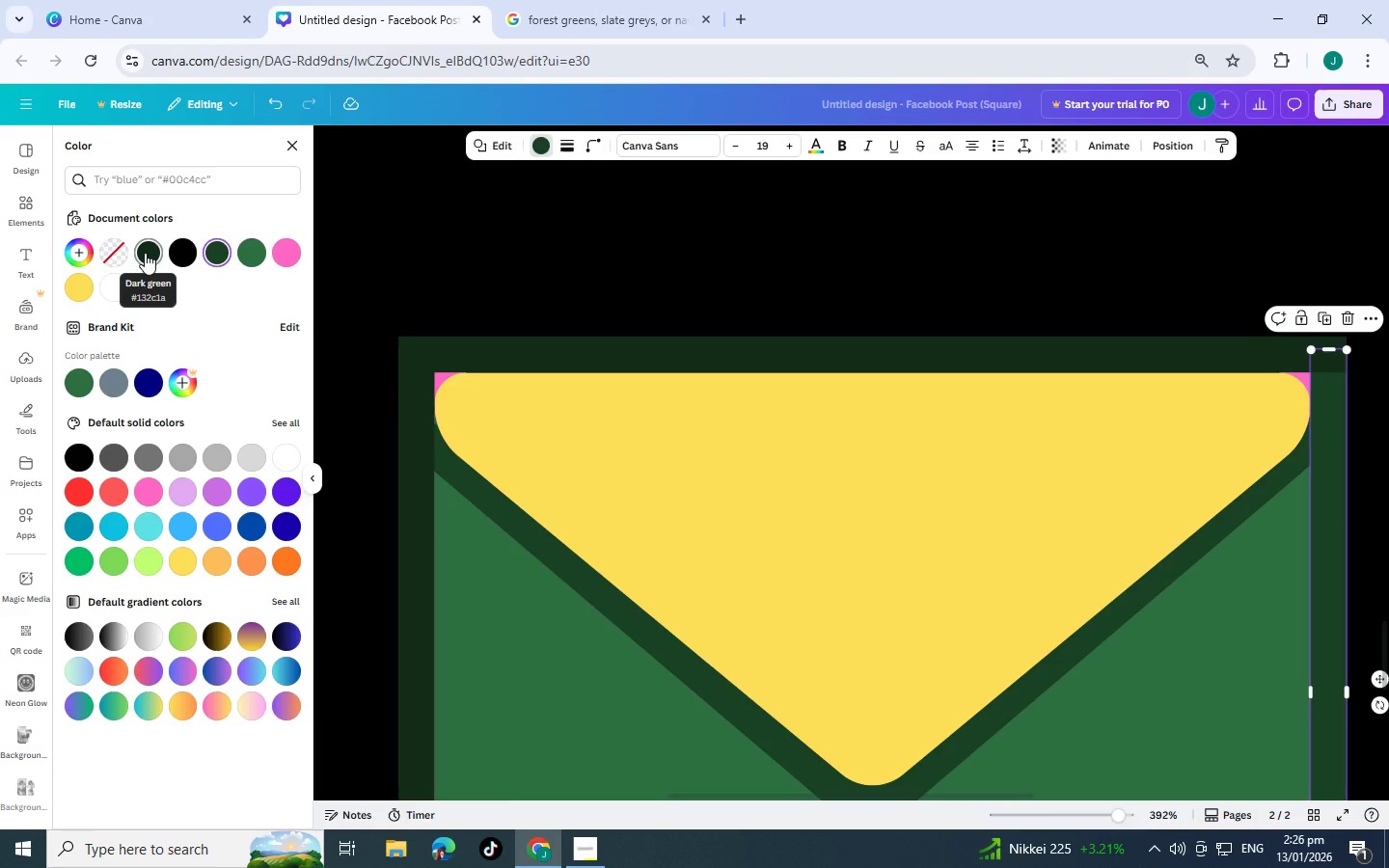 
left_click([145, 253])
 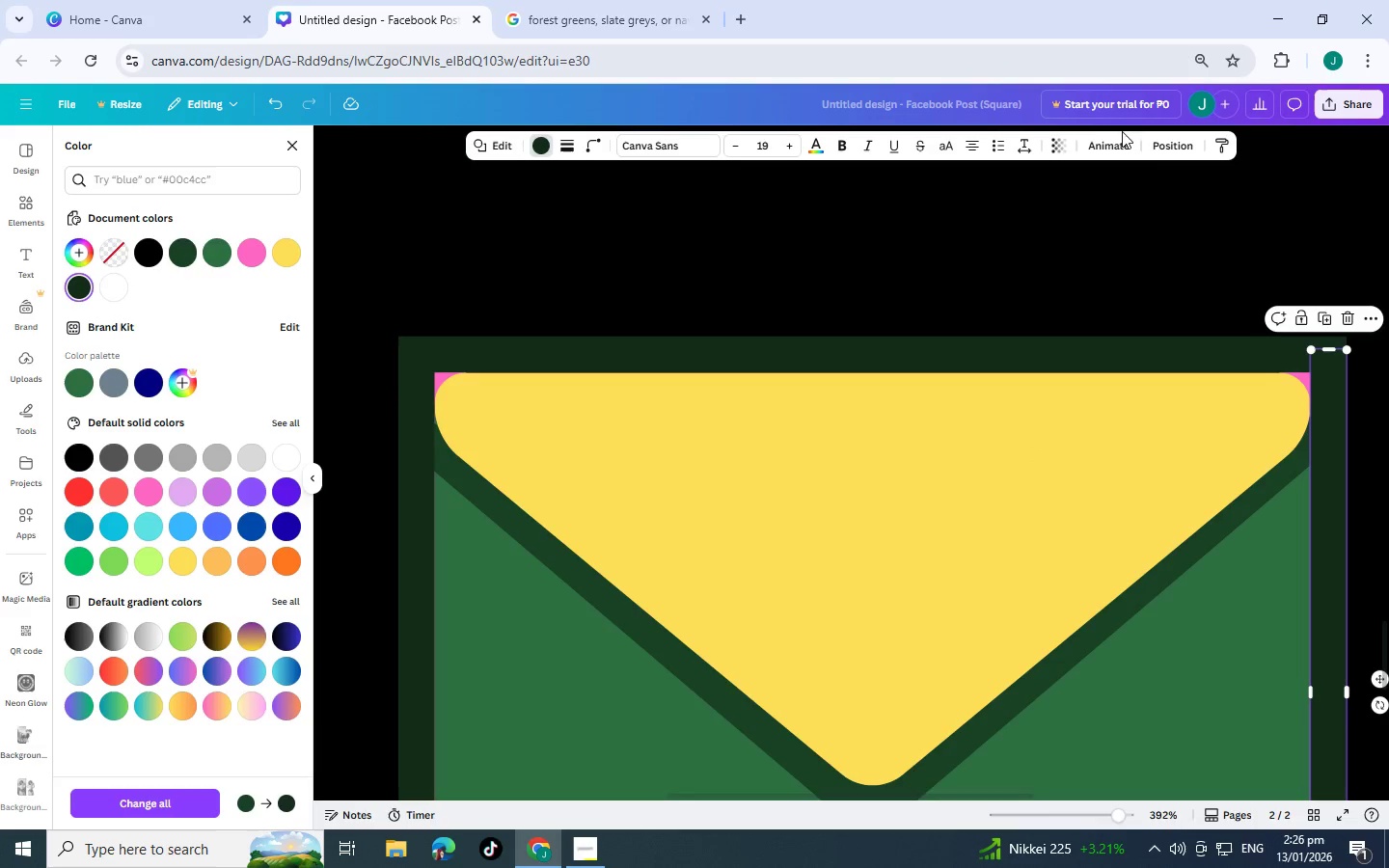 
left_click([1155, 141])
 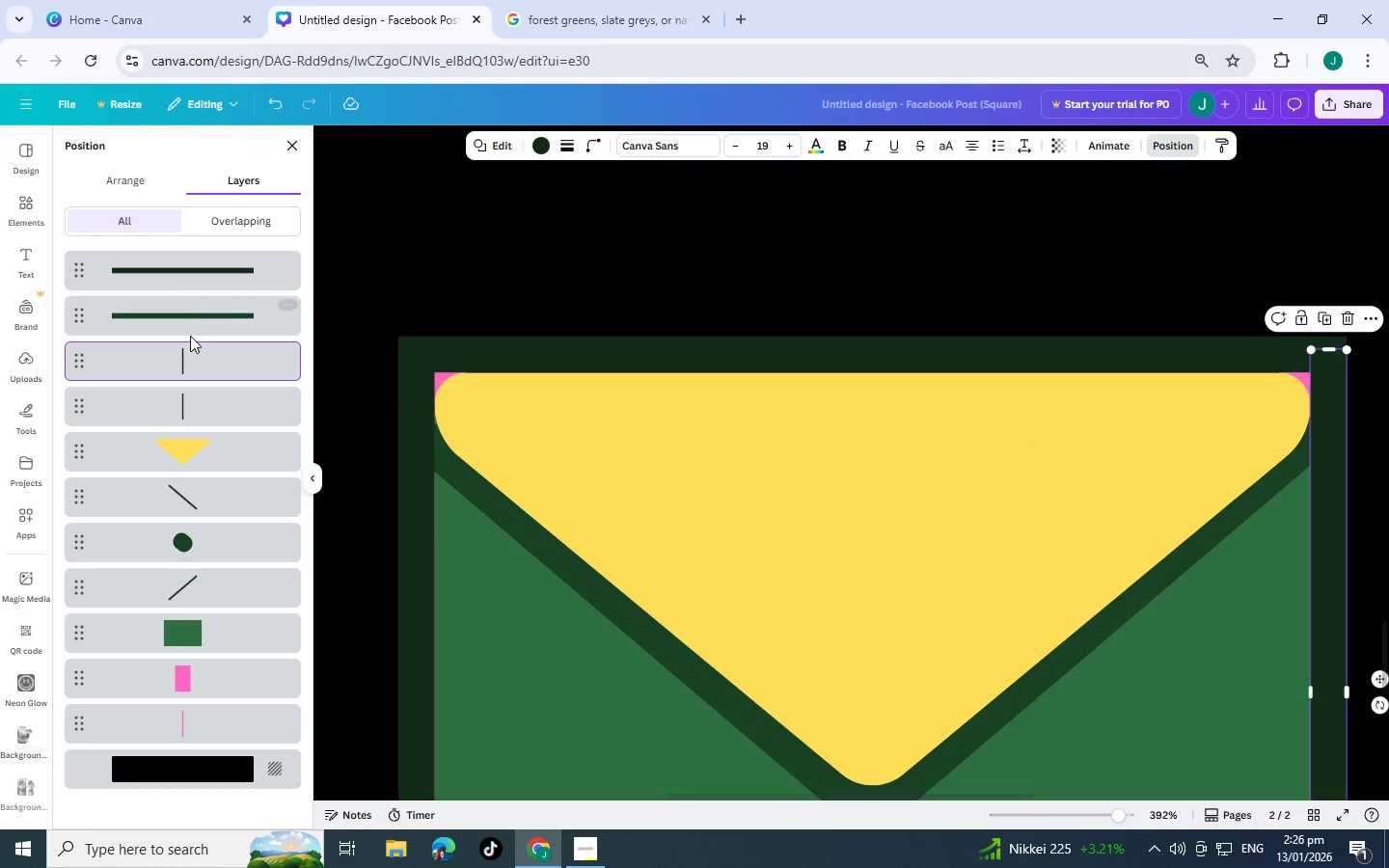 
left_click([184, 320])
 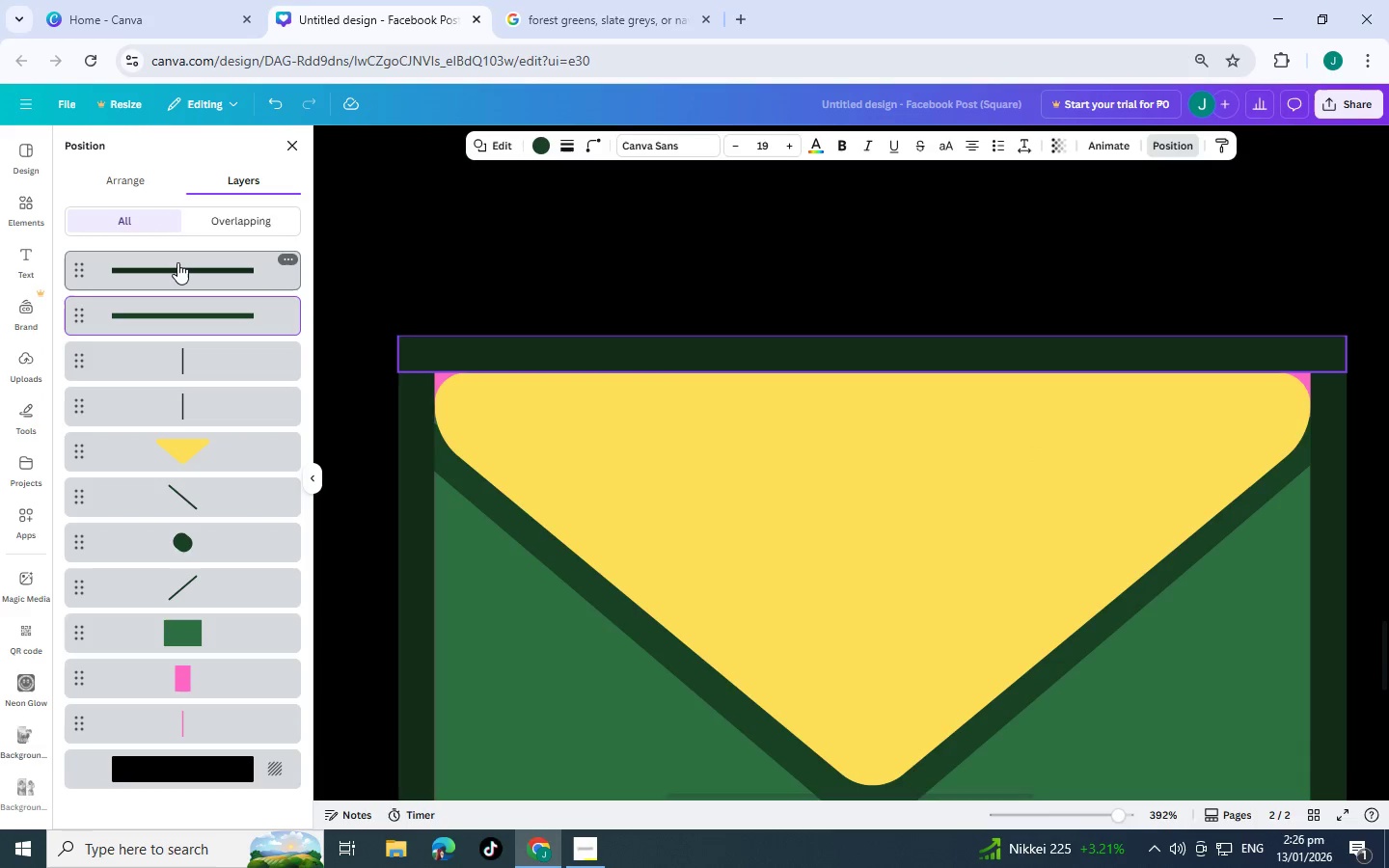 
left_click([177, 262])
 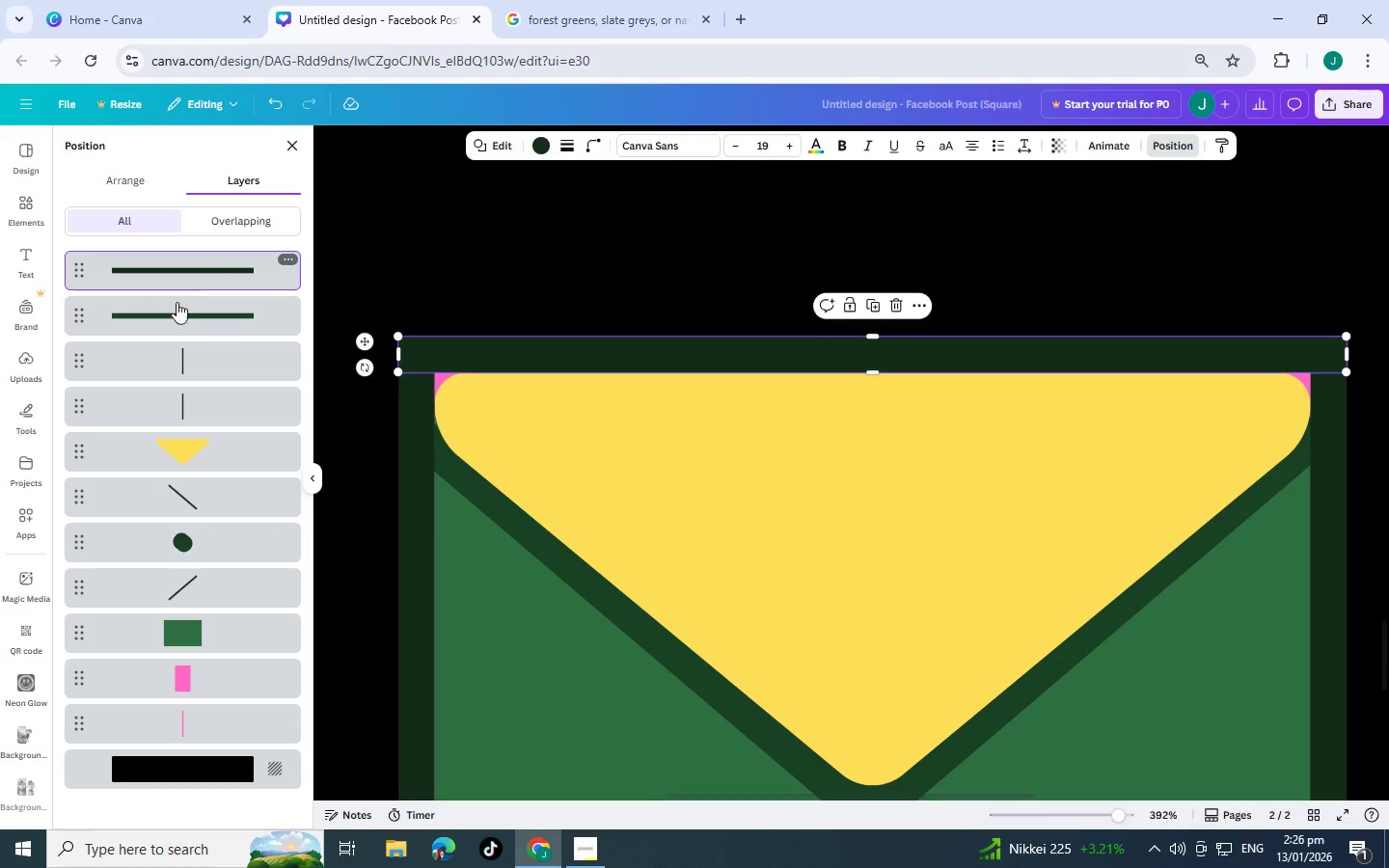 
left_click([177, 314])
 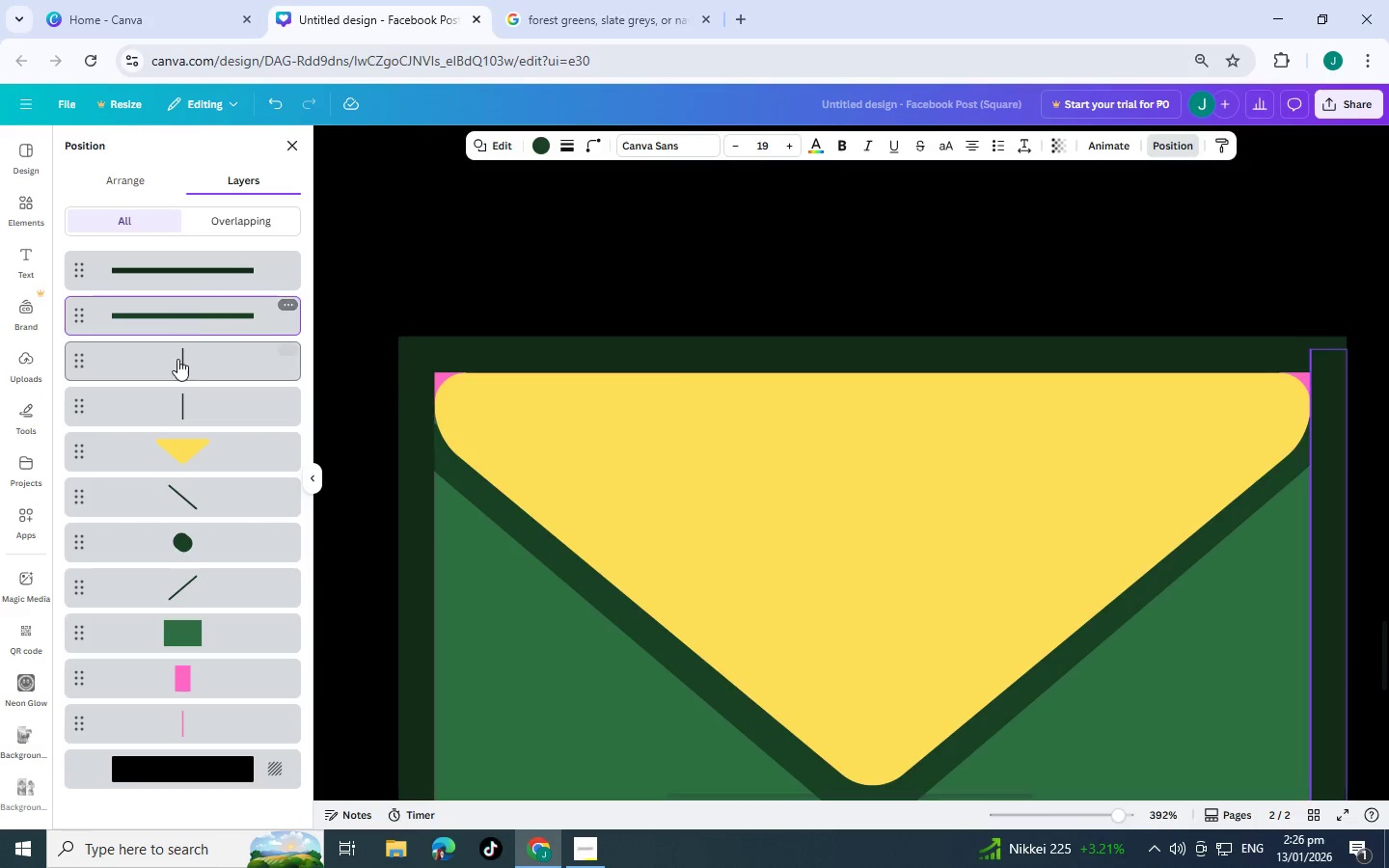 
left_click([177, 366])
 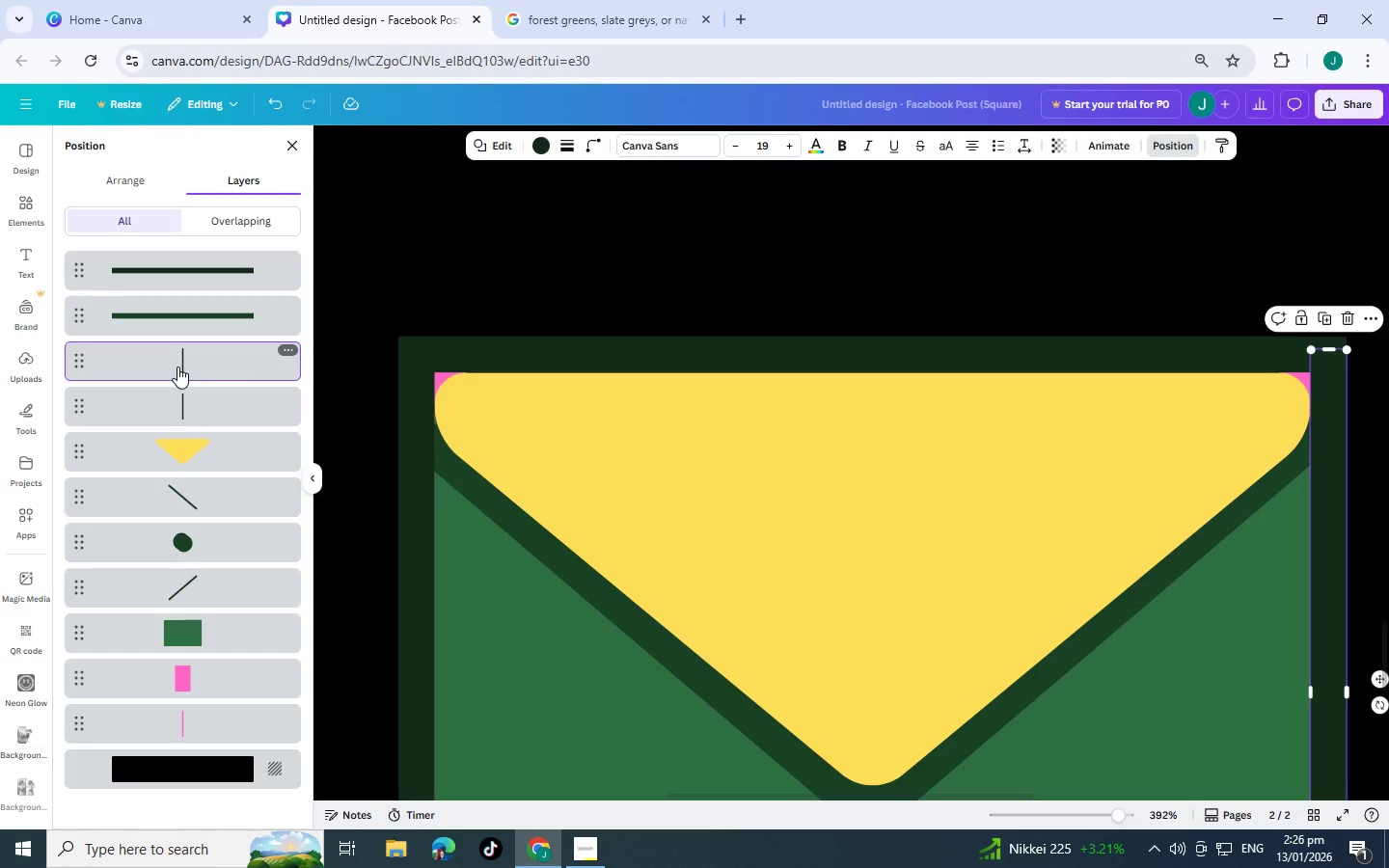 
scroll: coordinate [177, 366], scroll_direction: down, amount: 2.0
 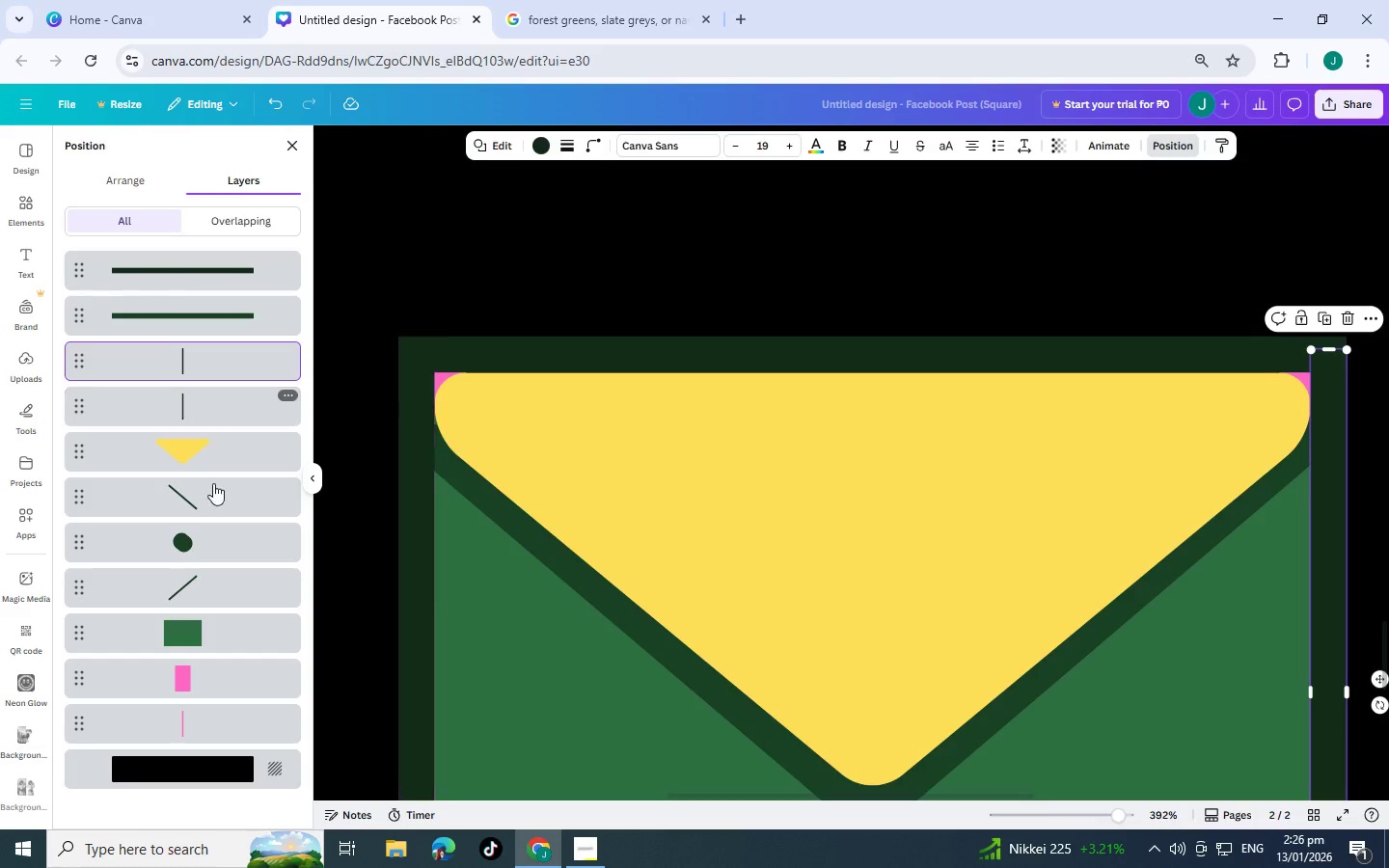 
left_click([210, 500])
 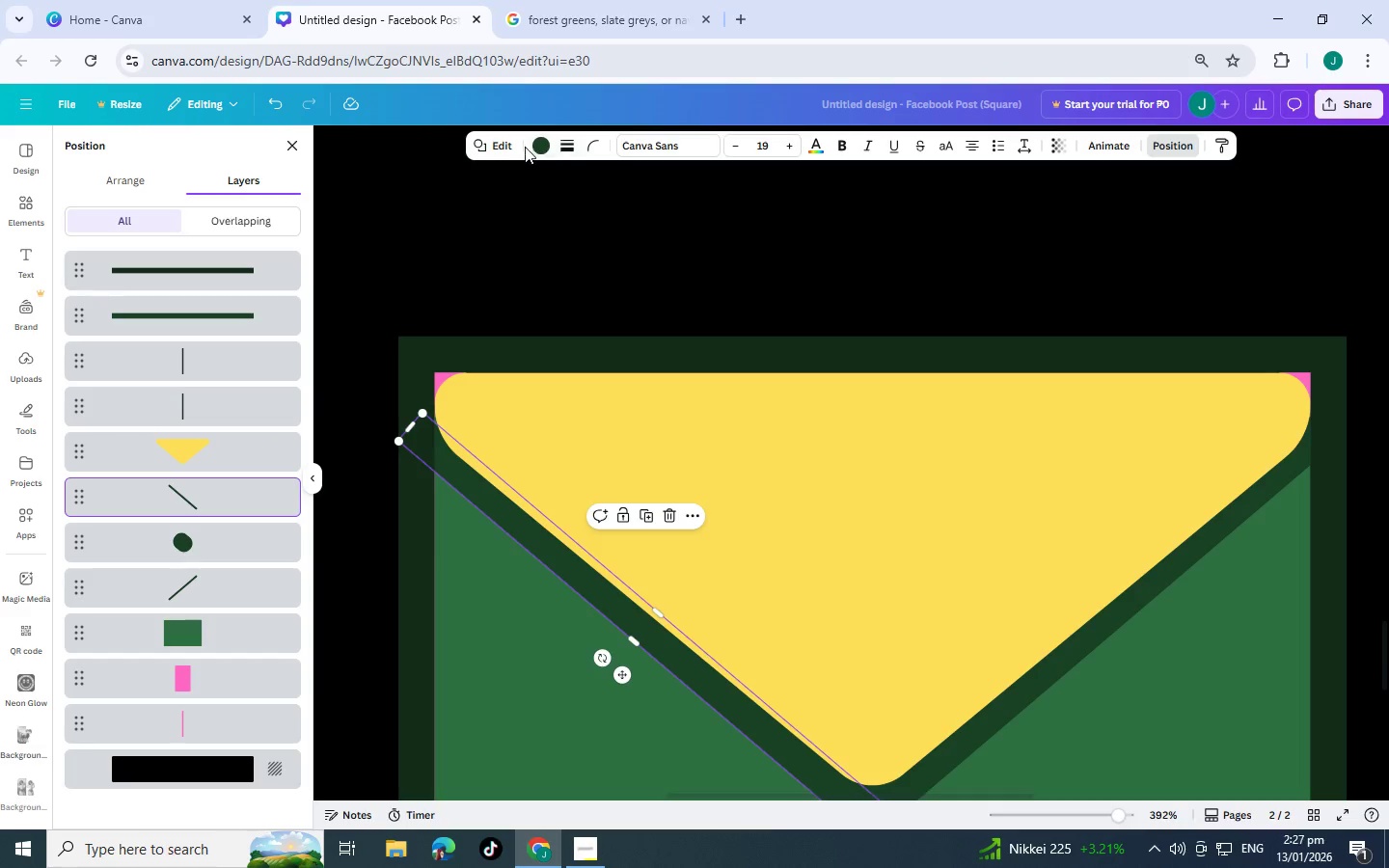 
double_click([535, 148])
 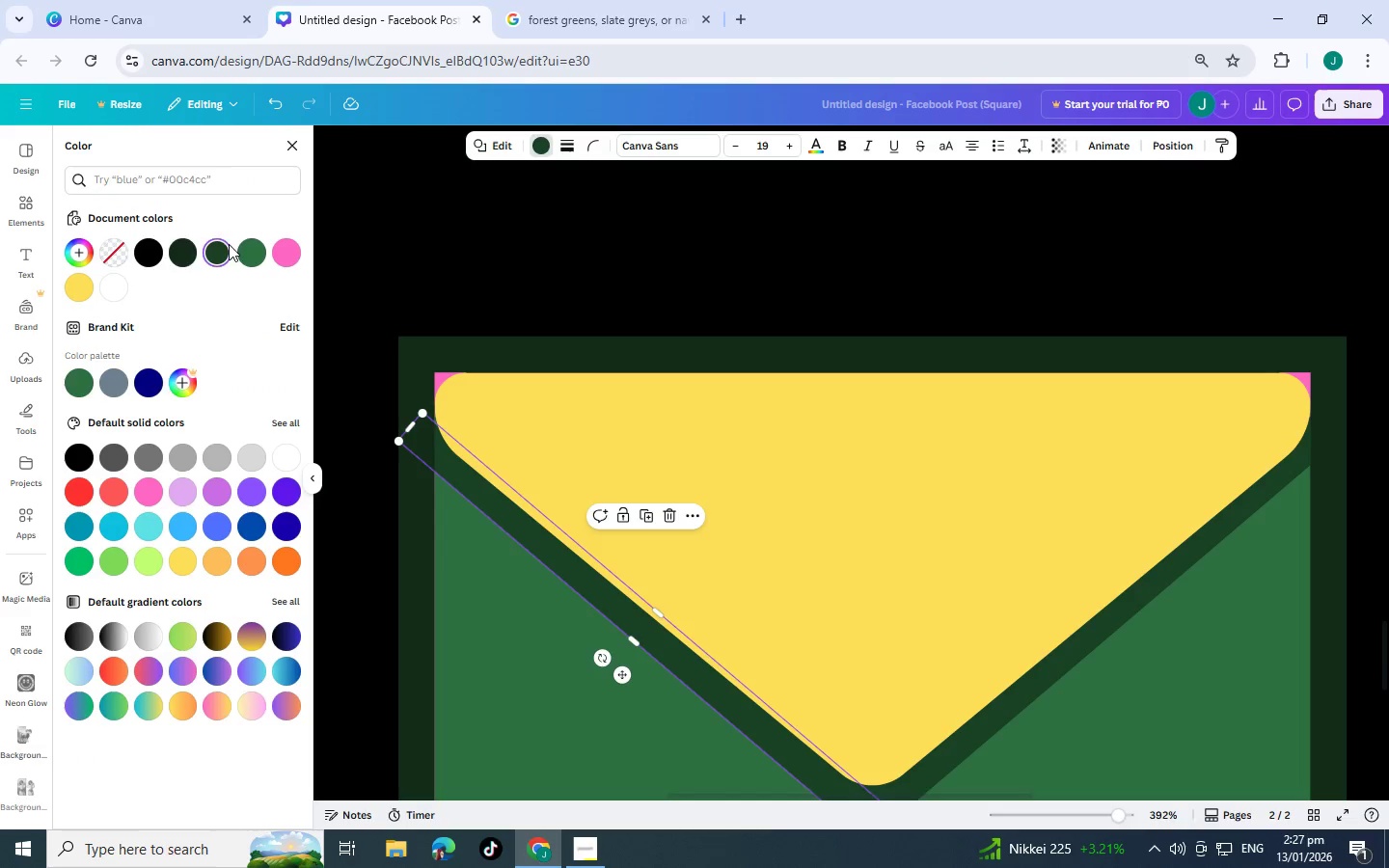 
left_click([184, 247])
 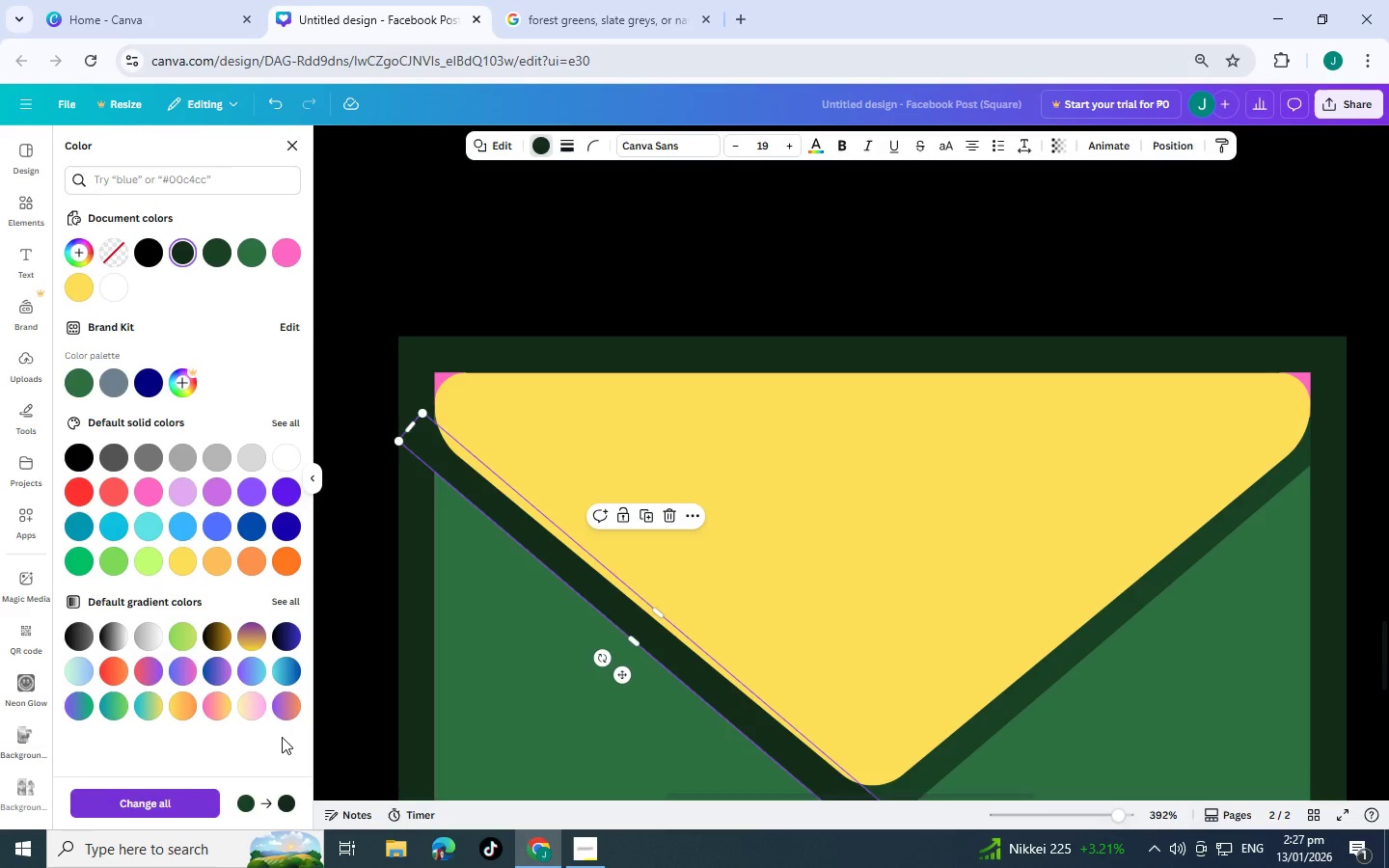 
left_click([1166, 138])
 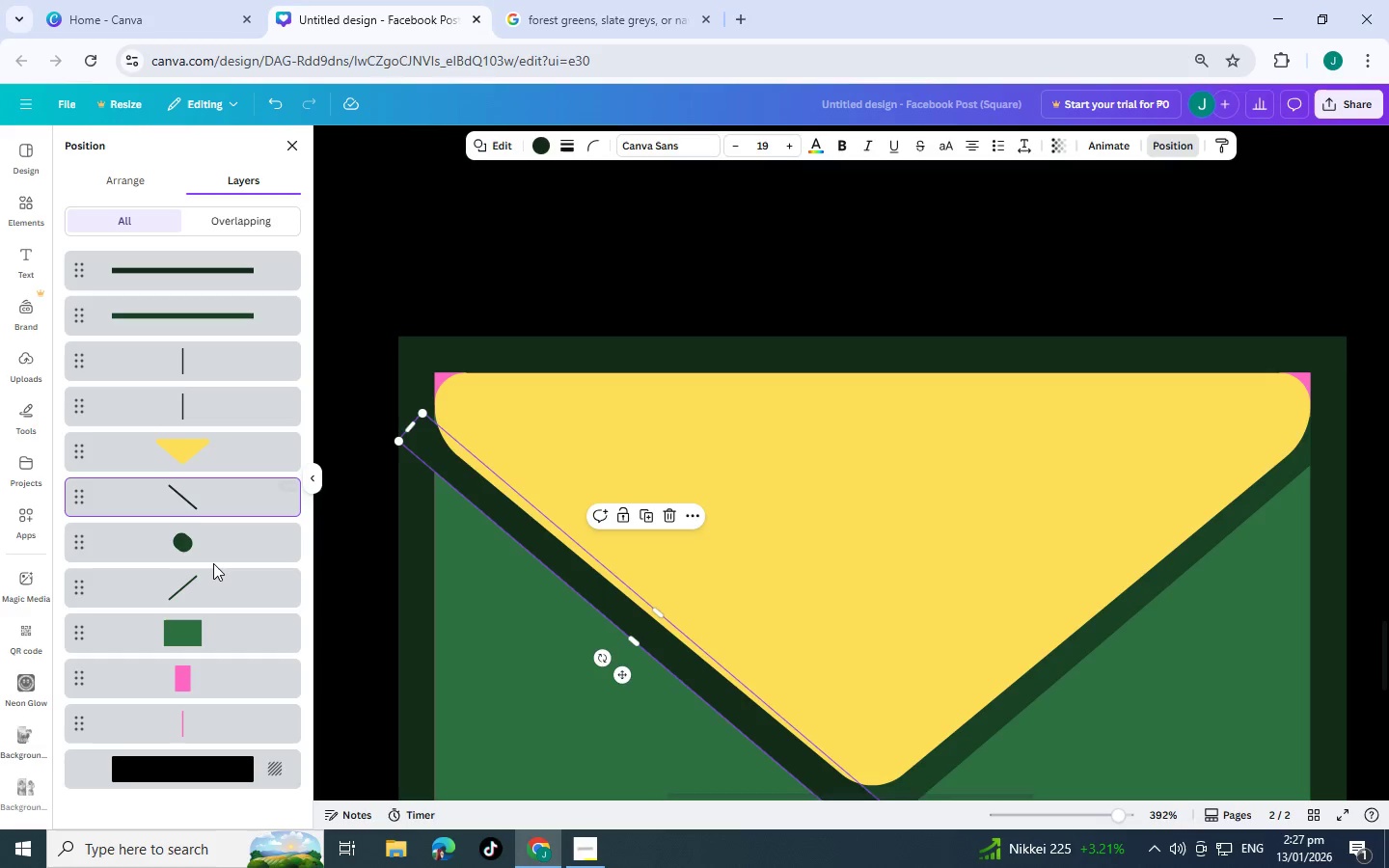 
left_click([217, 592])
 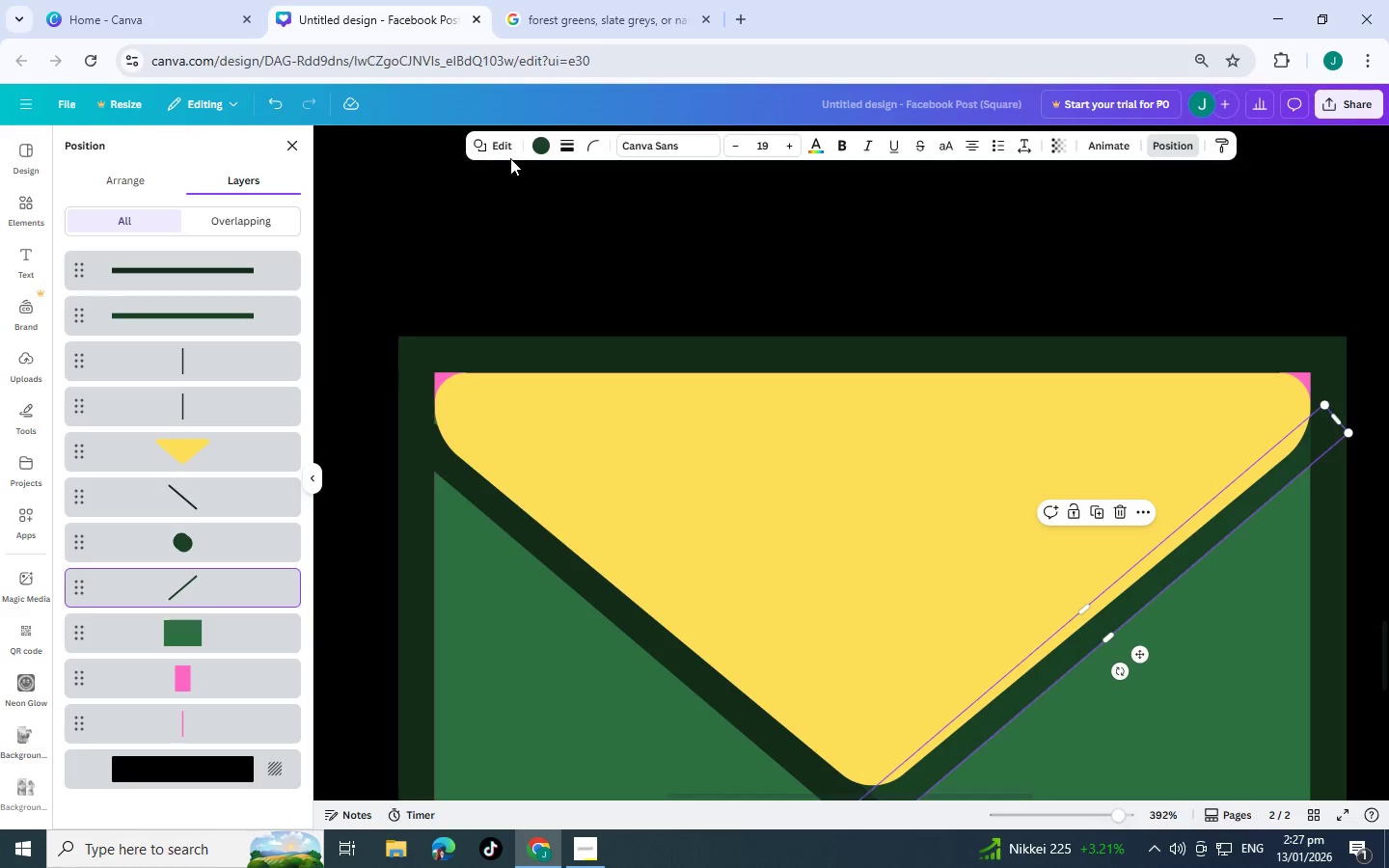 
left_click([546, 148])
 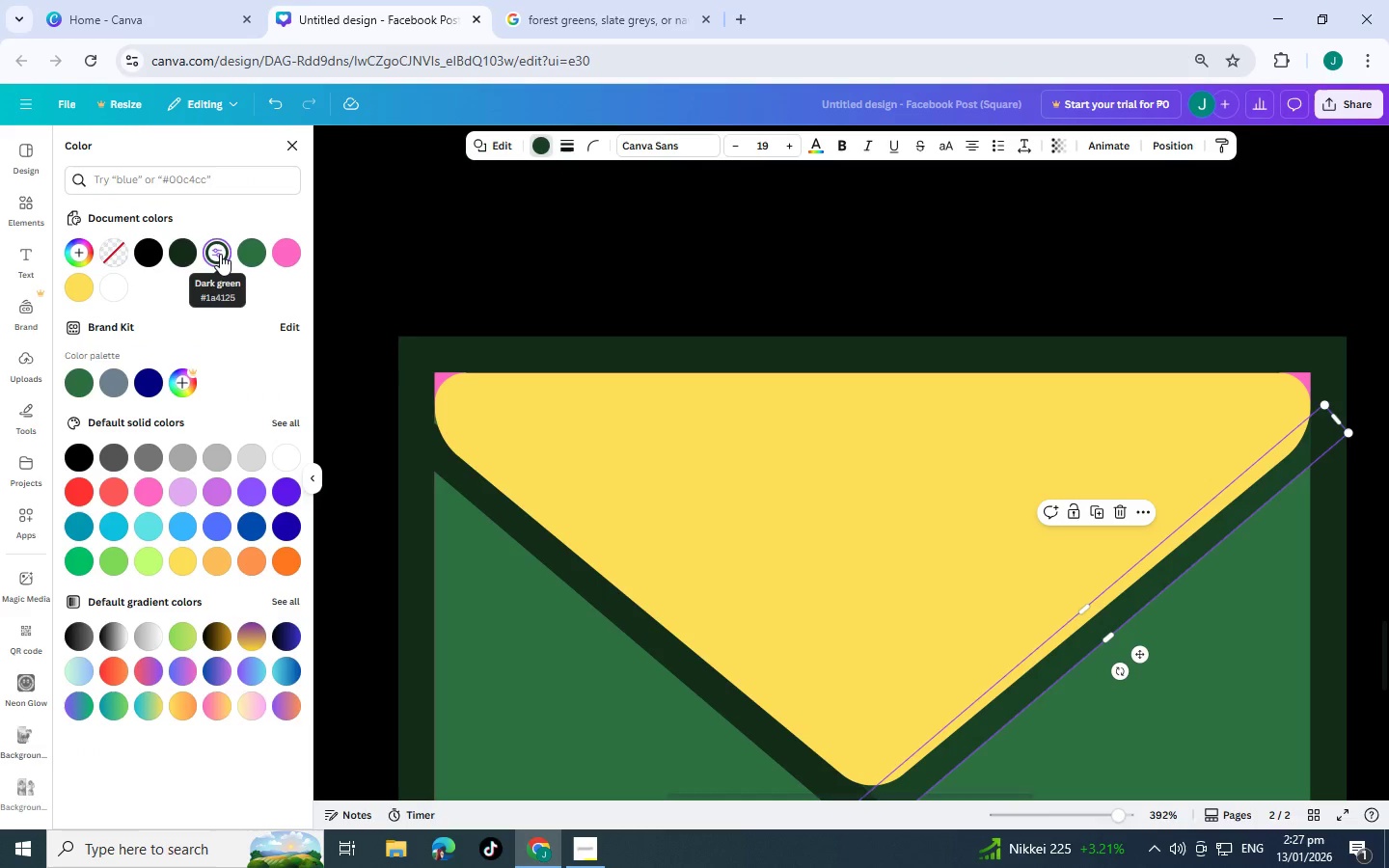 
left_click([183, 248])
 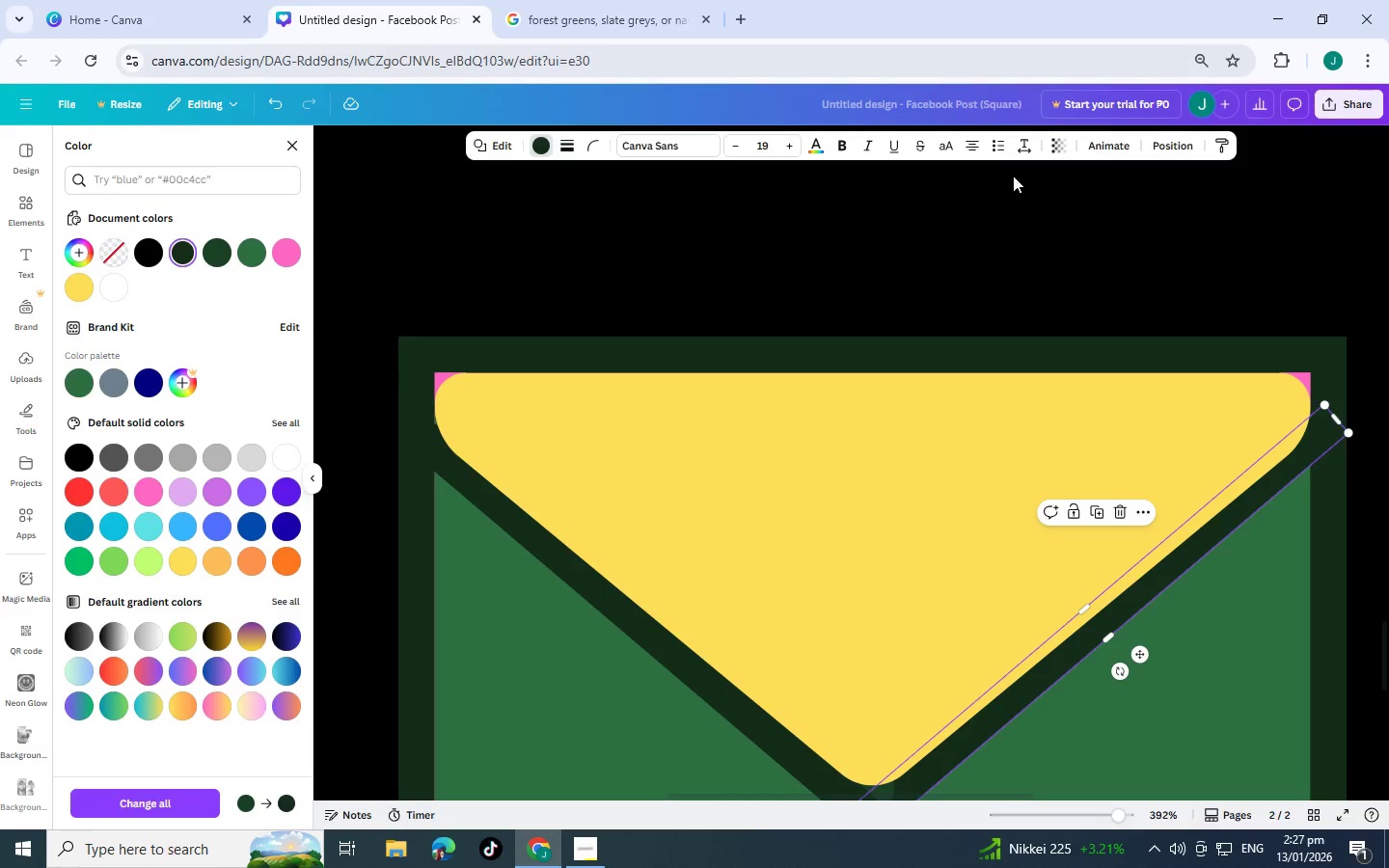 
left_click([1154, 148])
 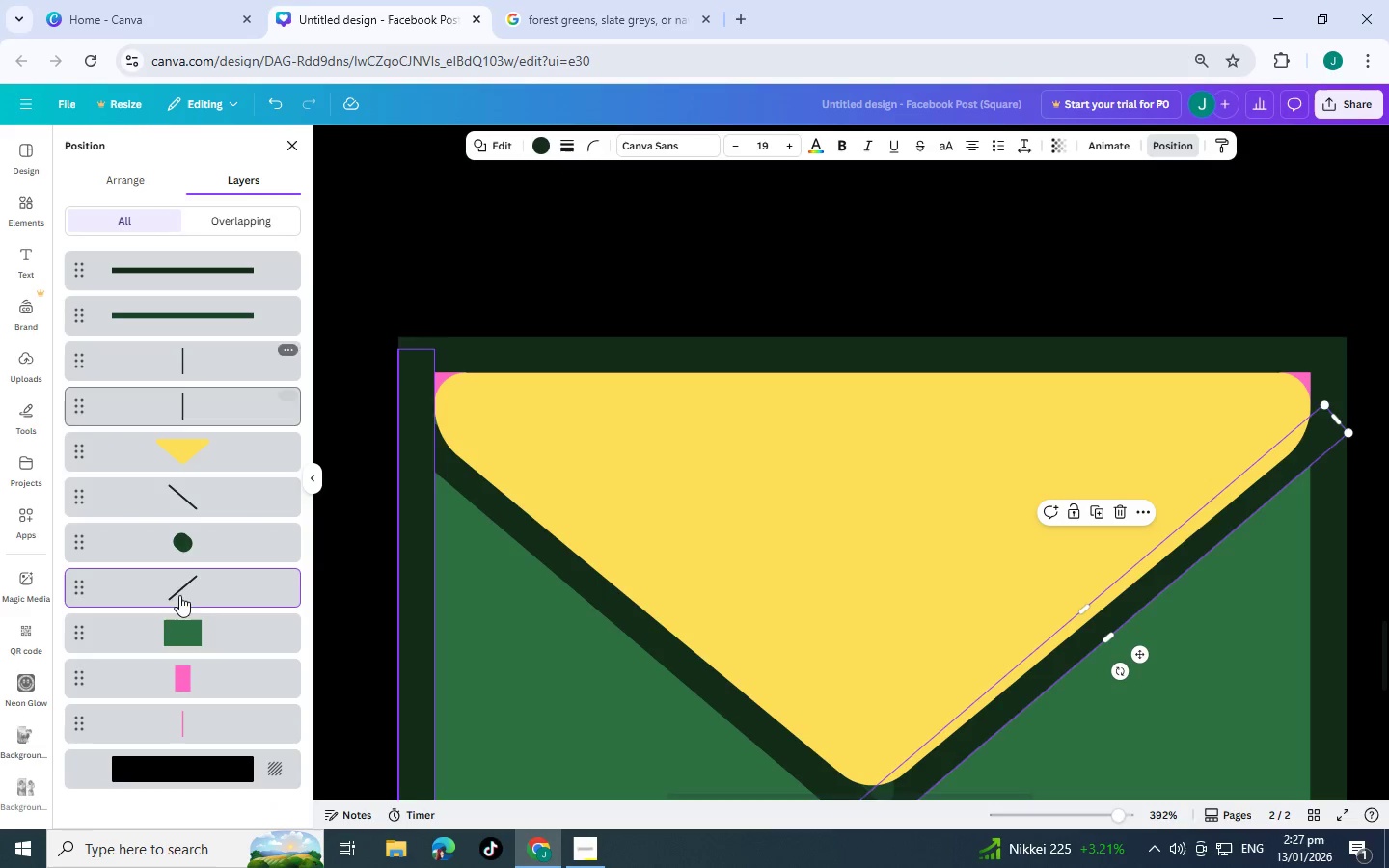 
left_click([186, 556])
 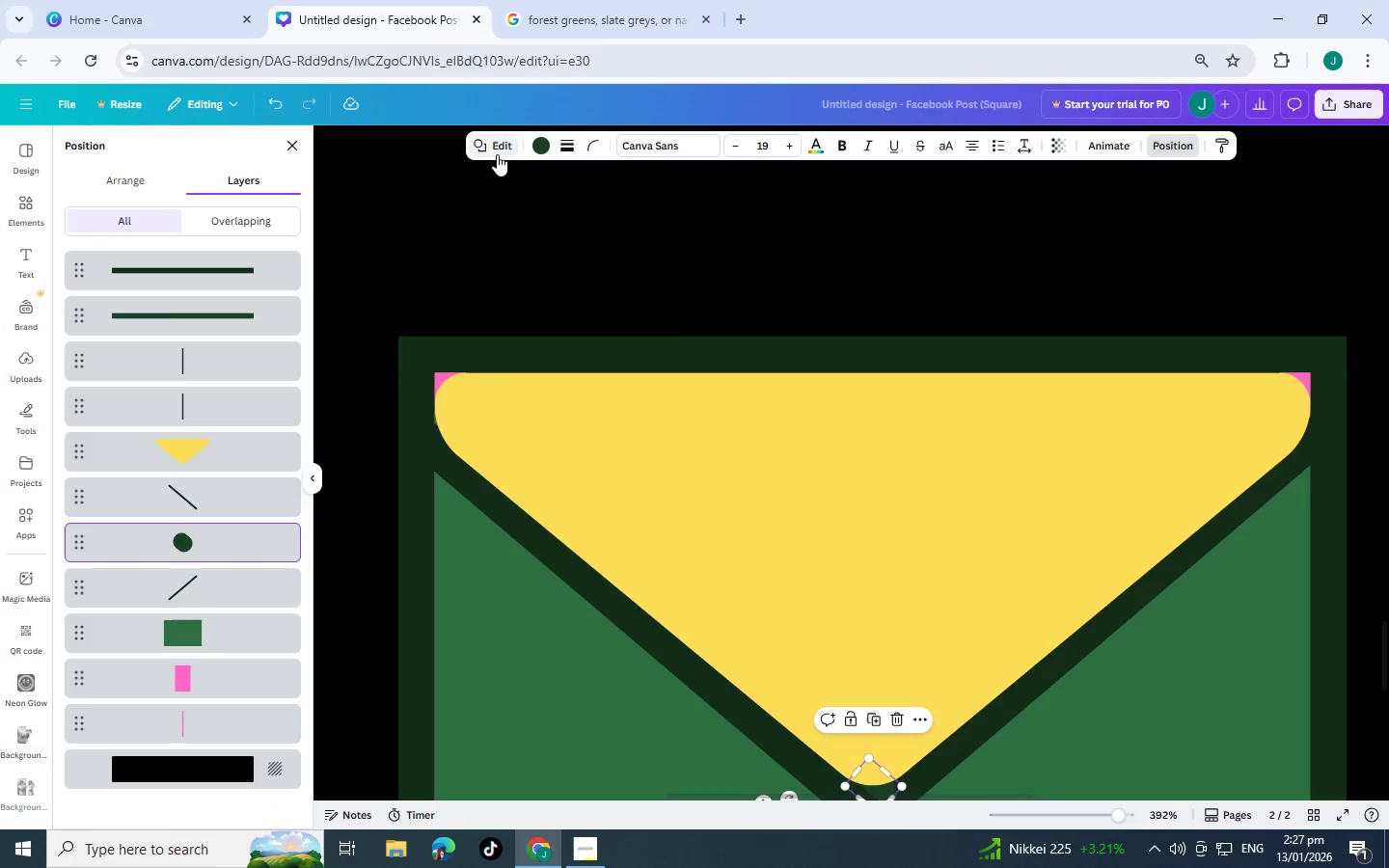 
left_click([532, 143])
 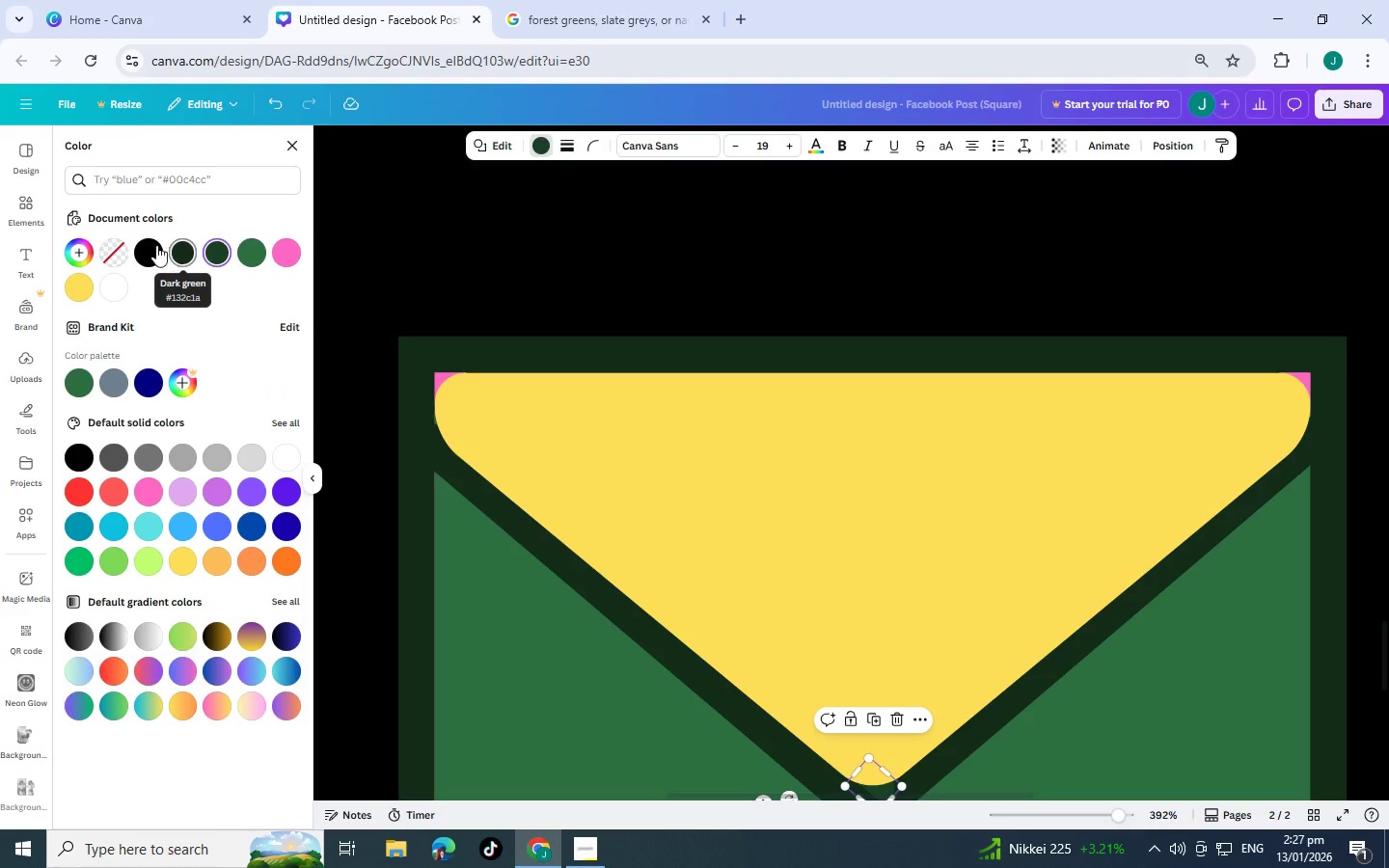 
left_click([175, 250])
 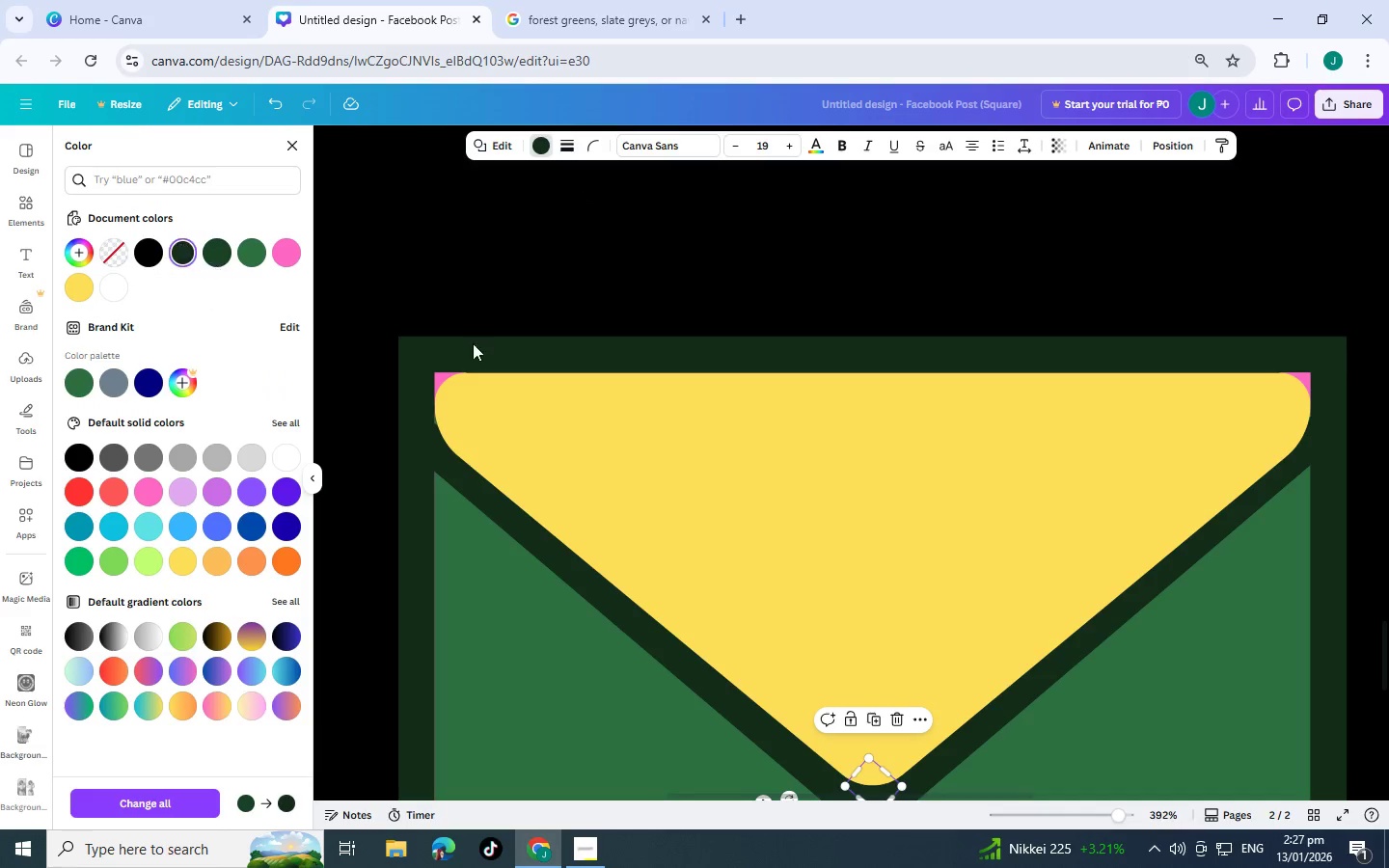 
scroll: coordinate [533, 420], scroll_direction: down, amount: 3.0
 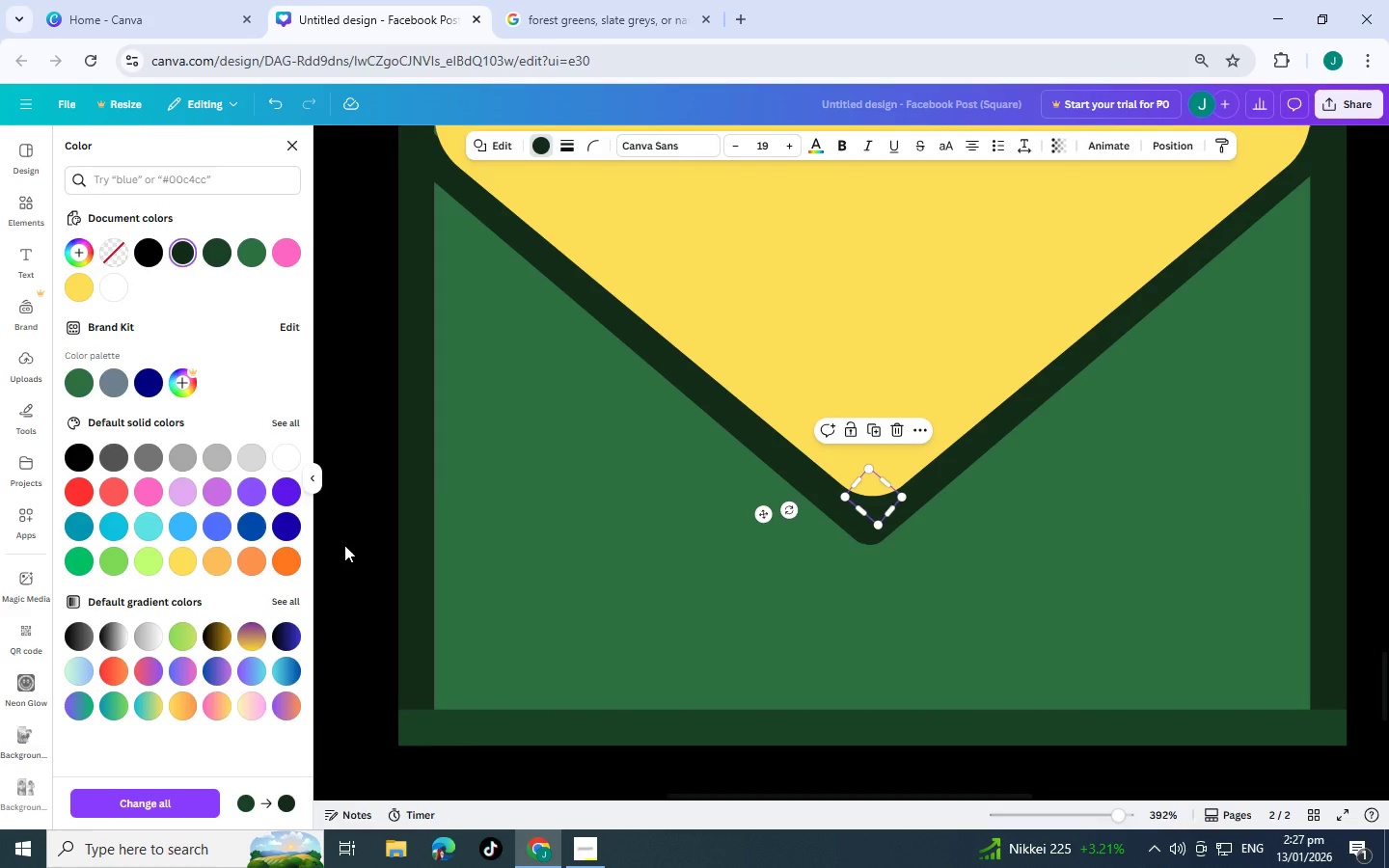 
scroll: coordinate [379, 556], scroll_direction: up, amount: 2.0
 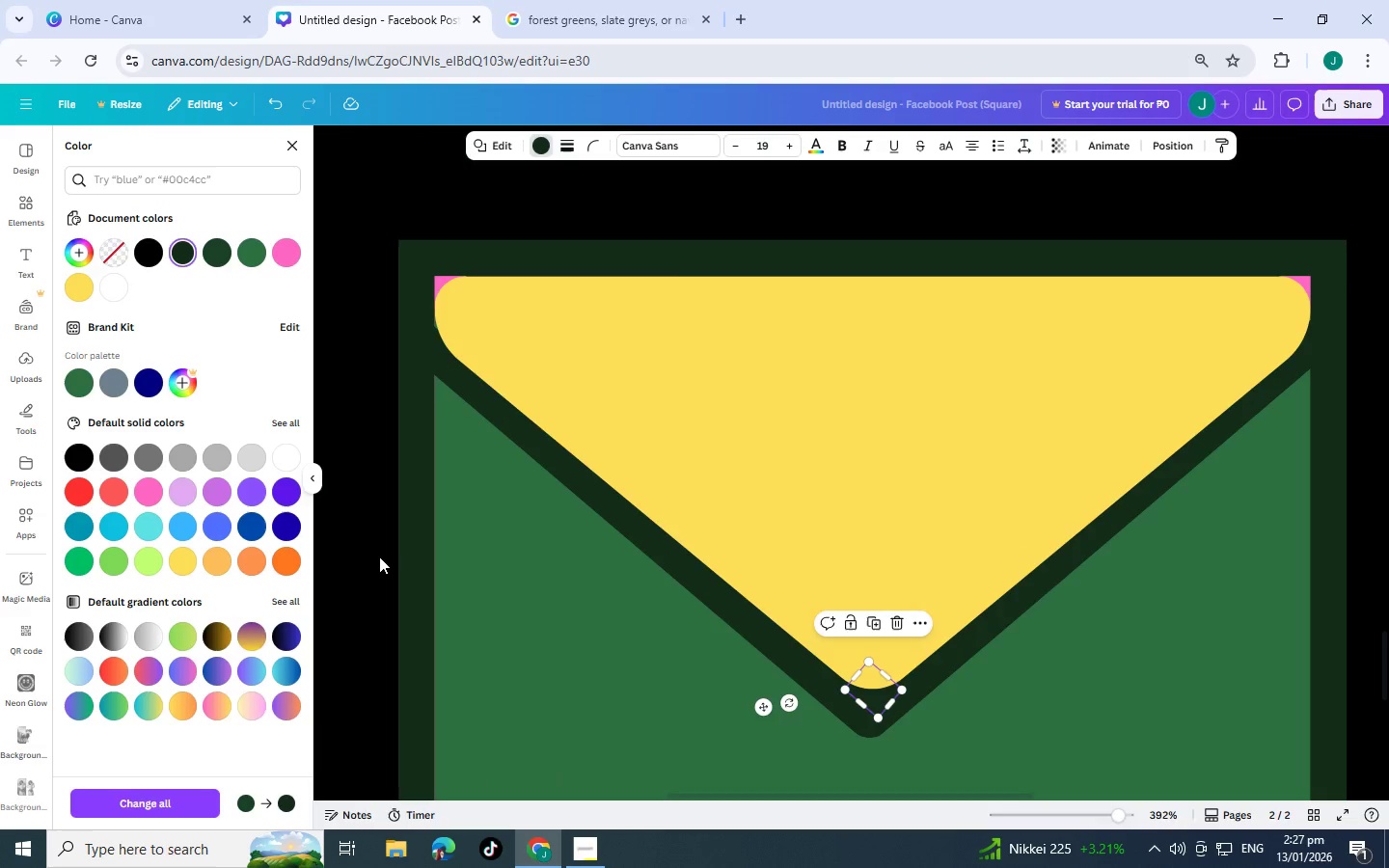 
scroll: coordinate [379, 556], scroll_direction: down, amount: 2.0
 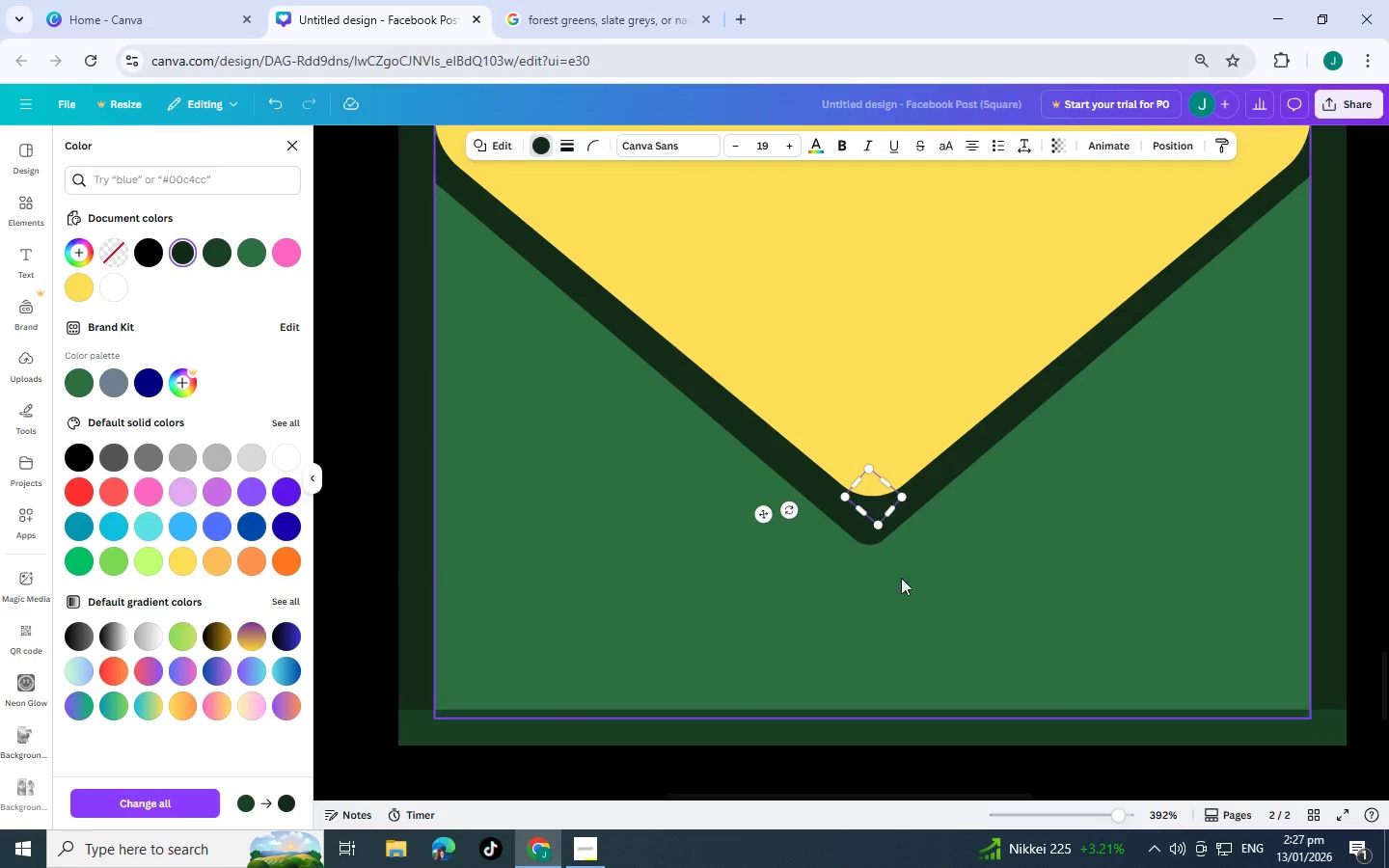 
scroll: coordinate [953, 565], scroll_direction: up, amount: 2.0
 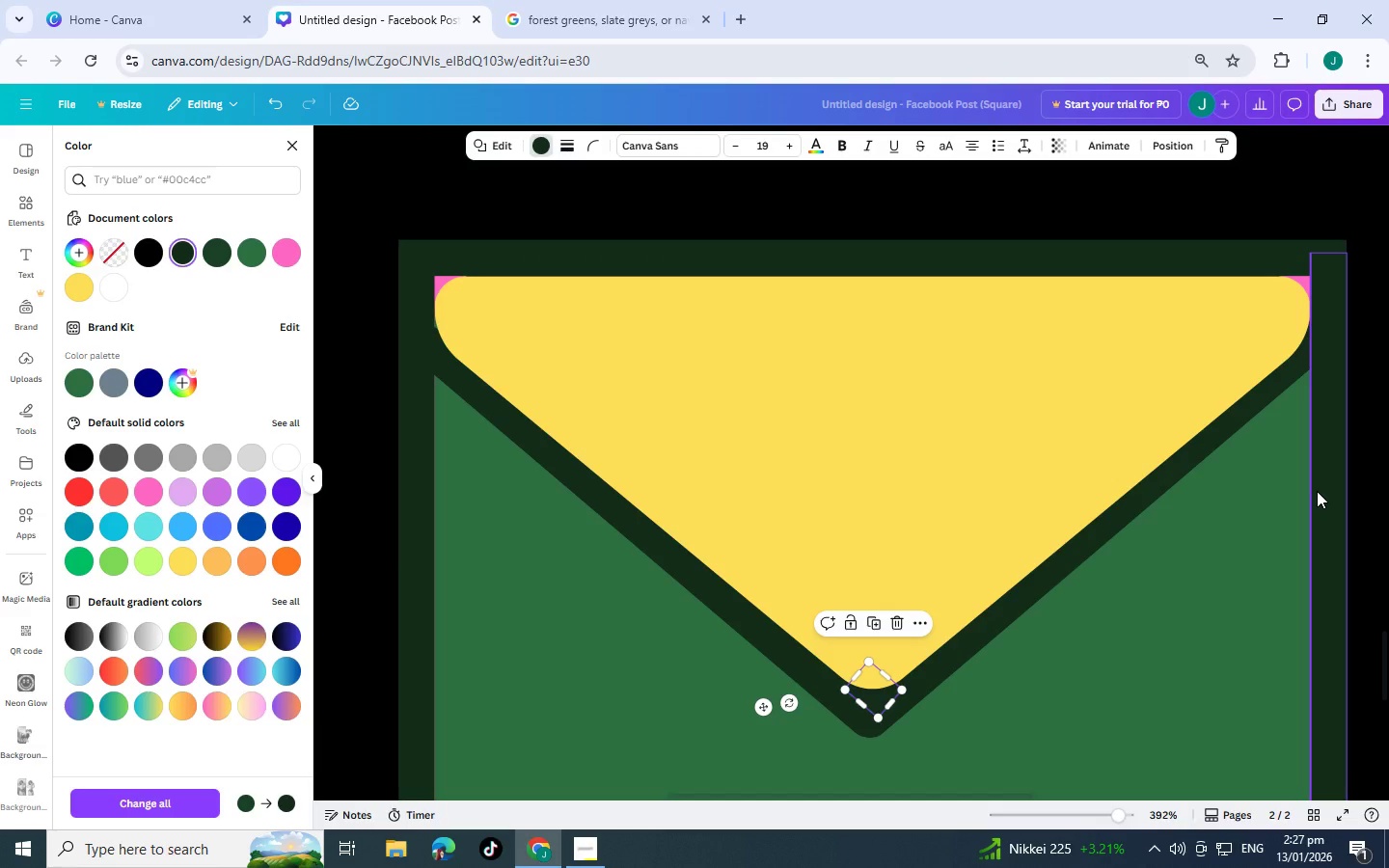 
left_click([1317, 491])
 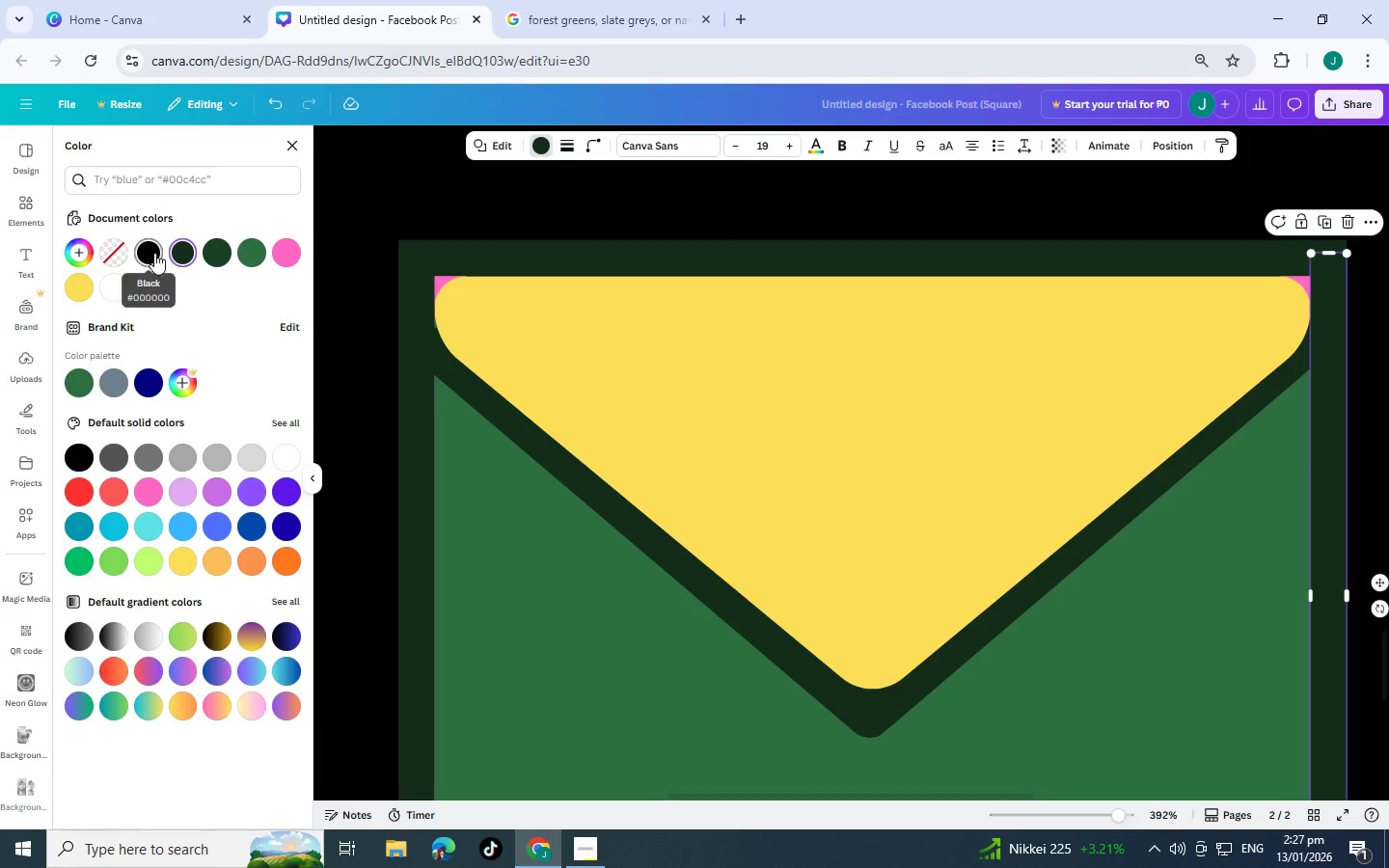 
left_click([178, 253])
 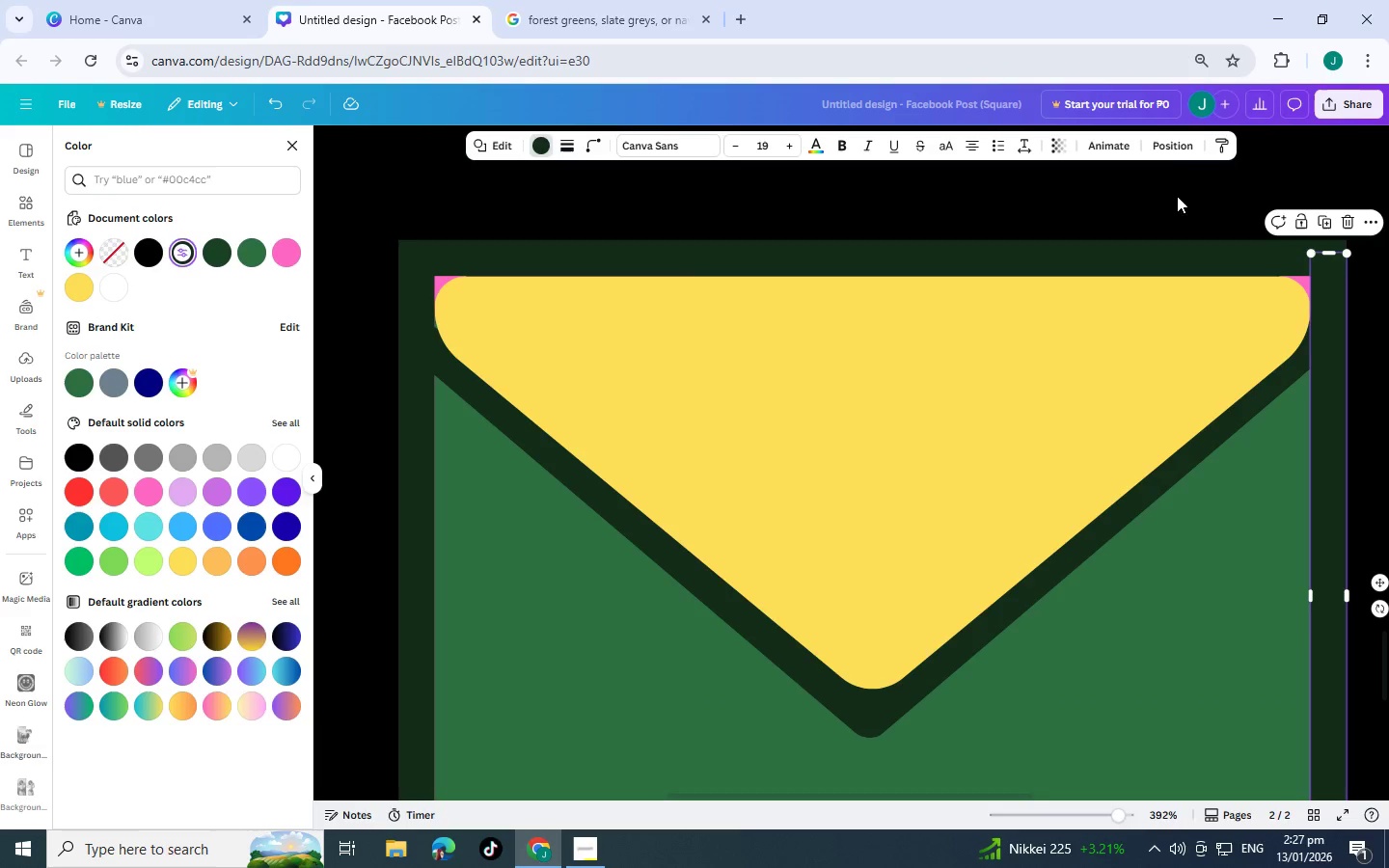 
left_click([1165, 150])
 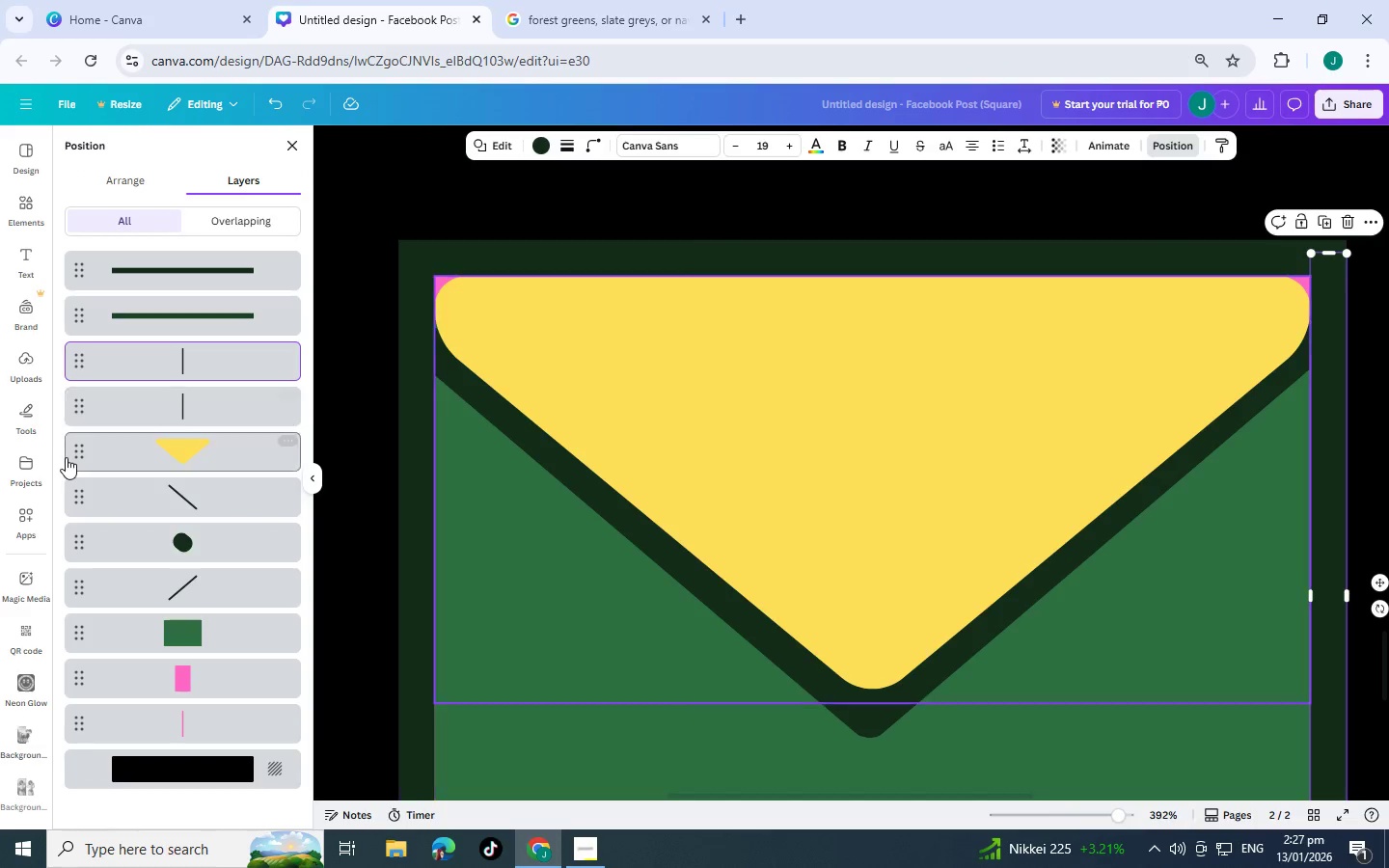 
scroll: coordinate [139, 523], scroll_direction: down, amount: 2.0
 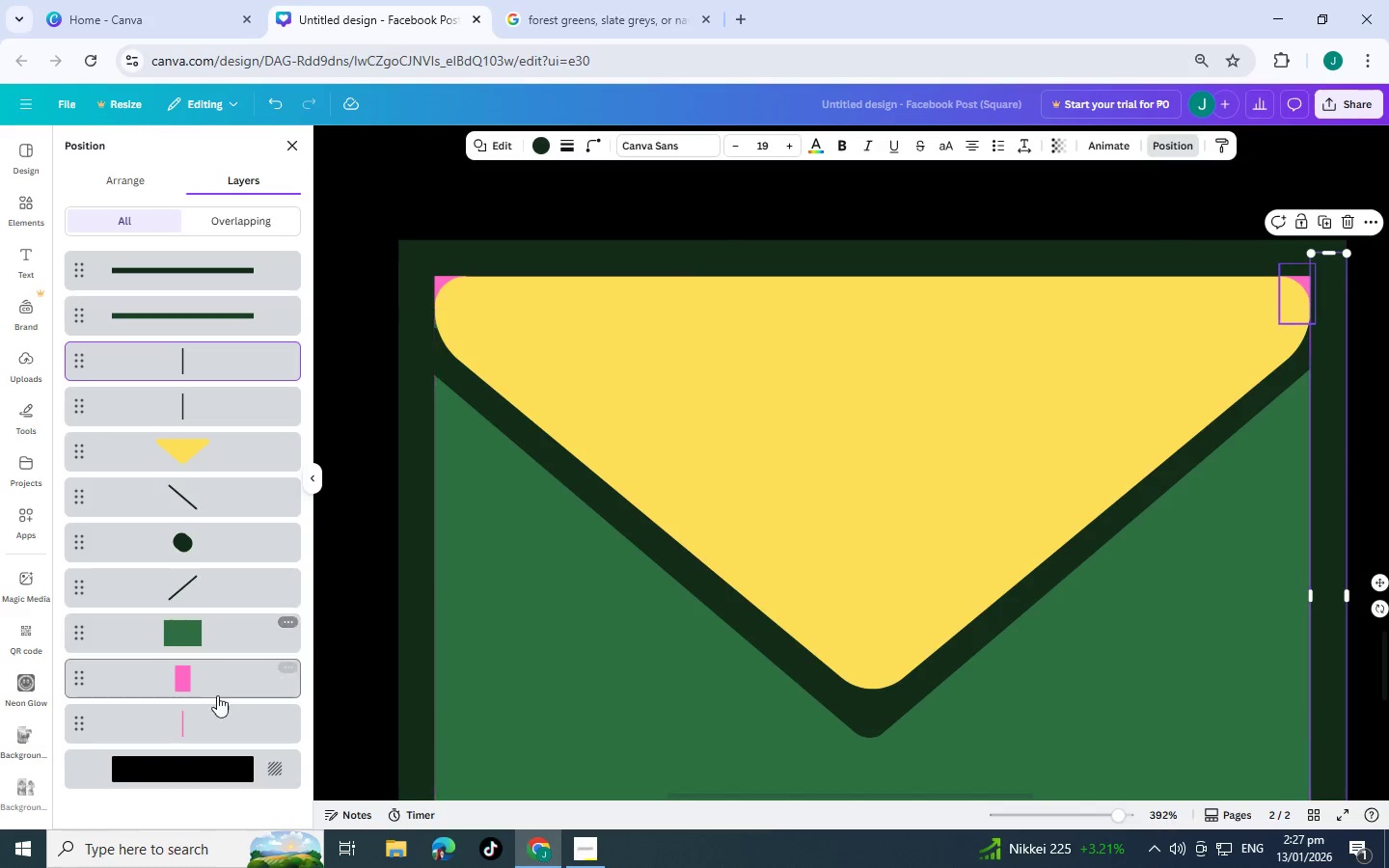 
left_click([213, 692])
 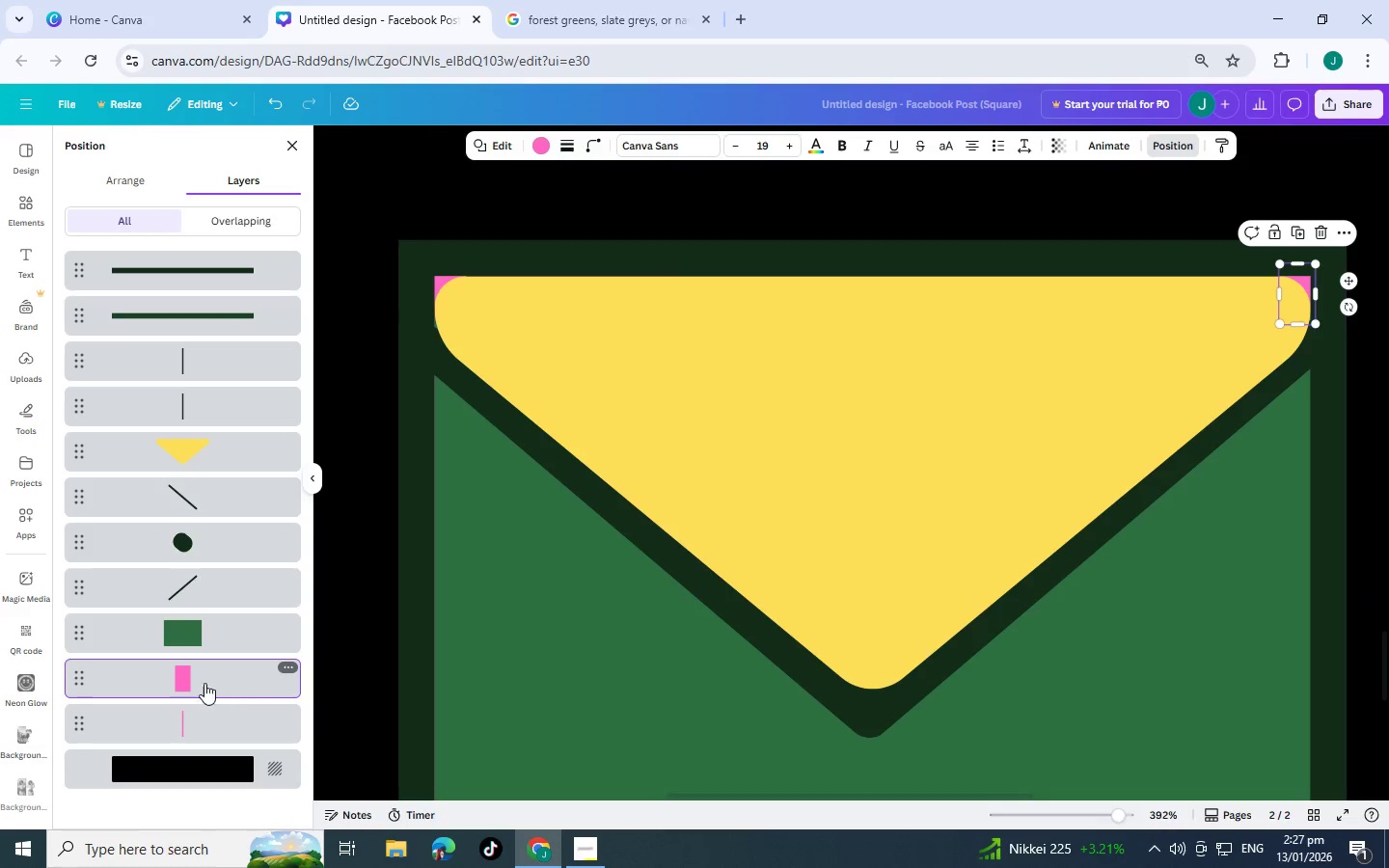 
scroll: coordinate [203, 659], scroll_direction: down, amount: 2.0
 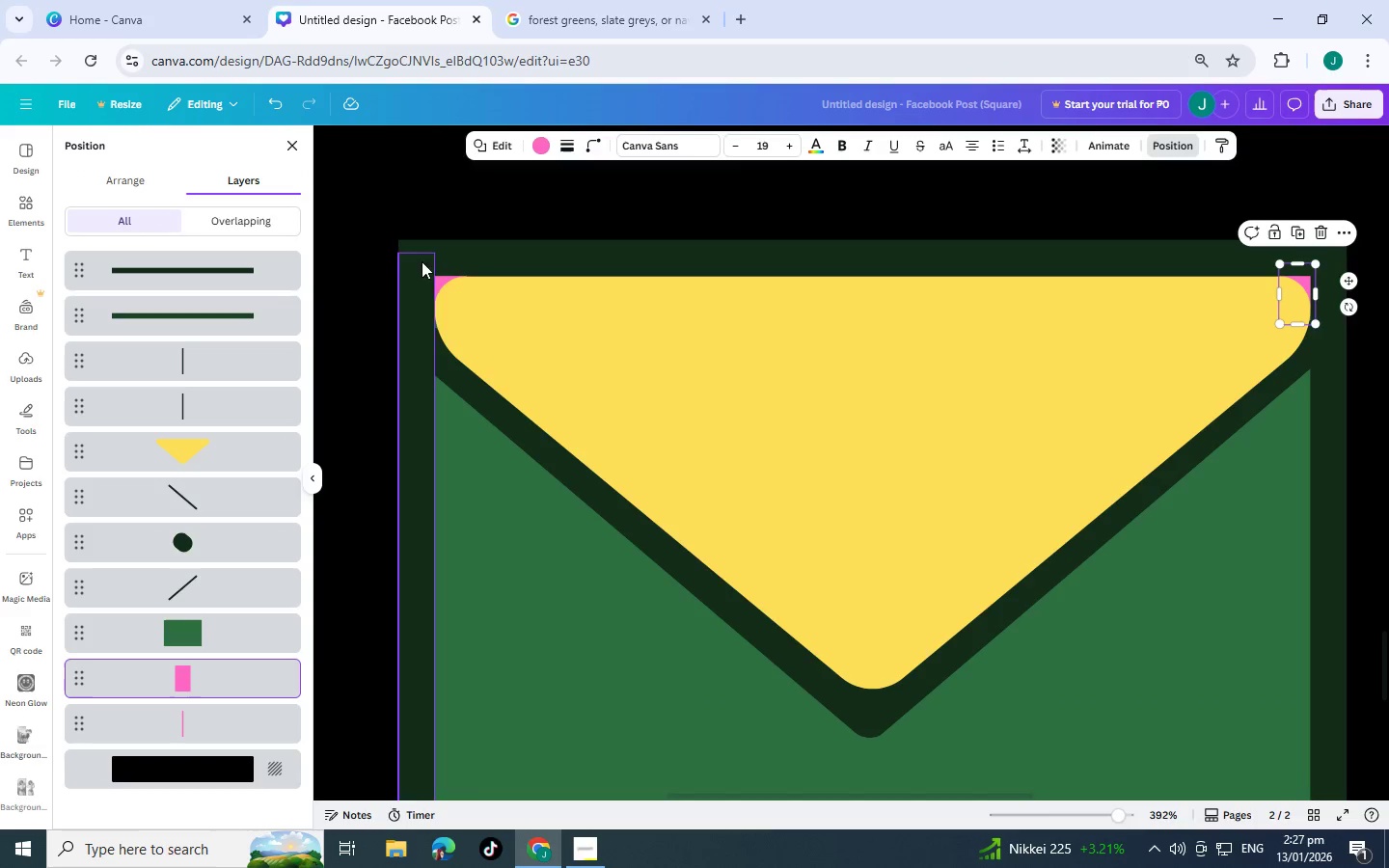 
left_click([540, 138])
 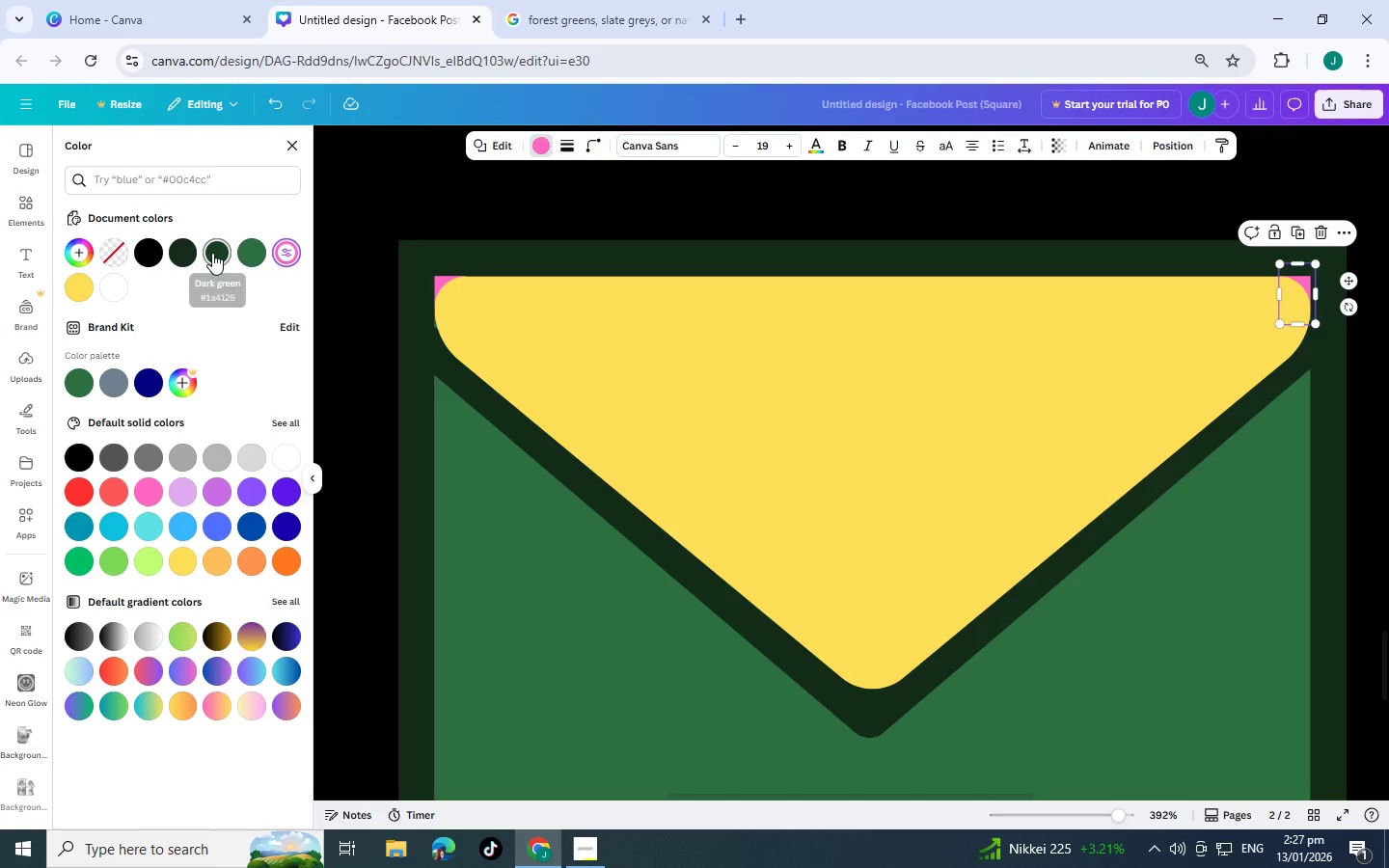 
left_click([212, 253])
 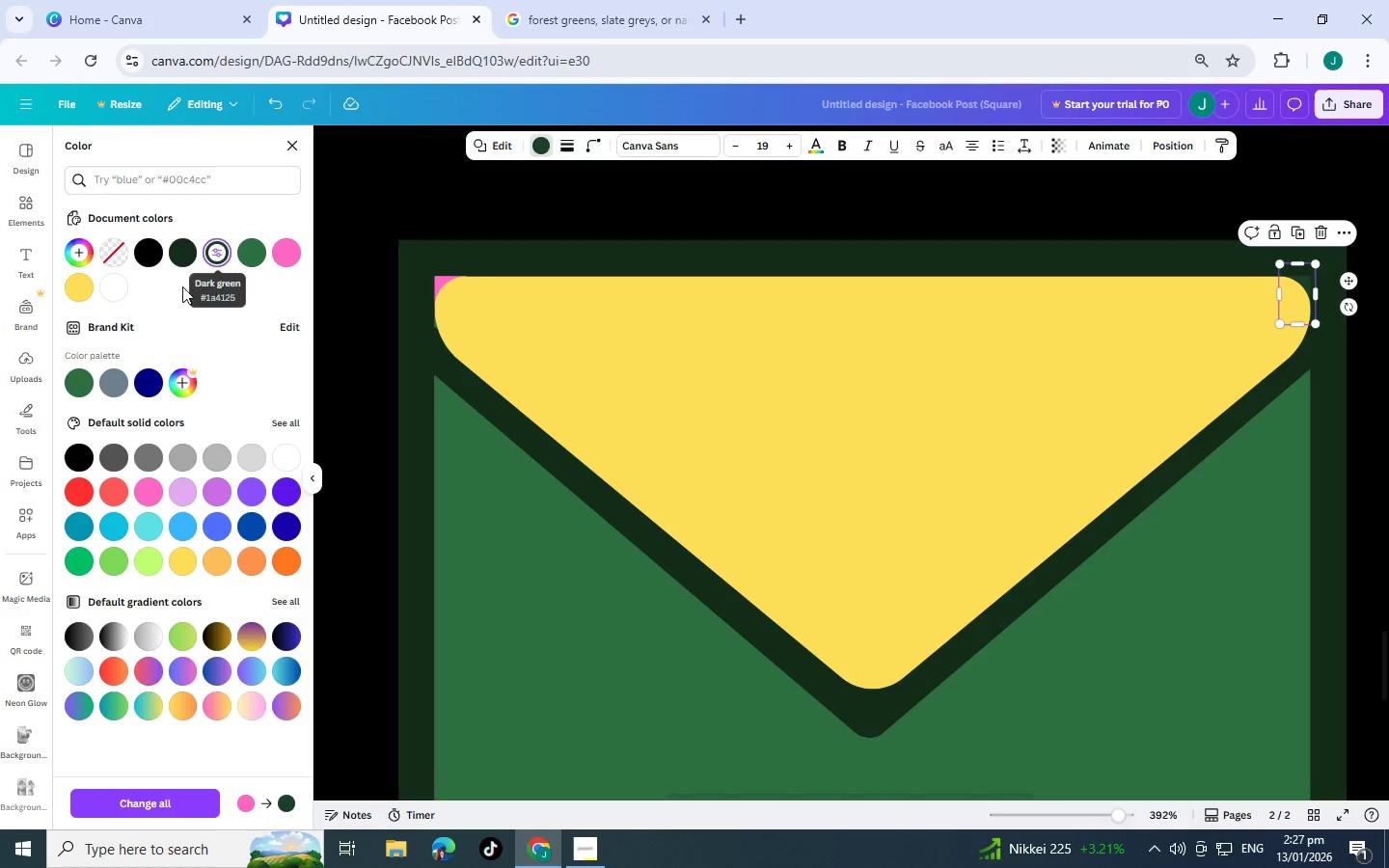 
left_click([85, 285])
 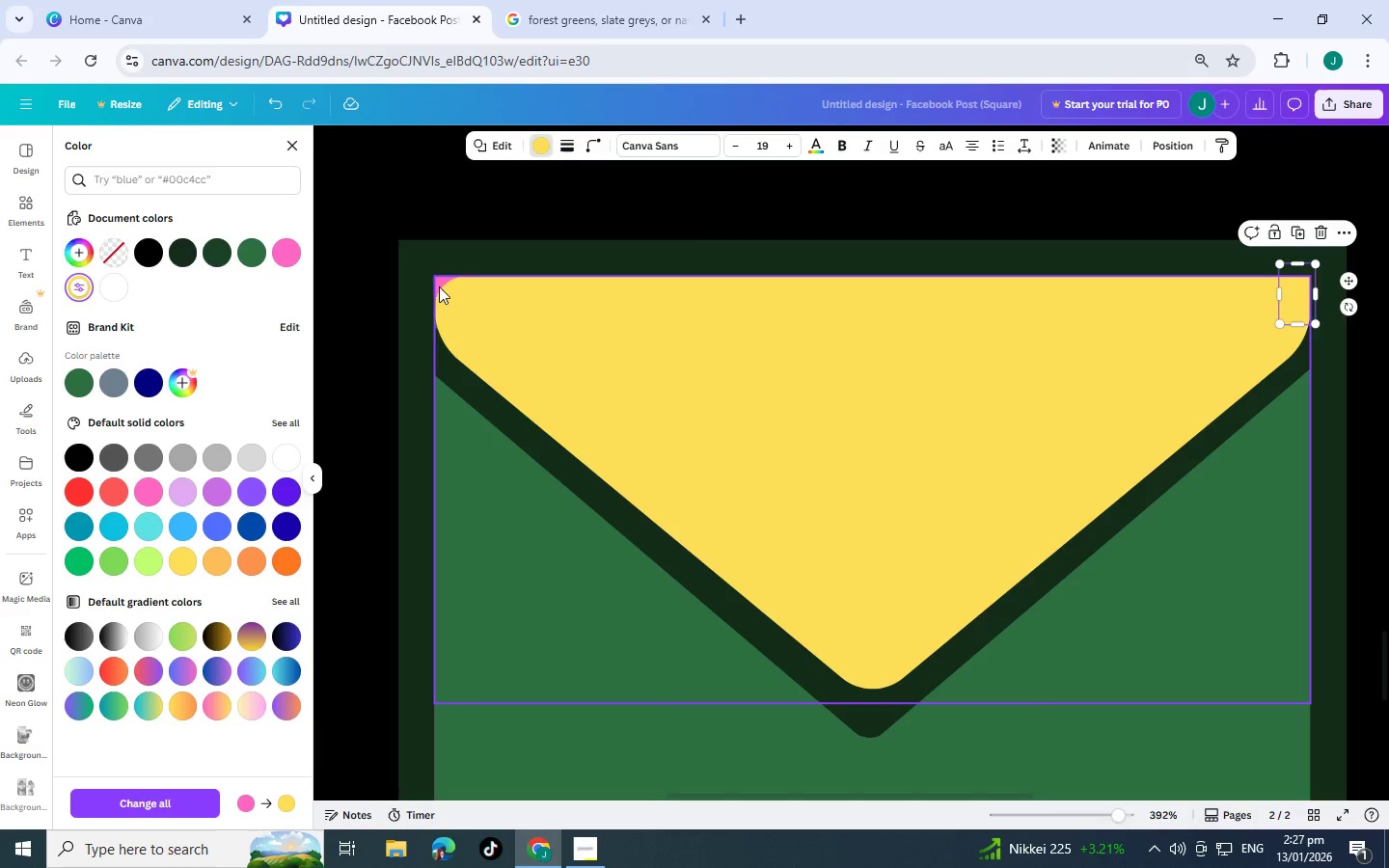 
left_click([182, 253])
 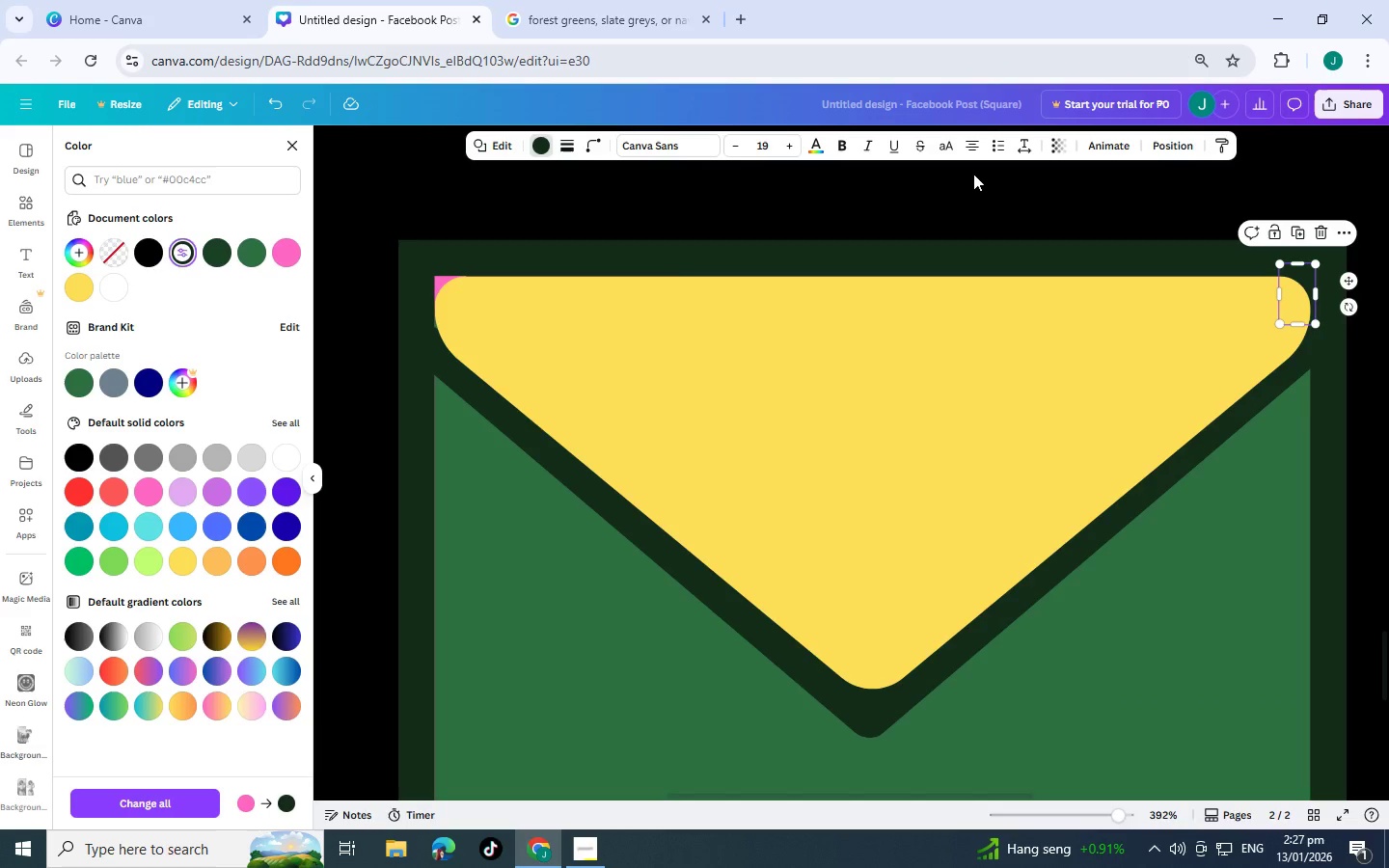 
left_click([1173, 142])
 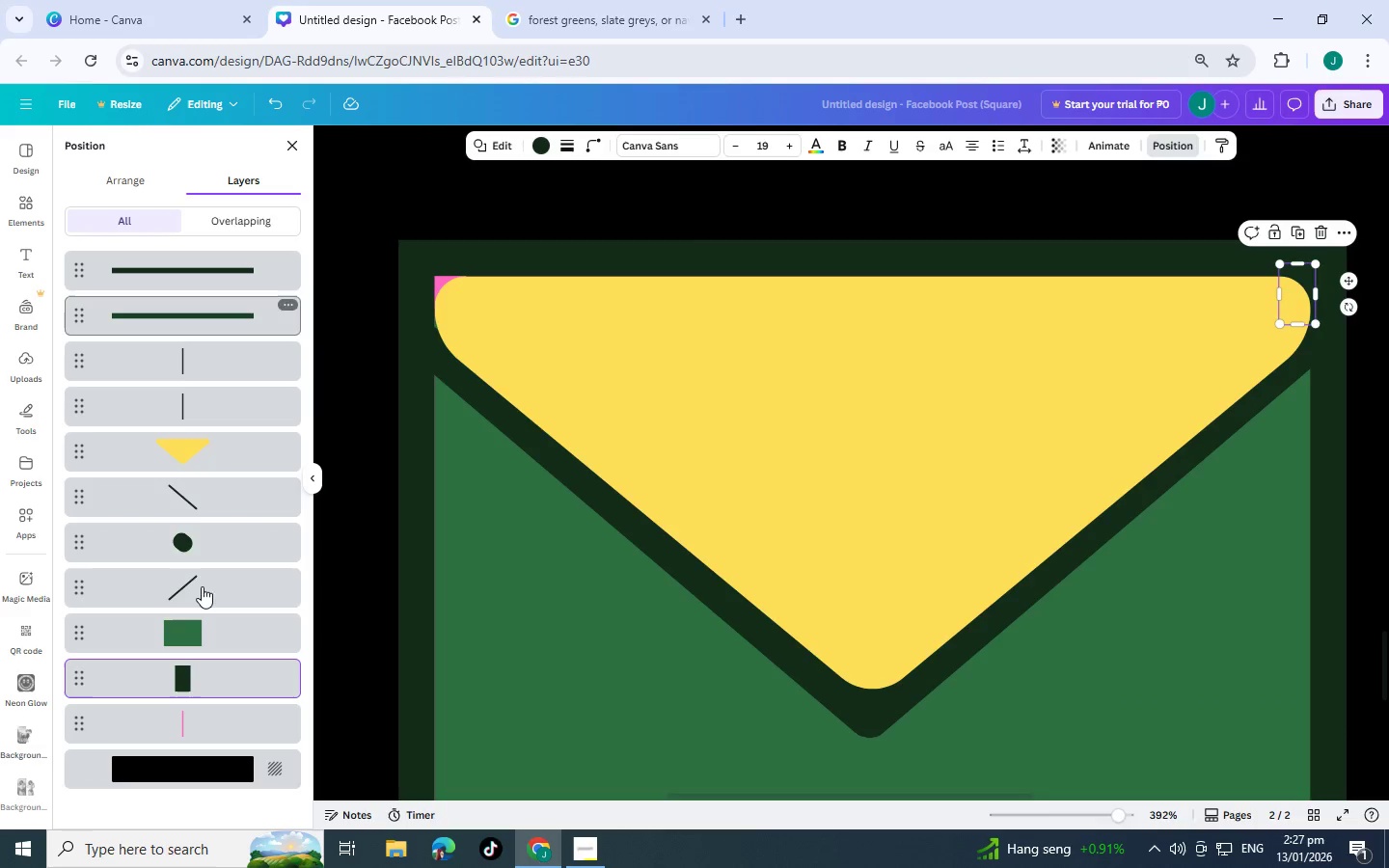 
scroll: coordinate [222, 628], scroll_direction: down, amount: 3.0
 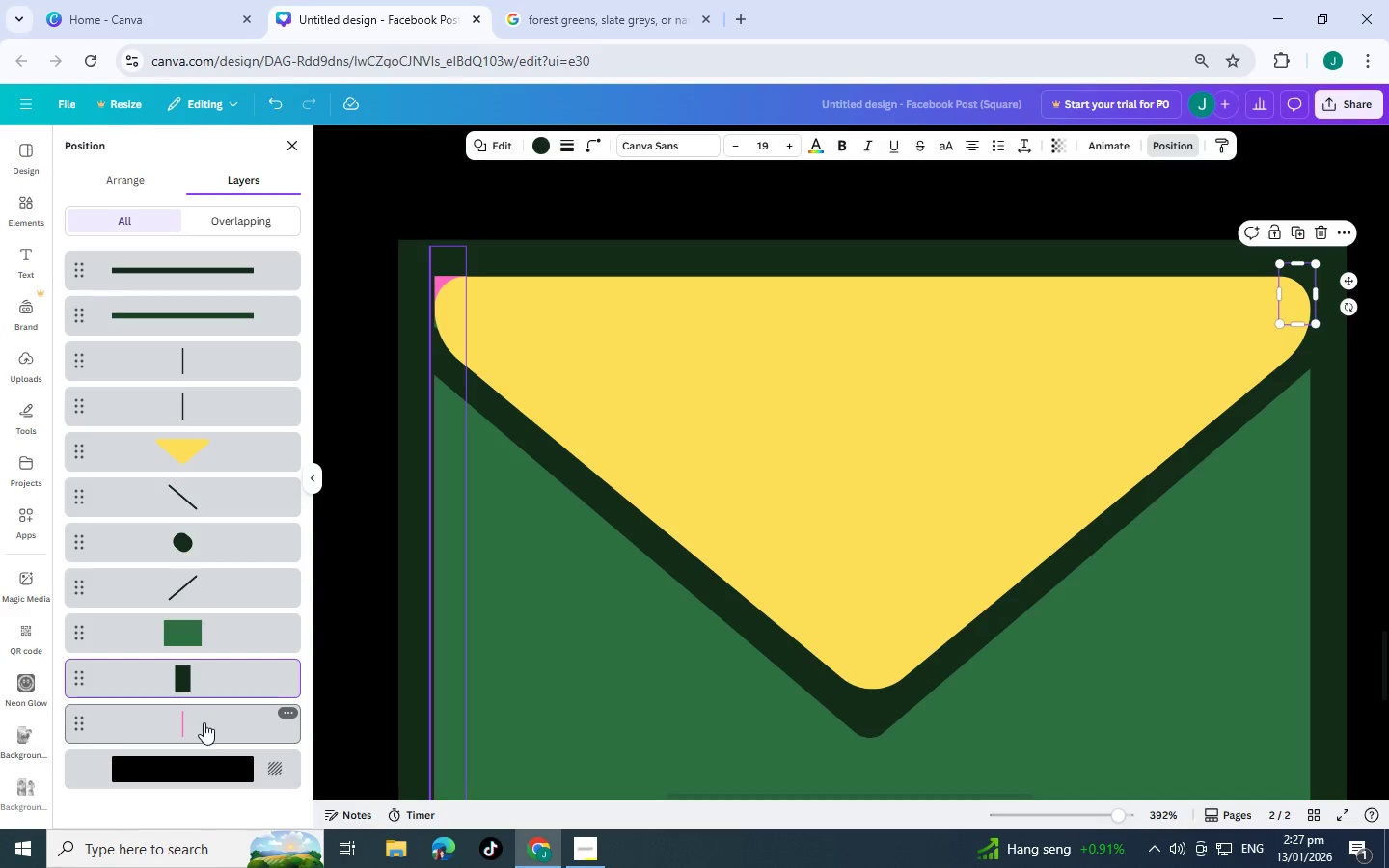 
left_click([204, 722])
 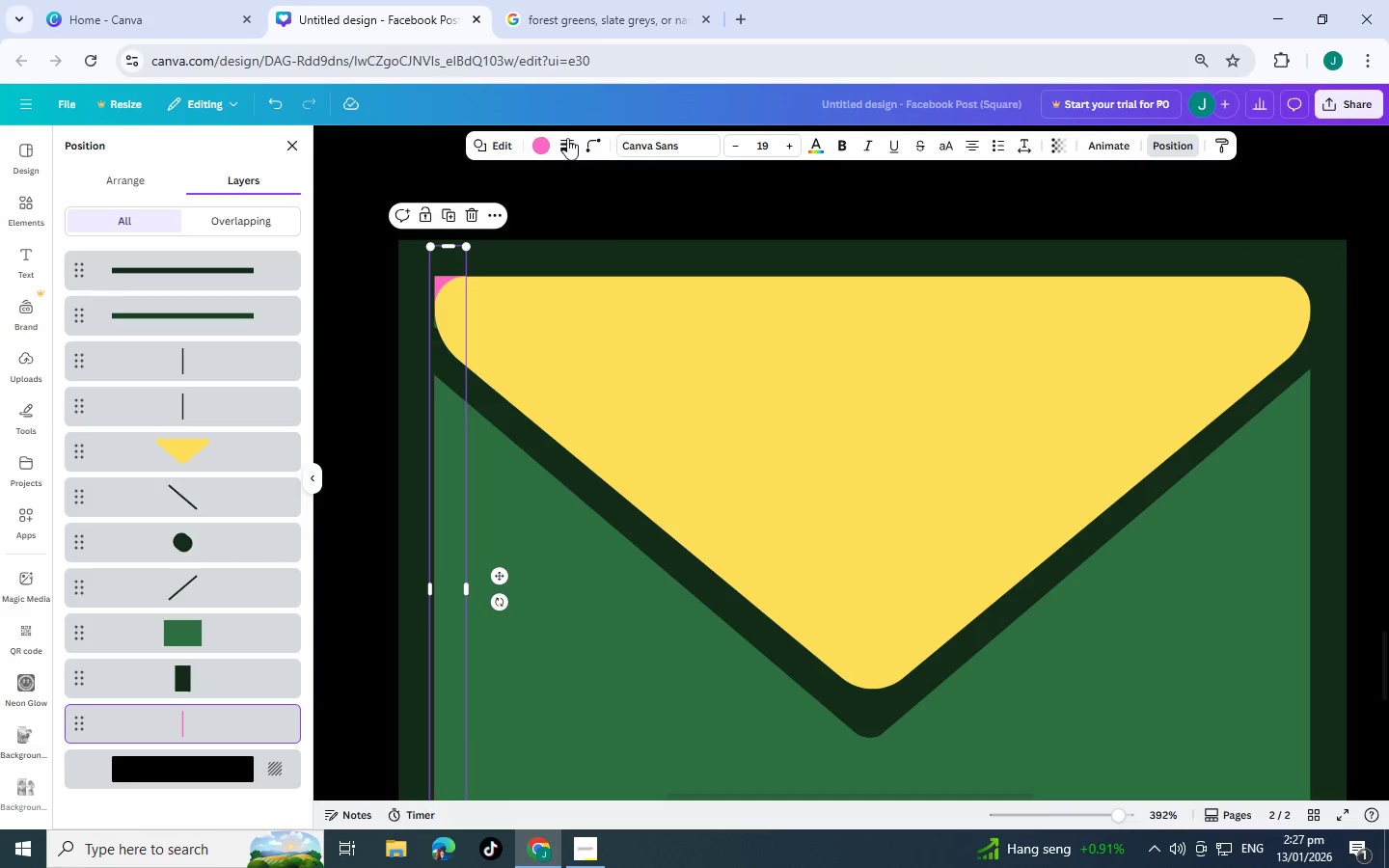 
left_click([542, 138])
 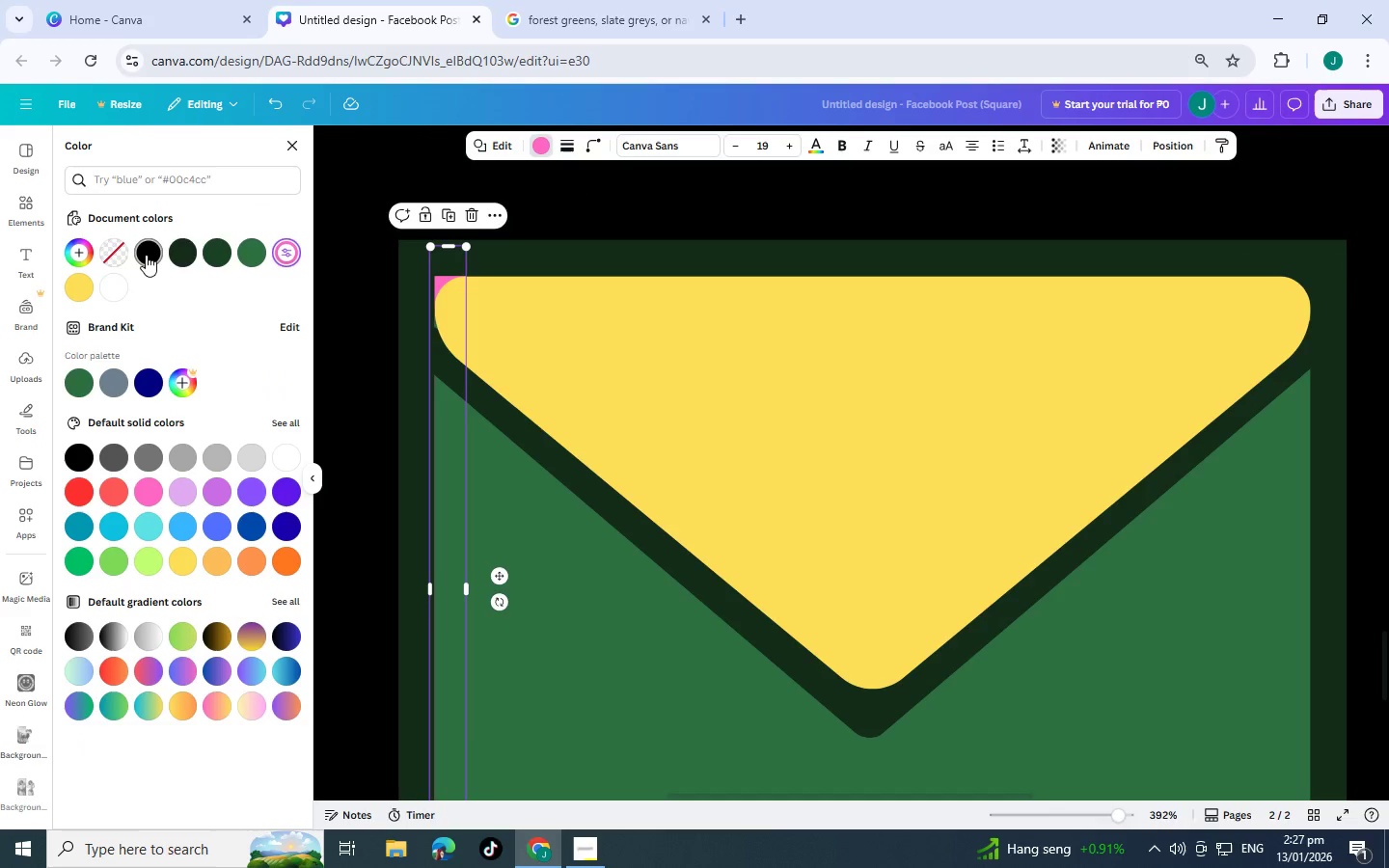 
left_click([194, 255])
 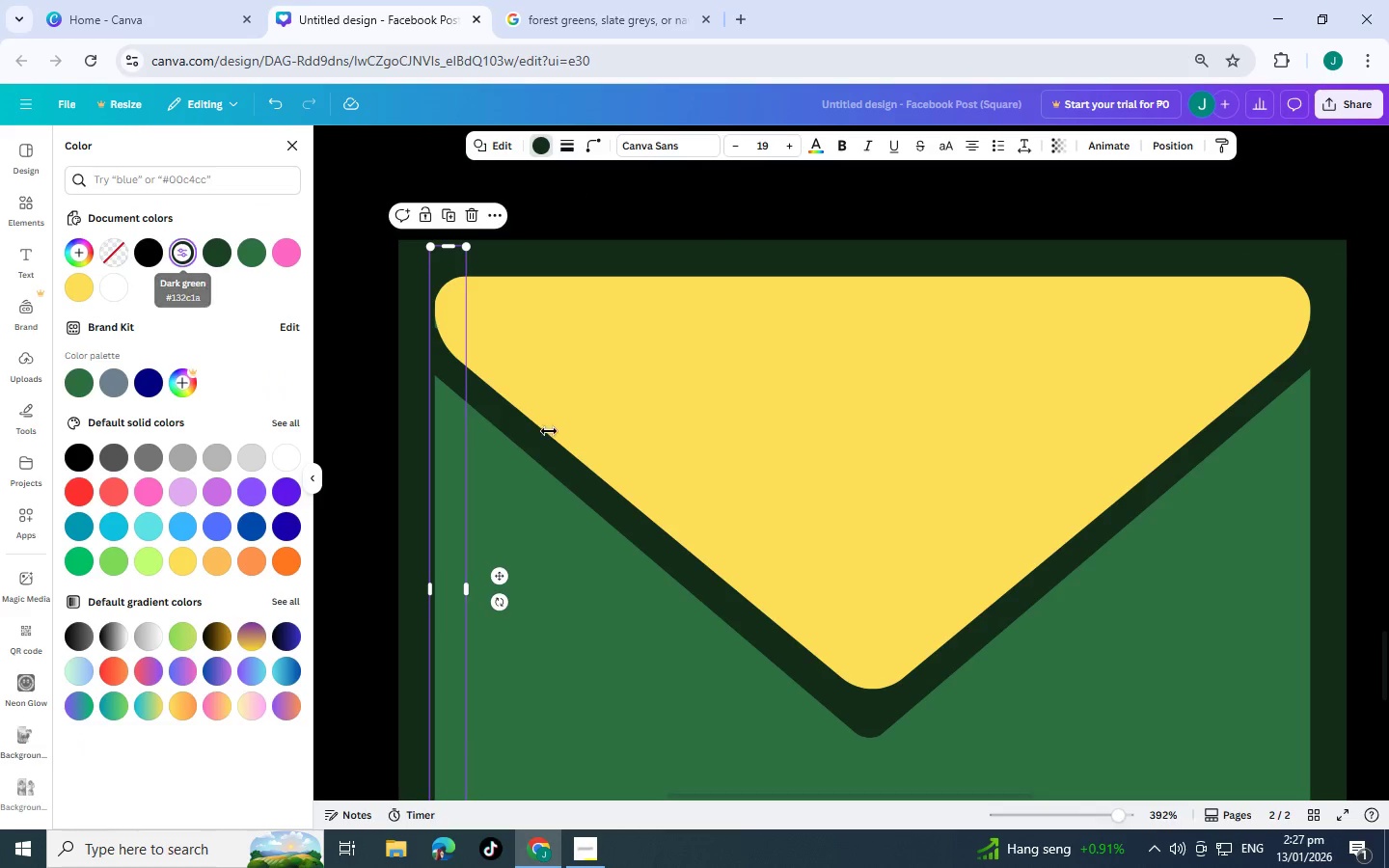 
left_click([674, 449])
 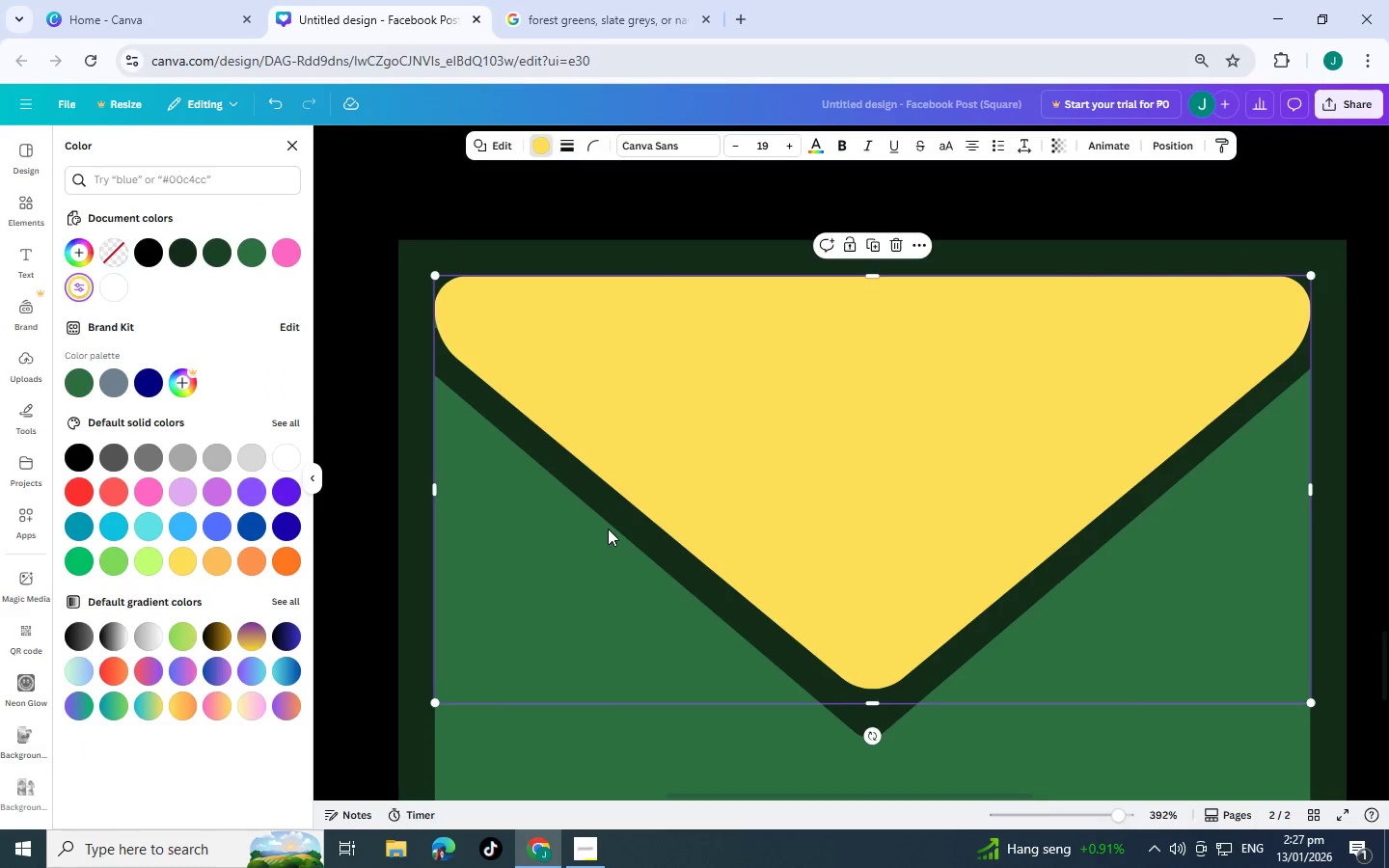 
left_click([607, 525])
 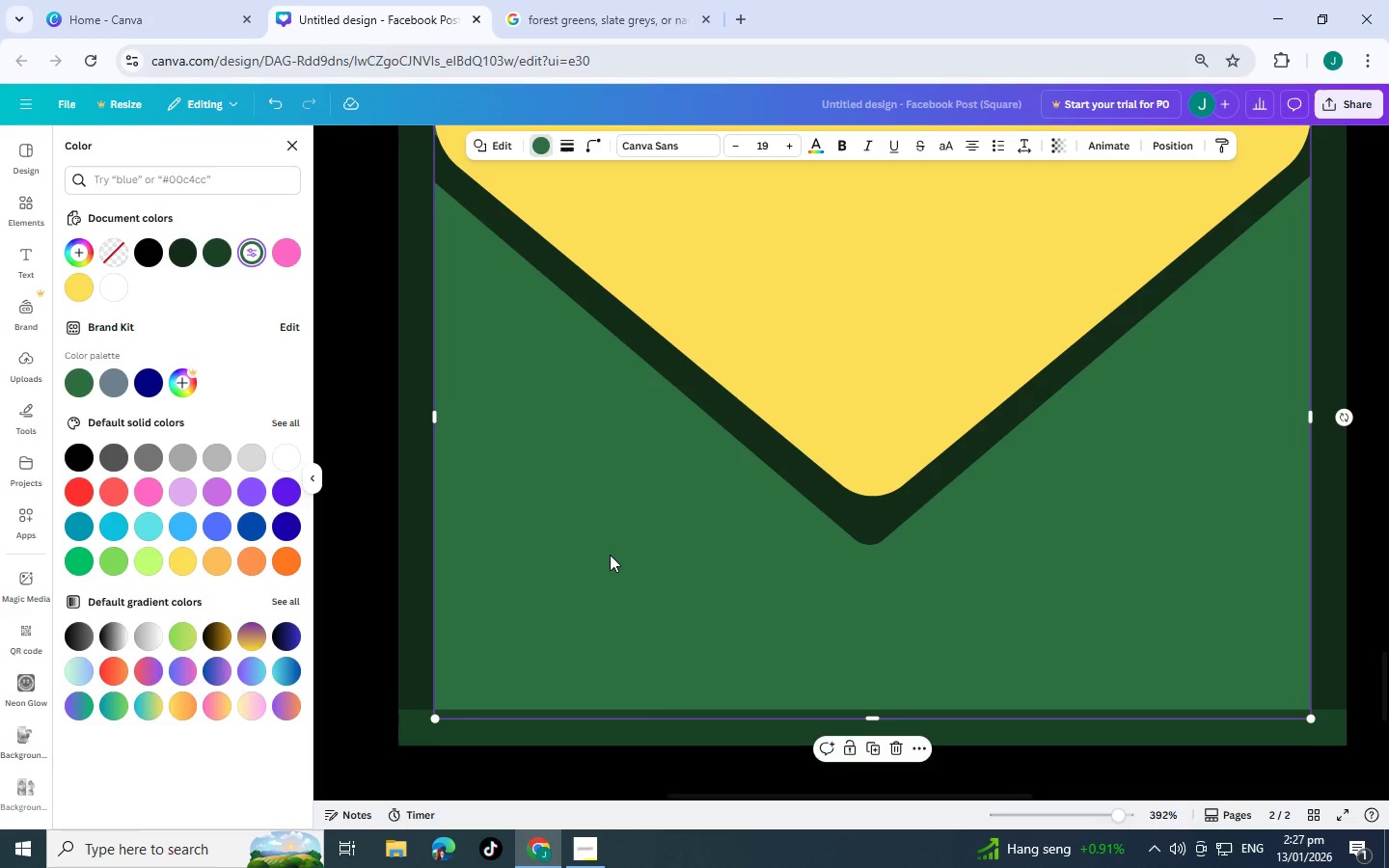 
scroll: coordinate [610, 555], scroll_direction: down, amount: 3.0
 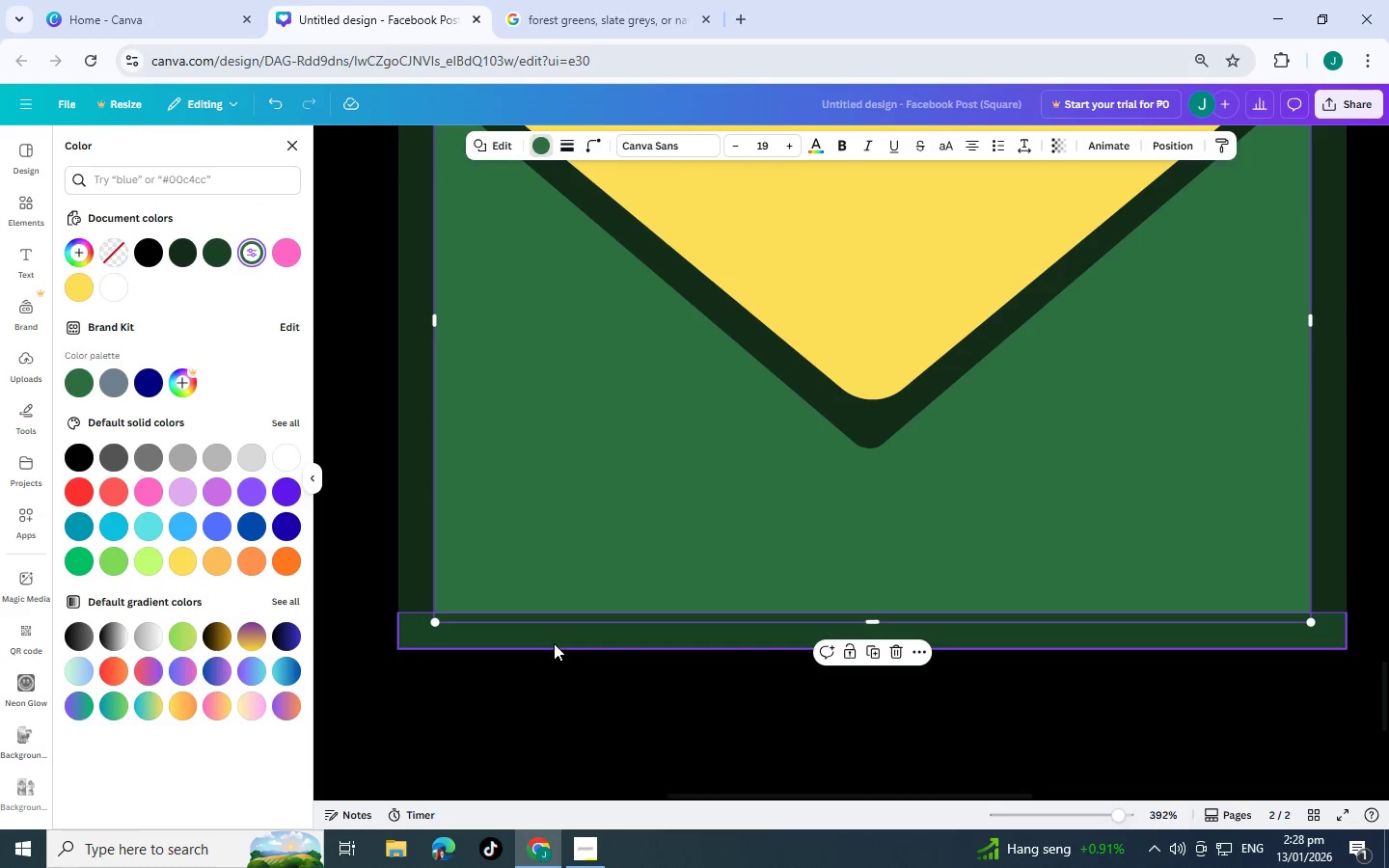 
left_click([560, 643])
 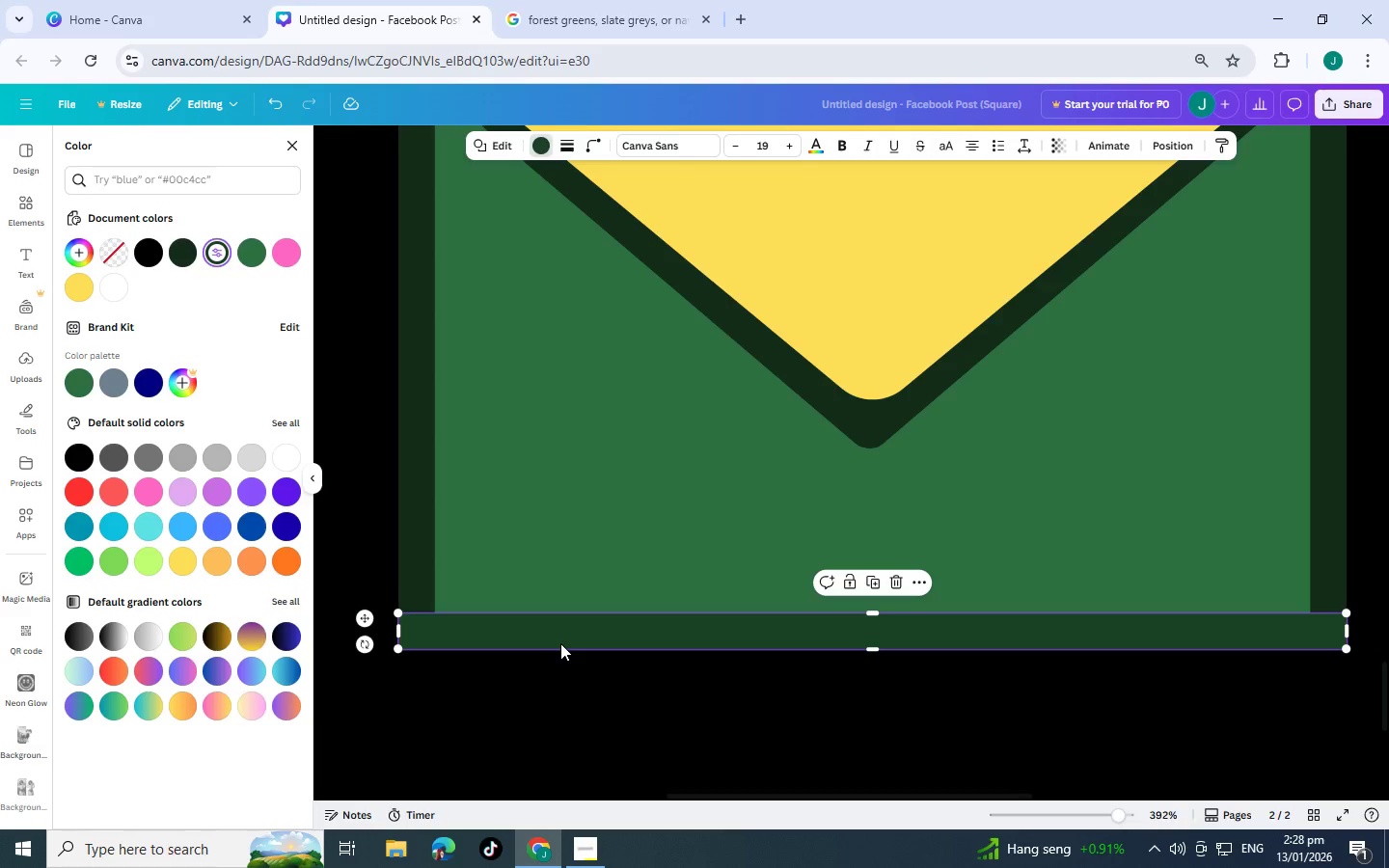 
key(Control+C)
 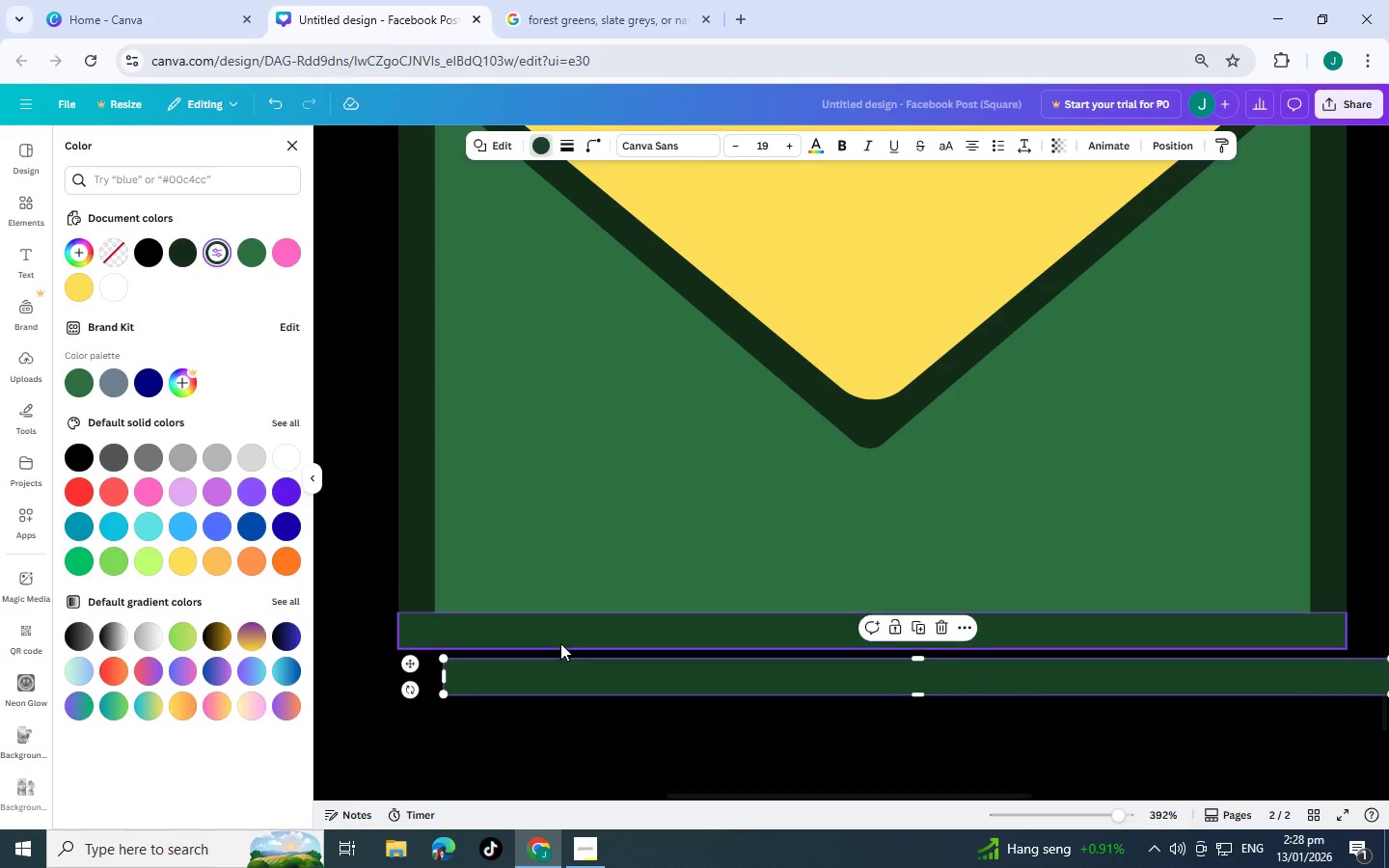 
key(Control+V)
 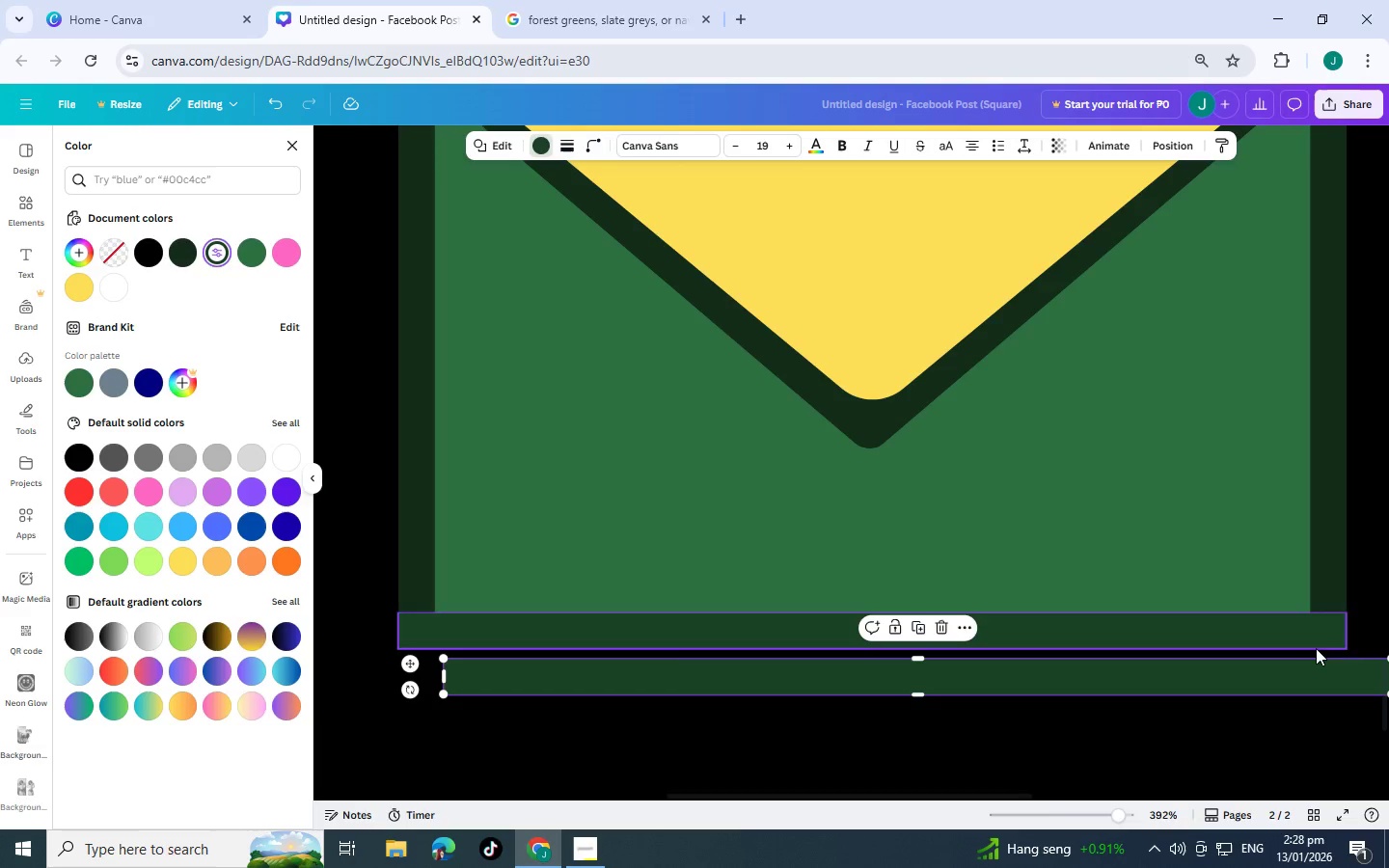 
left_click_drag(start_coordinate=[1300, 683], to_coordinate=[1130, 461])
 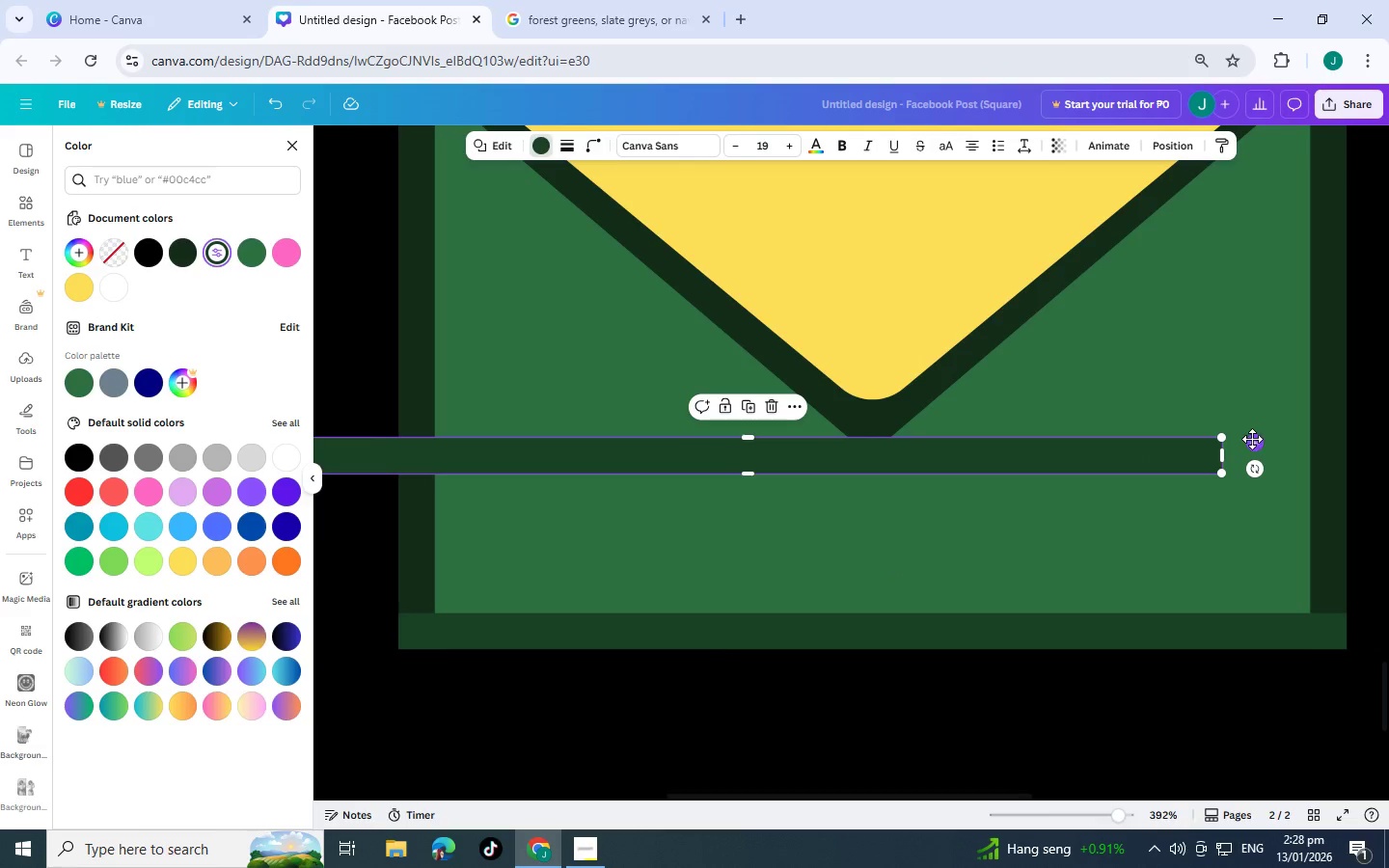 
left_click_drag(start_coordinate=[1259, 475], to_coordinate=[912, 322])
 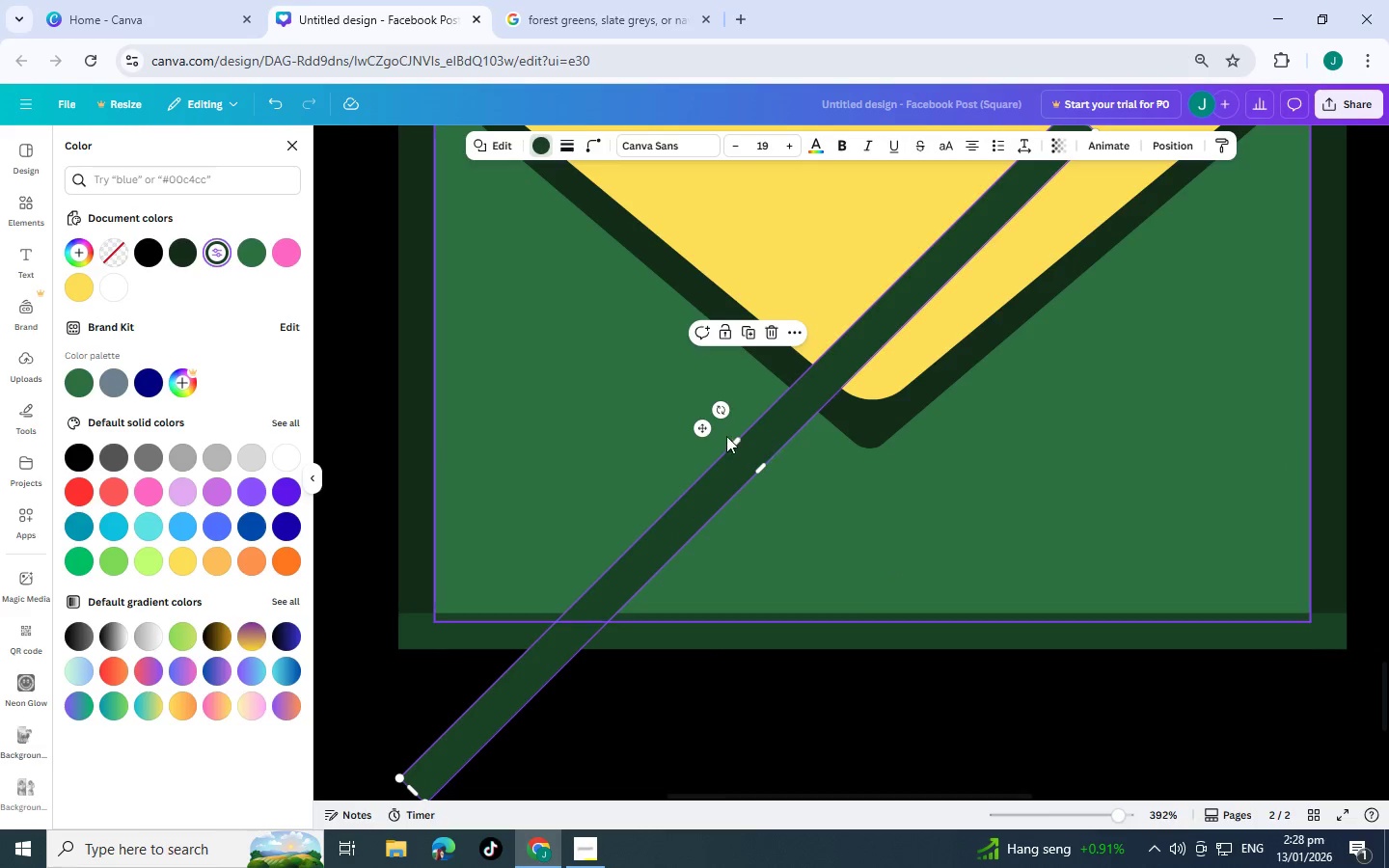 
left_click_drag(start_coordinate=[735, 439], to_coordinate=[703, 426])
 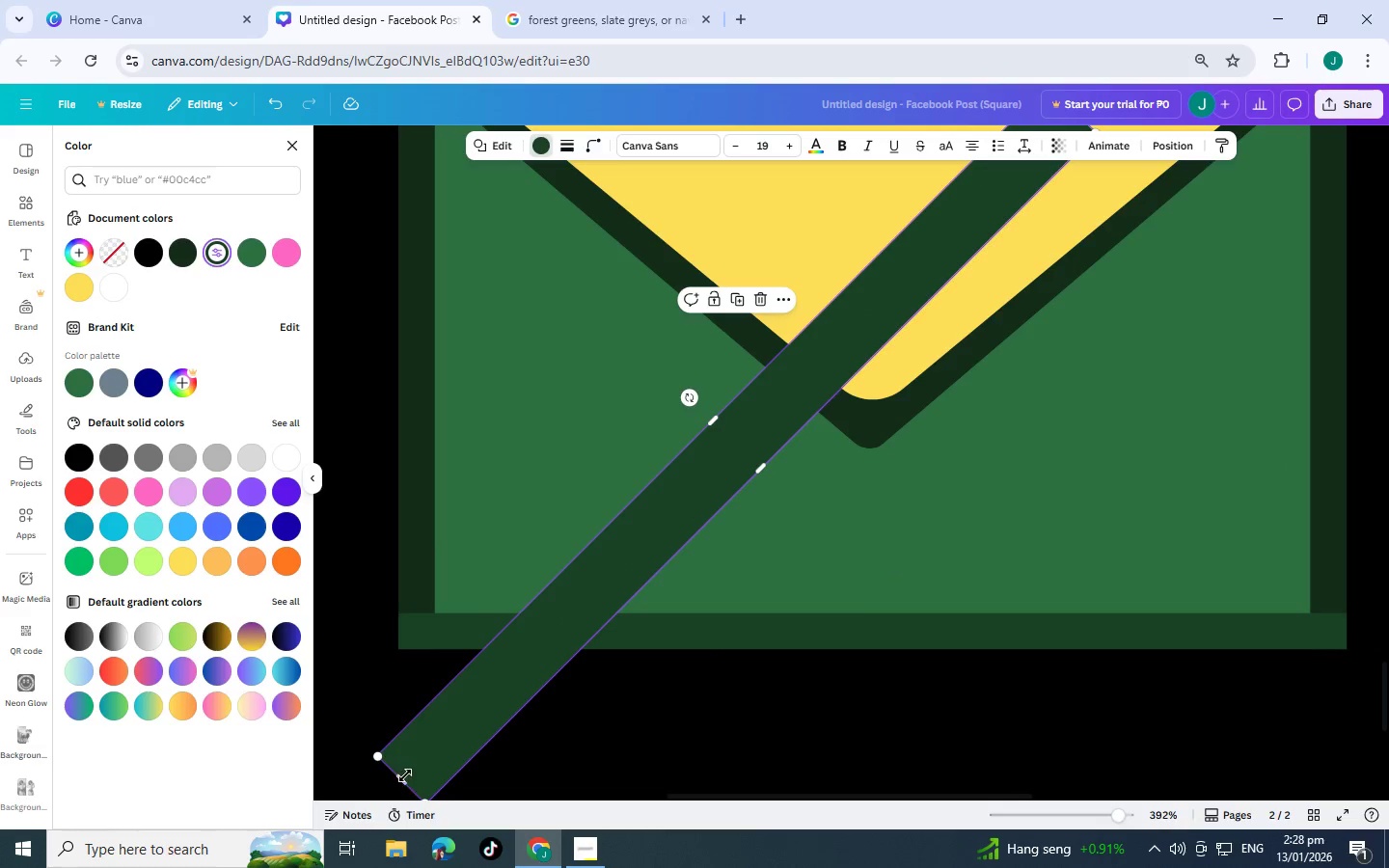 
left_click_drag(start_coordinate=[402, 780], to_coordinate=[551, 638])
 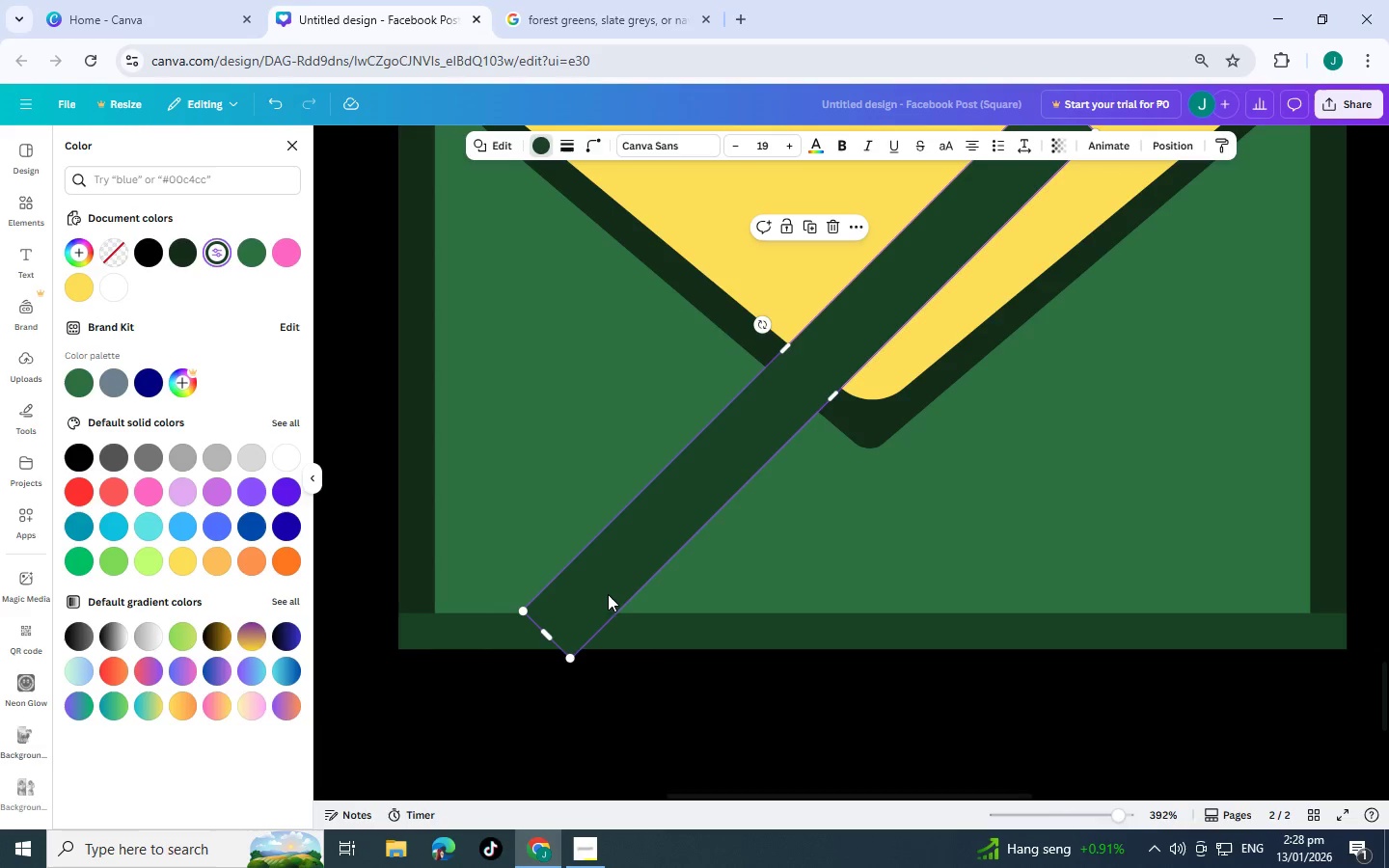 
left_click_drag(start_coordinate=[607, 585], to_coordinate=[504, 588])
 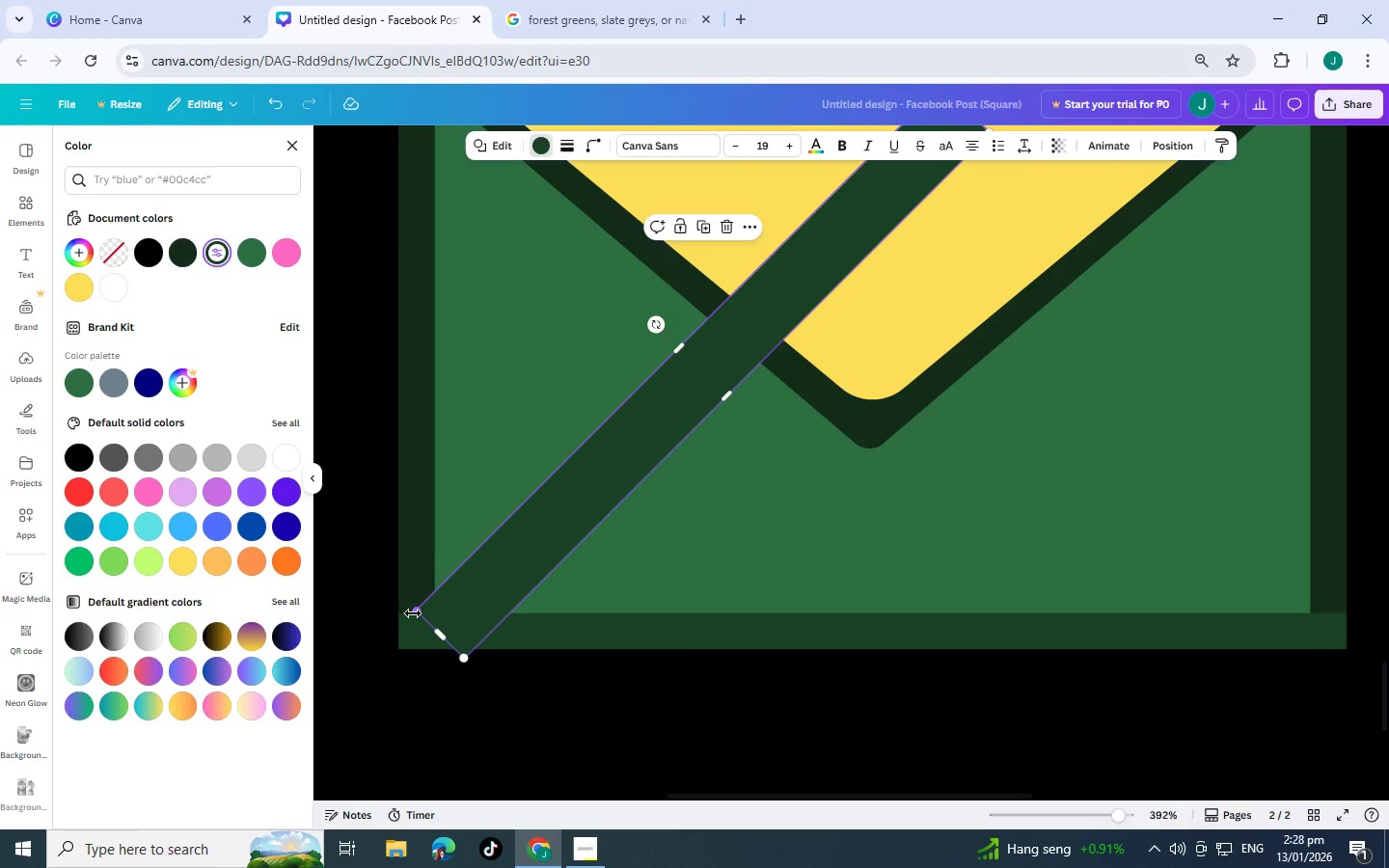 
left_click_drag(start_coordinate=[418, 612], to_coordinate=[436, 619])
 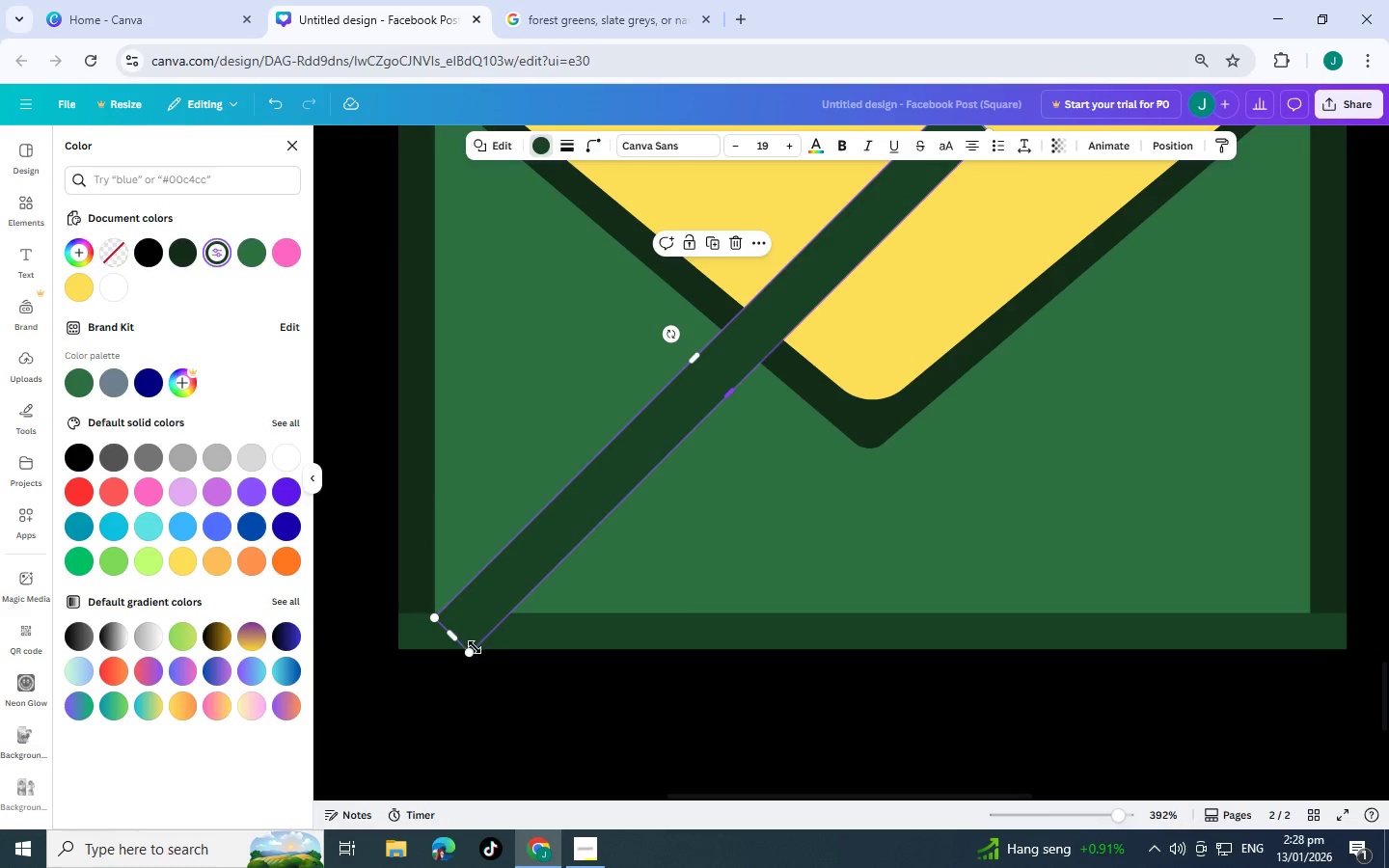 
left_click_drag(start_coordinate=[472, 650], to_coordinate=[464, 638])
 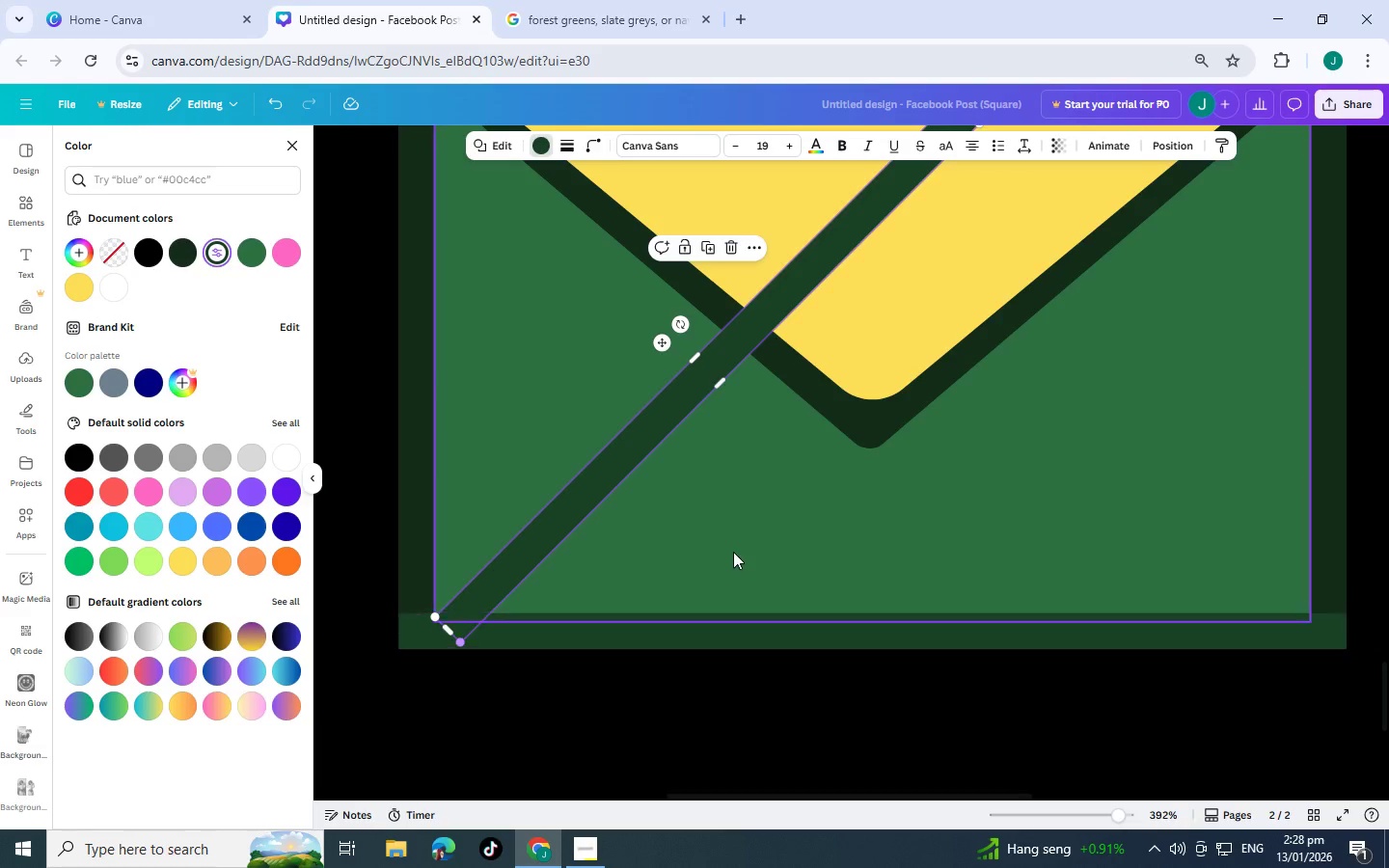 
scroll: coordinate [733, 552], scroll_direction: up, amount: 2.0
 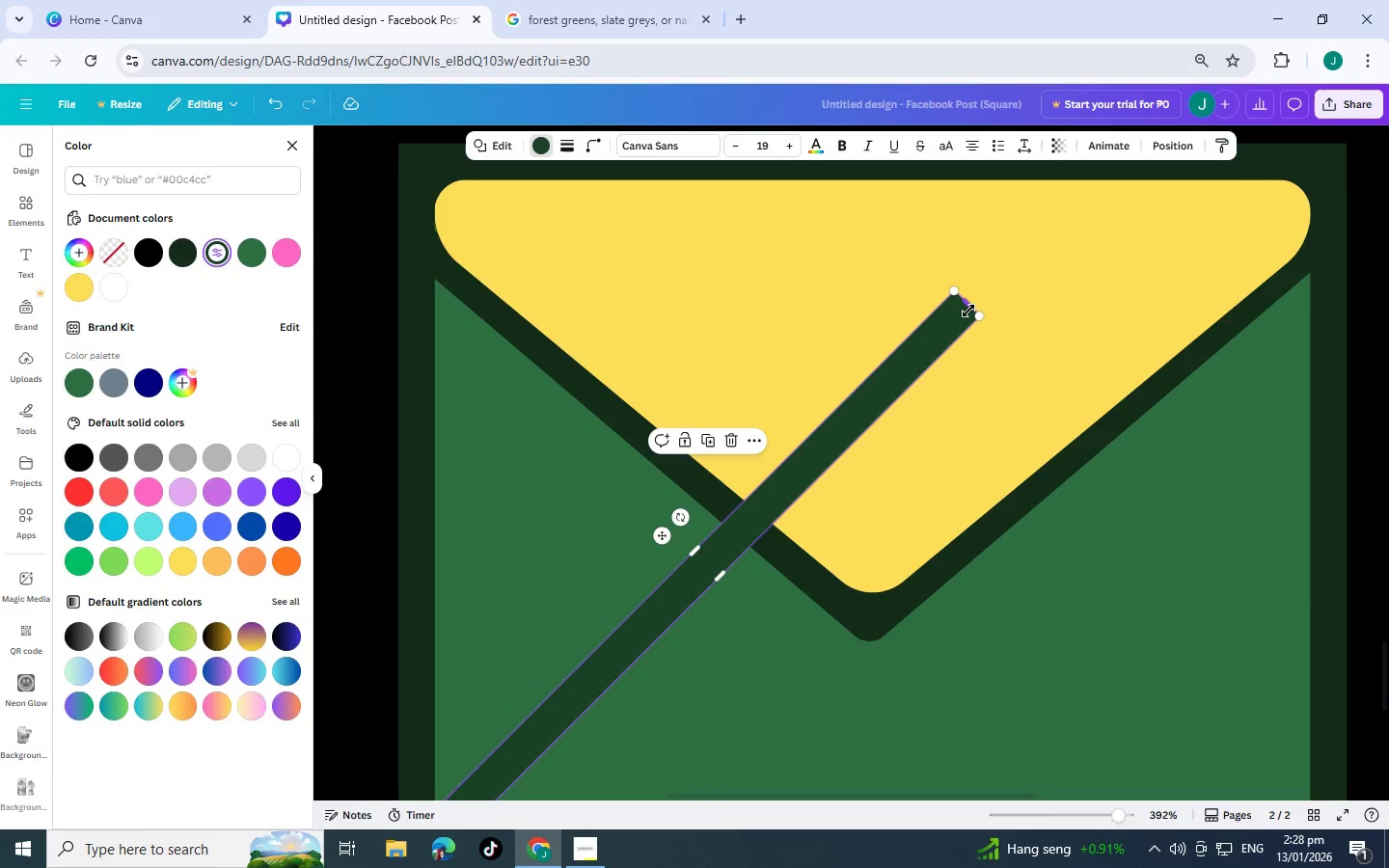 
left_click_drag(start_coordinate=[968, 308], to_coordinate=[740, 531])
 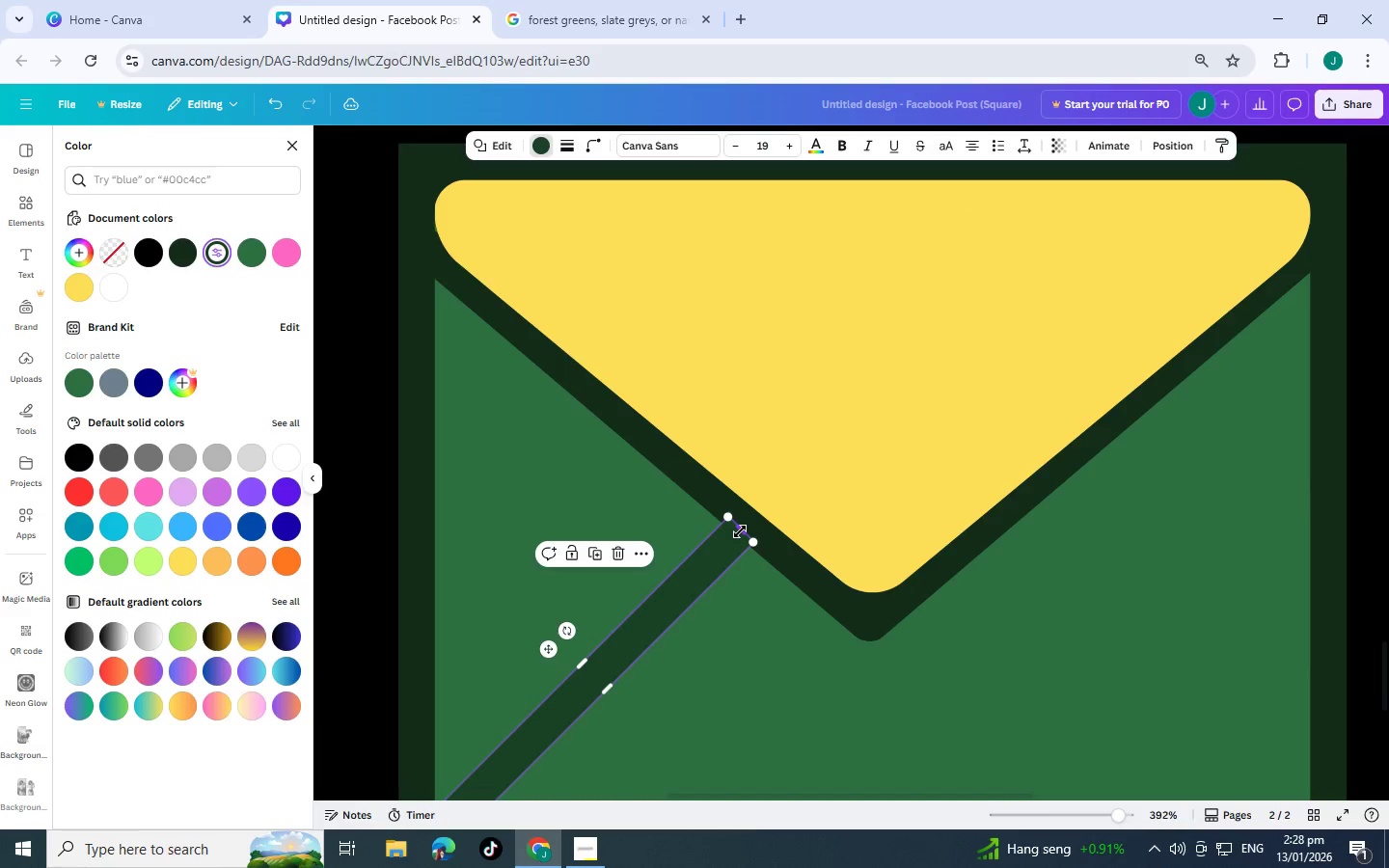 
key(Control+BracketLeft)
 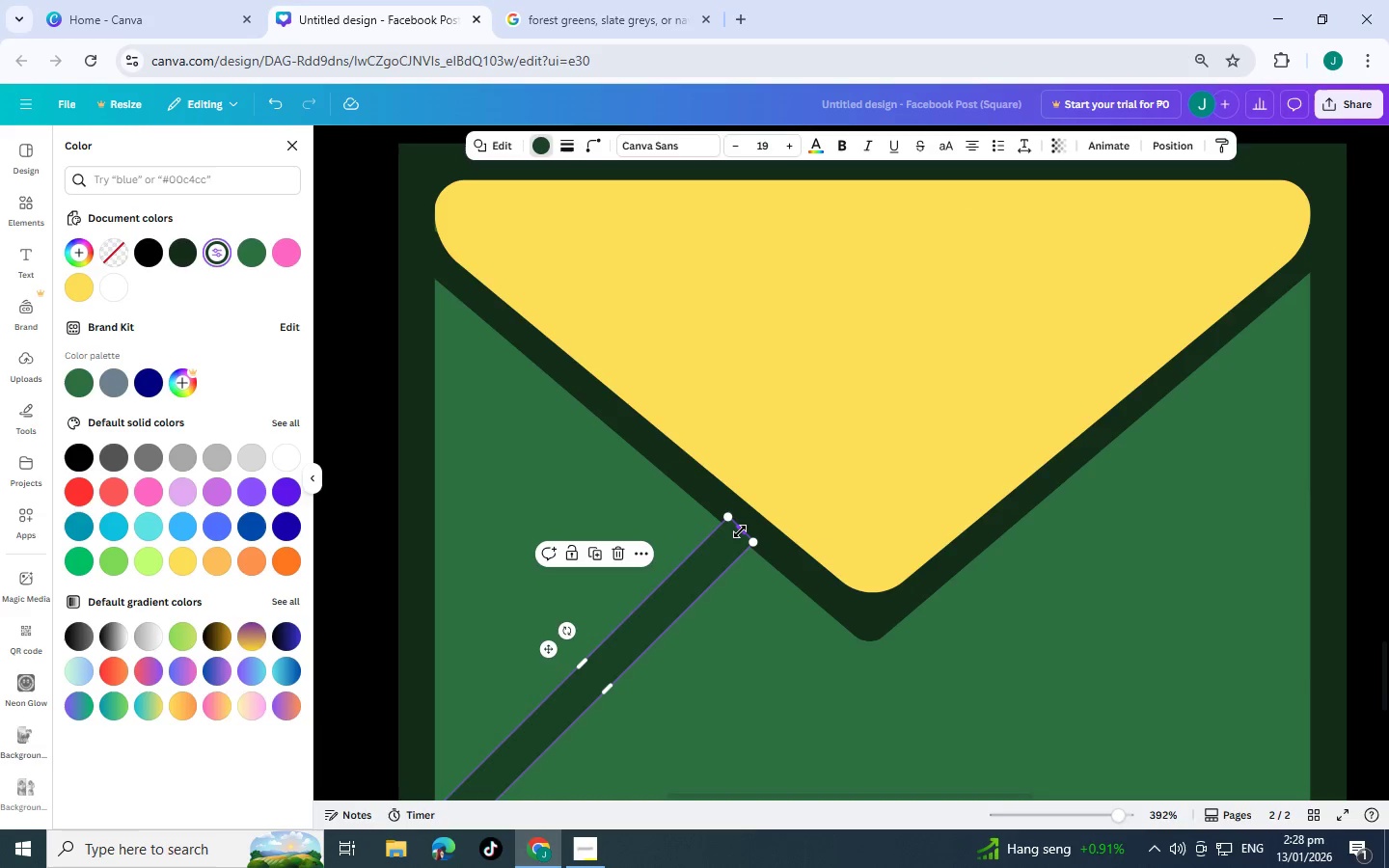 
key(Control+BracketLeft)
 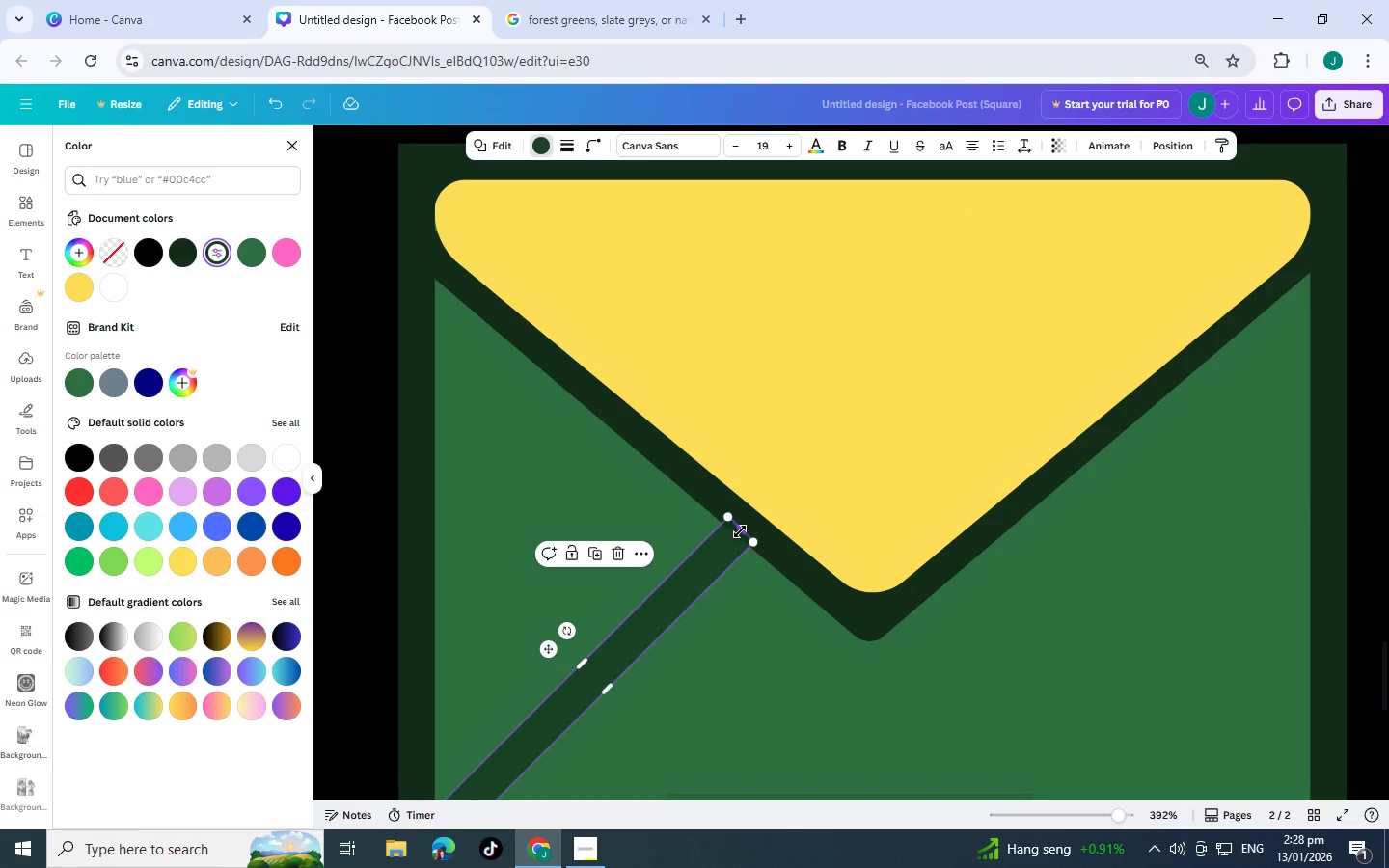 
key(Control+BracketLeft)
 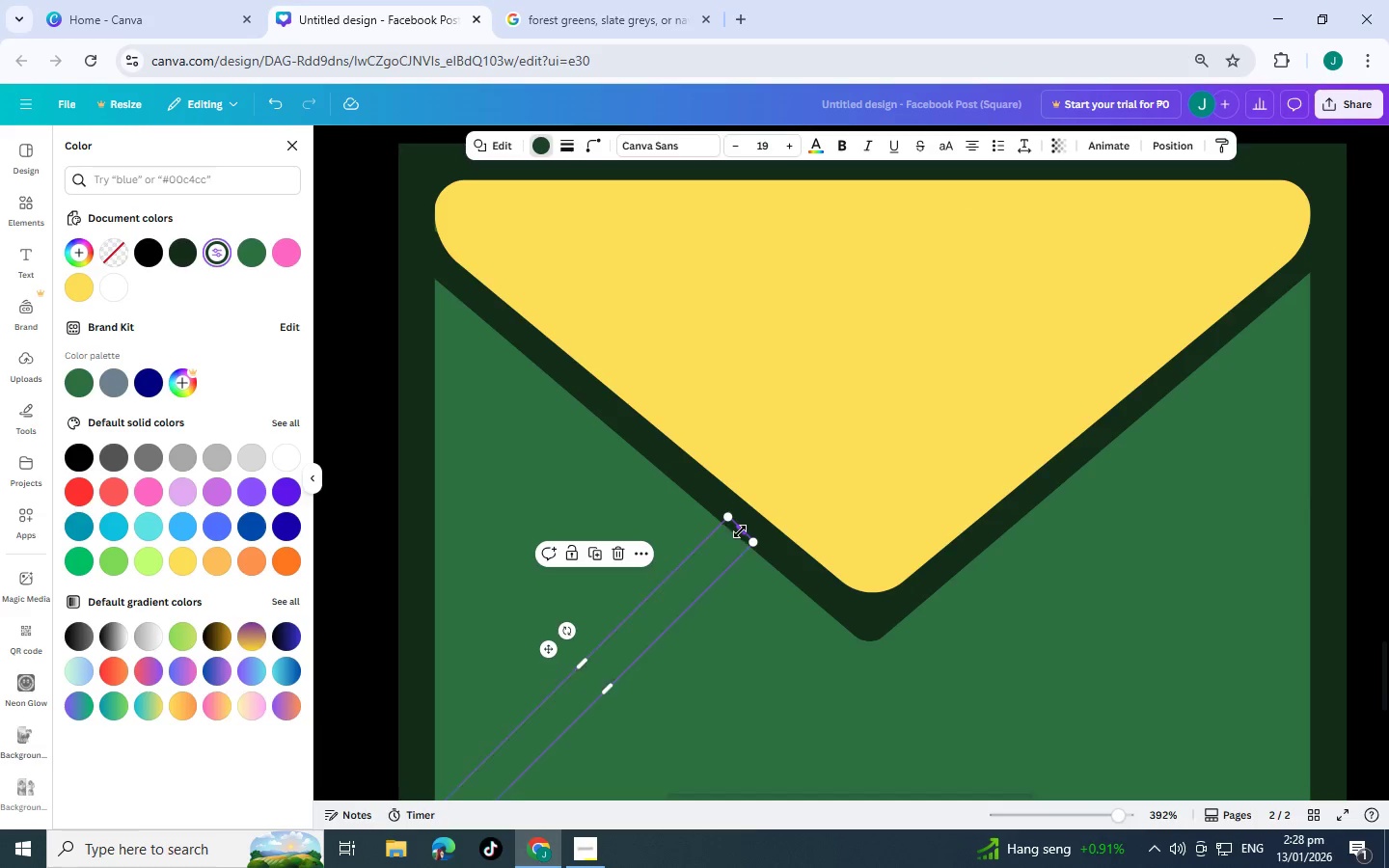 
key(Control+BracketLeft)
 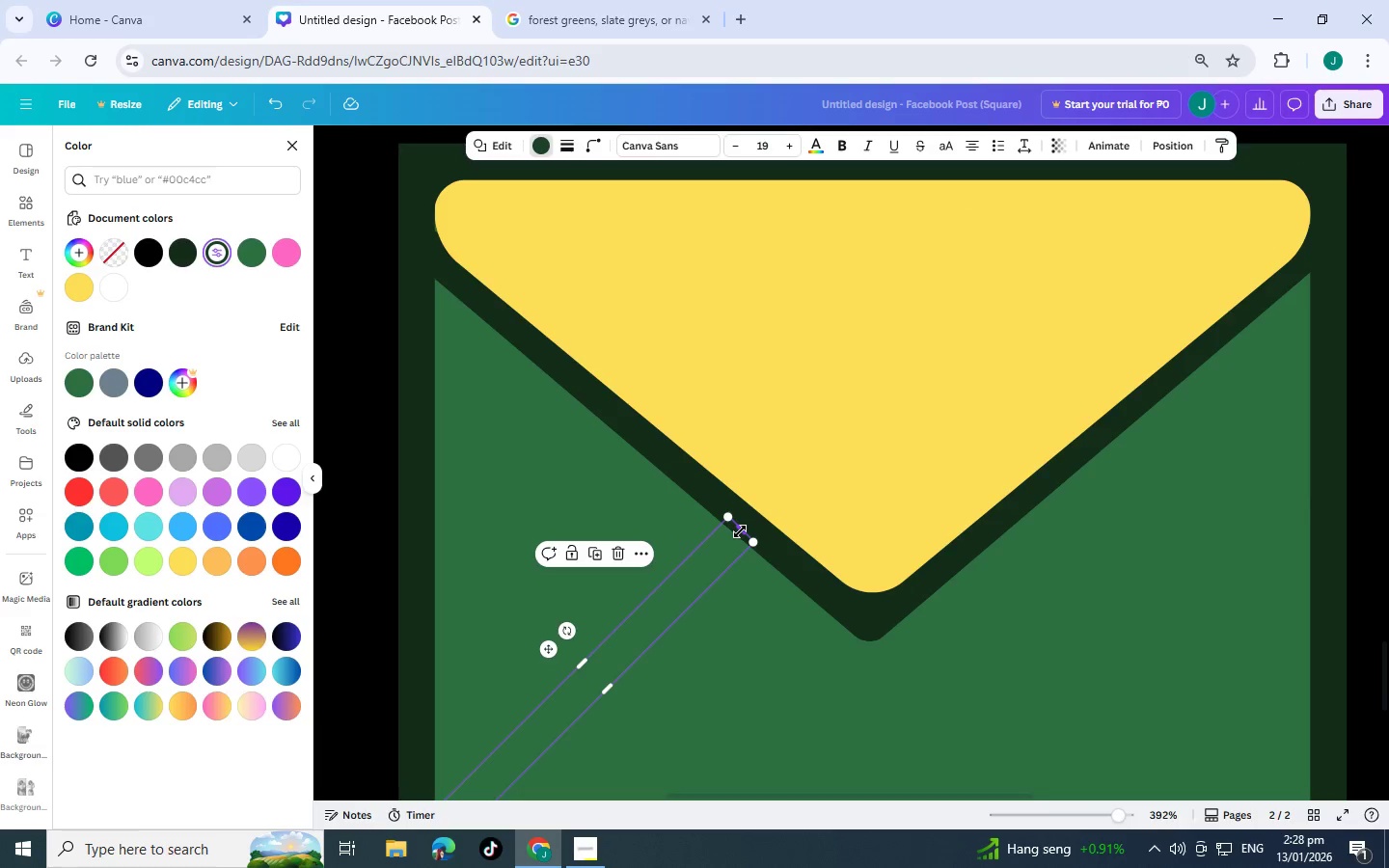 
key(Control+BracketLeft)
 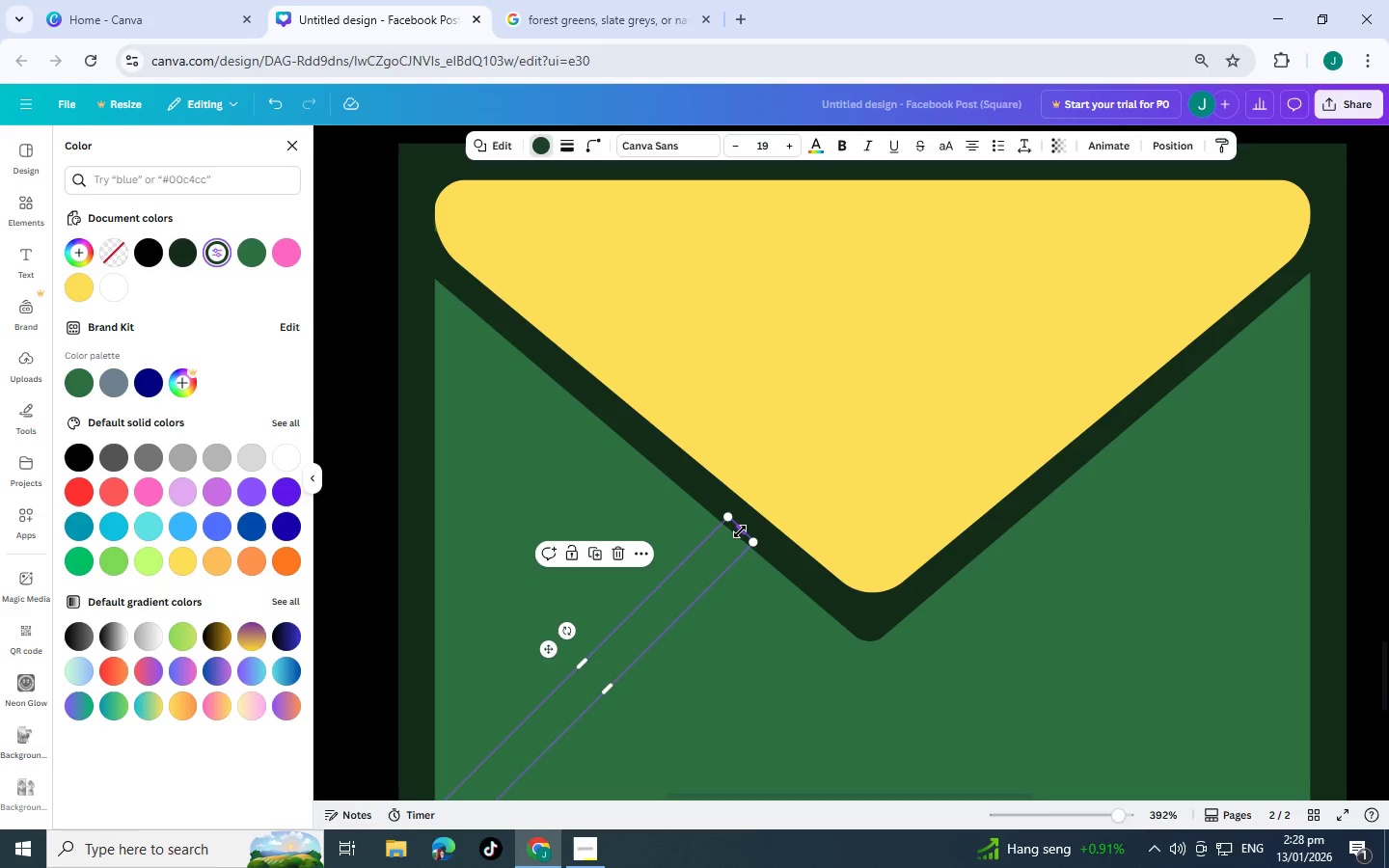 
key(Control+BracketRight)
 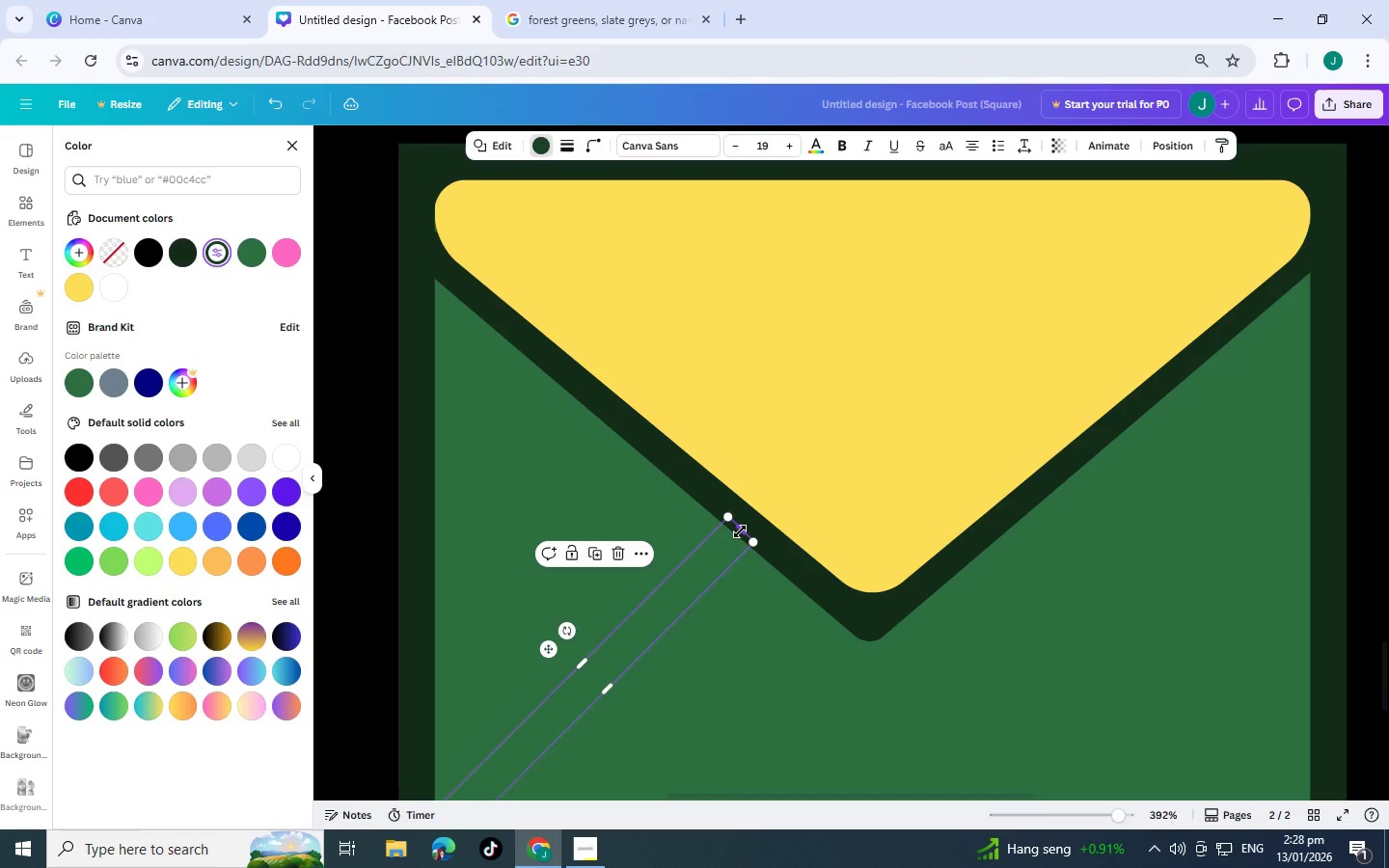 
key(Control+BracketRight)
 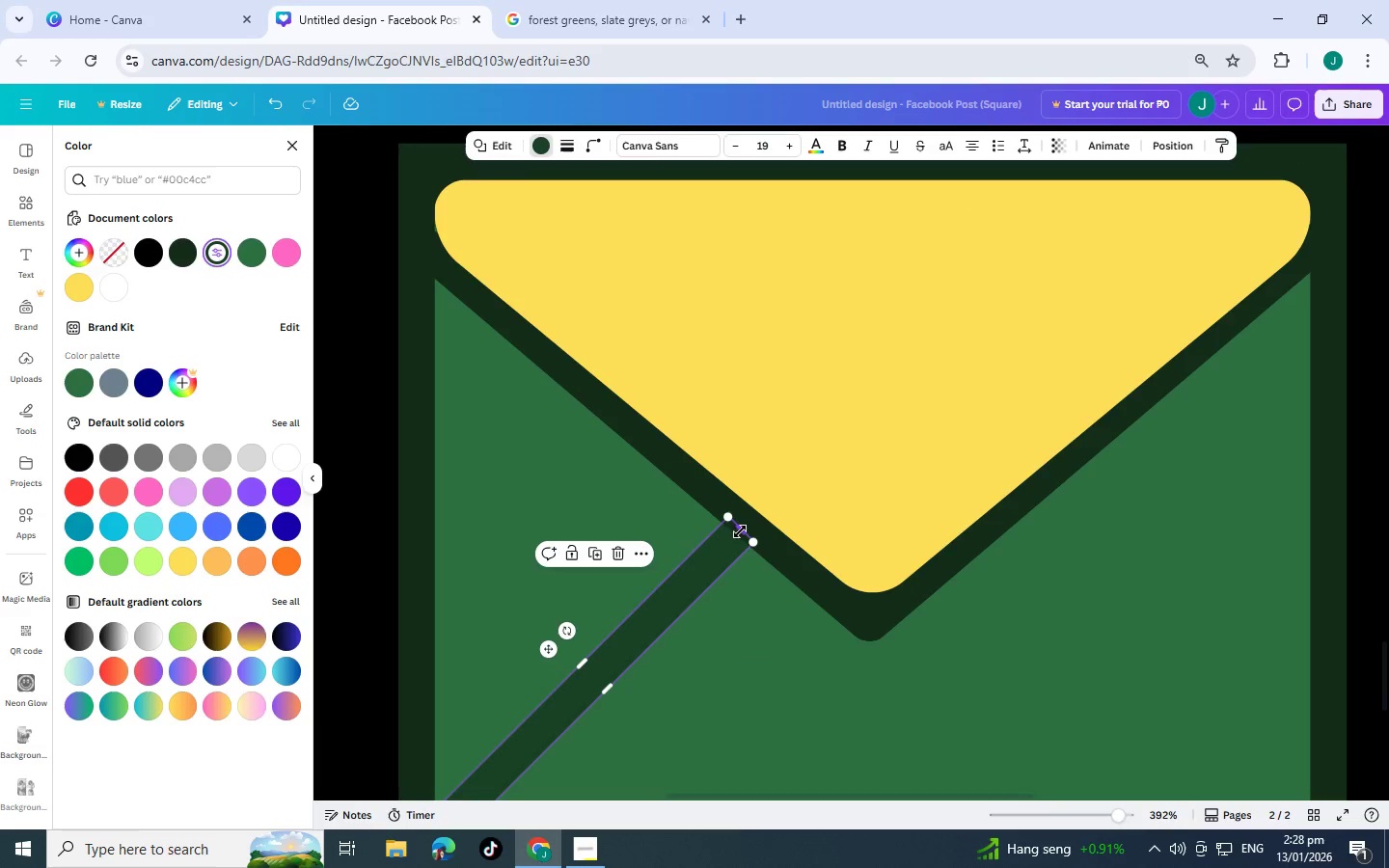 
left_click([796, 646])
 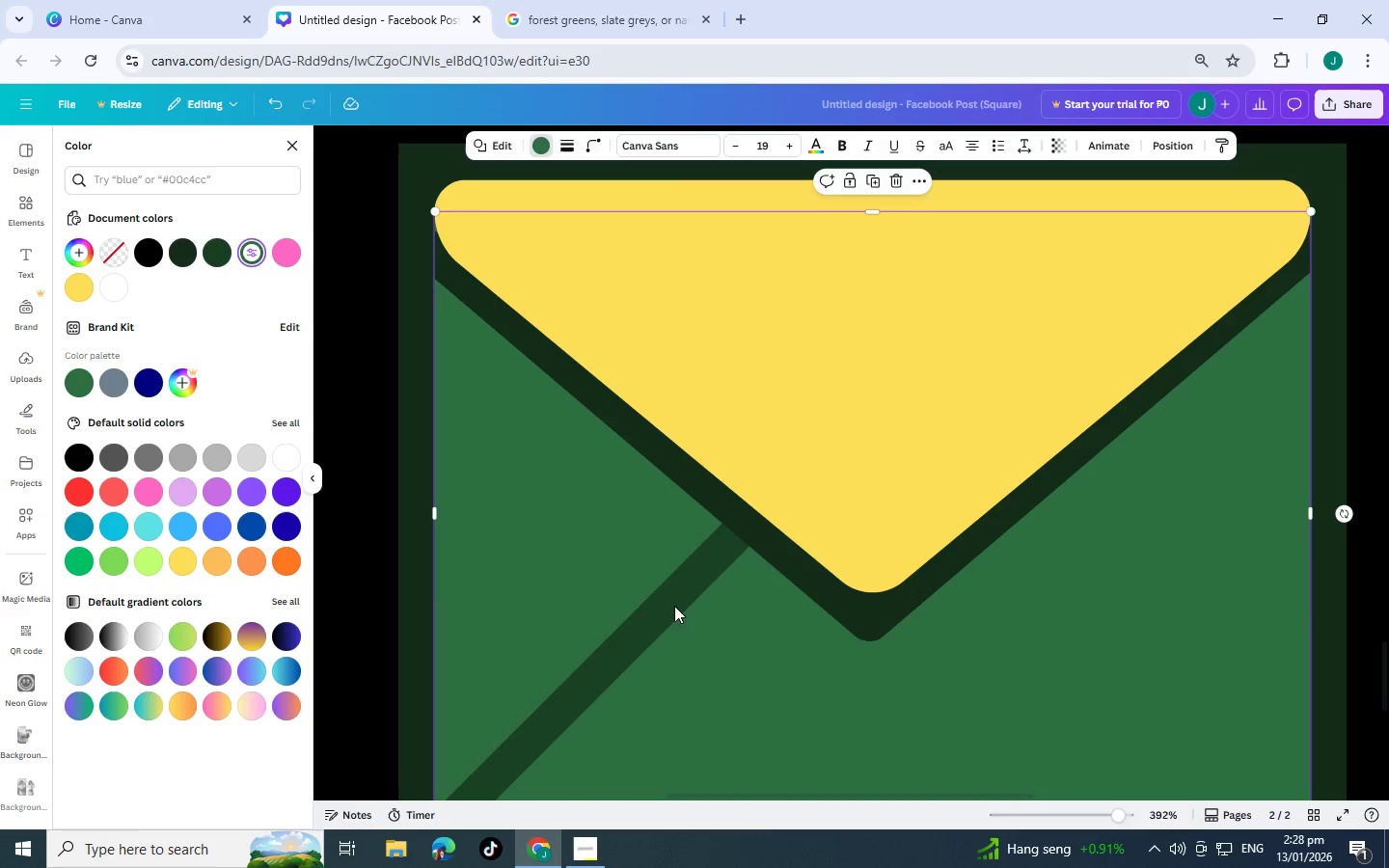 
left_click([658, 598])
 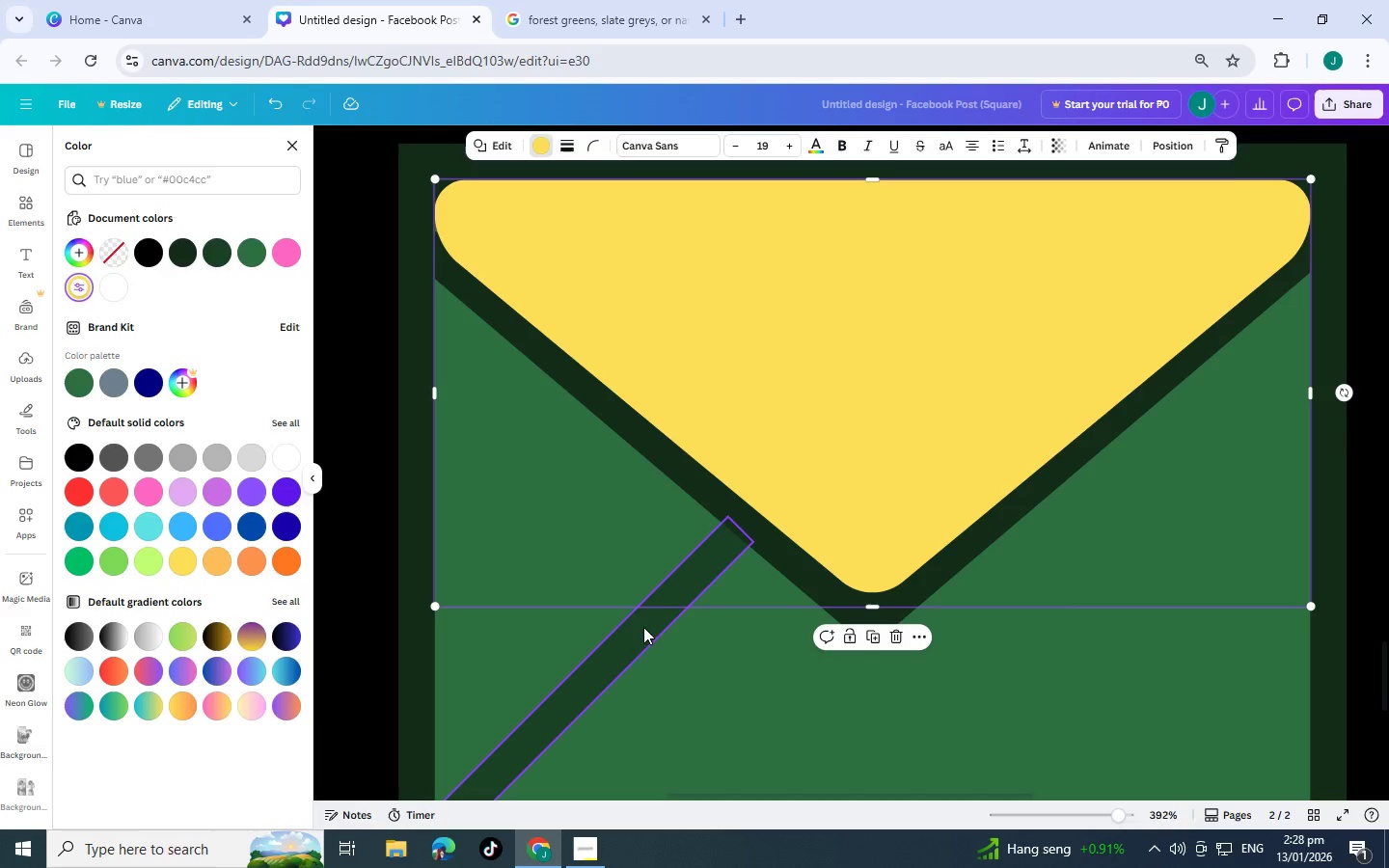 
left_click([628, 654])
 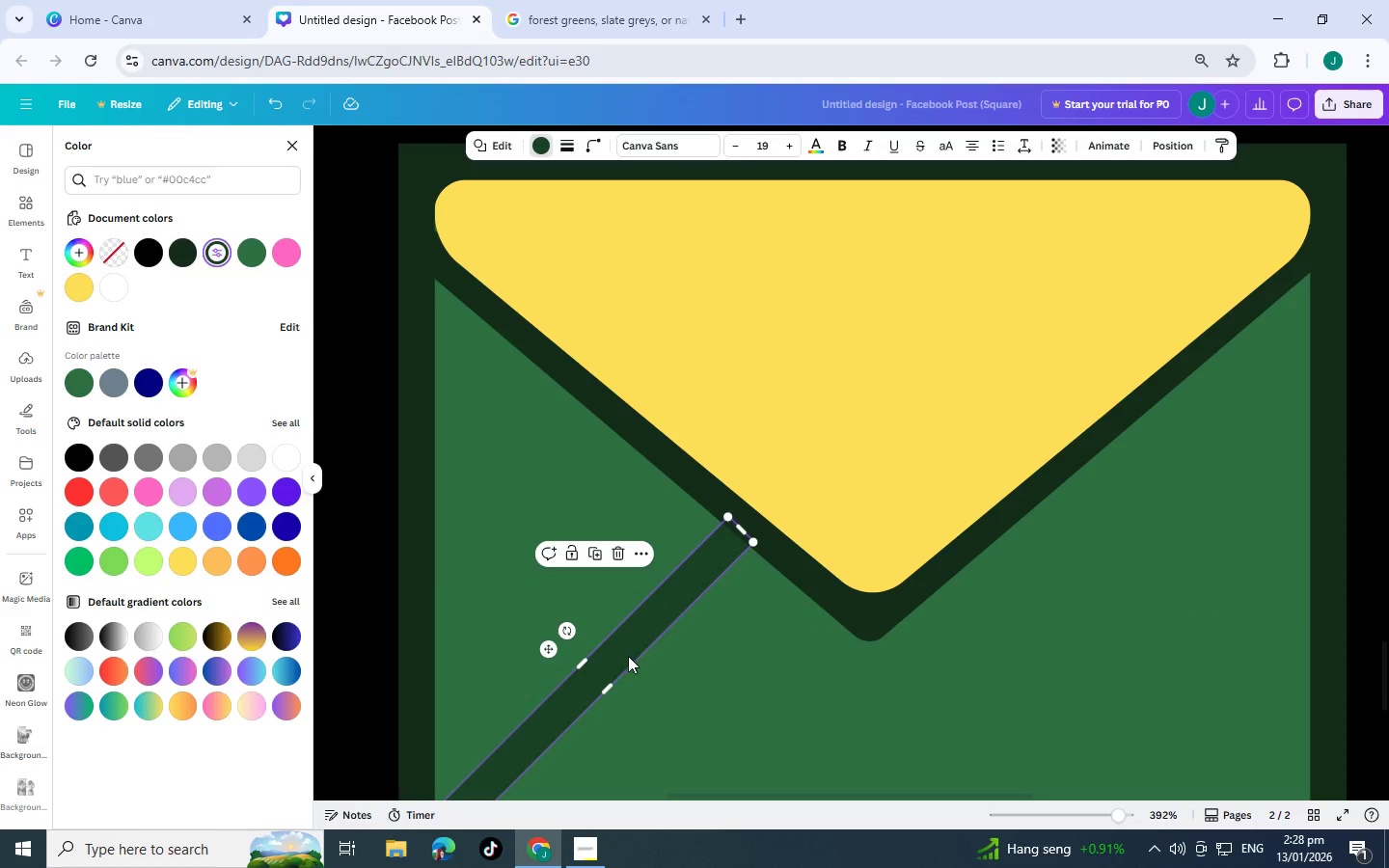 
key(Control+C)
 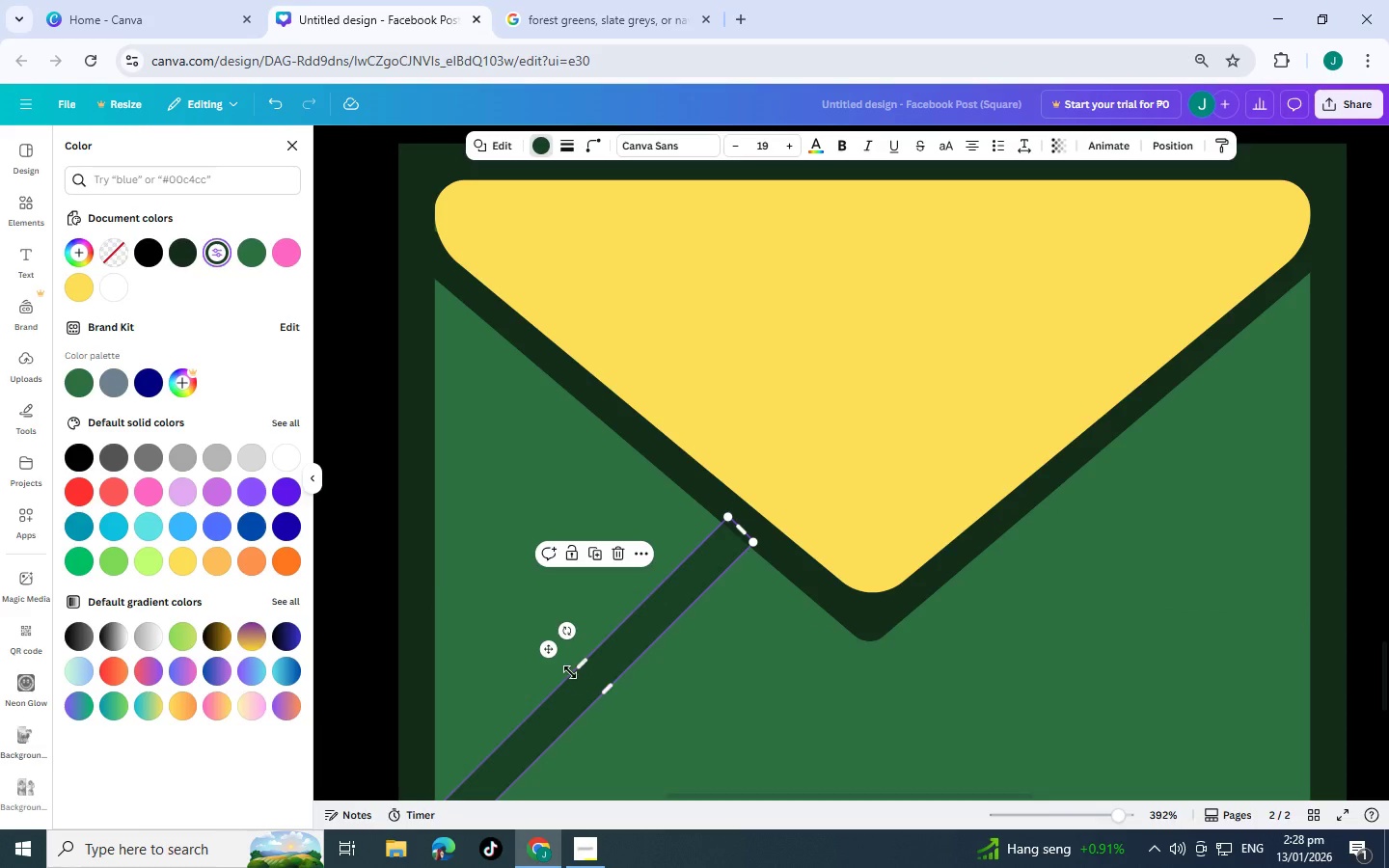 
key(Control+V)
 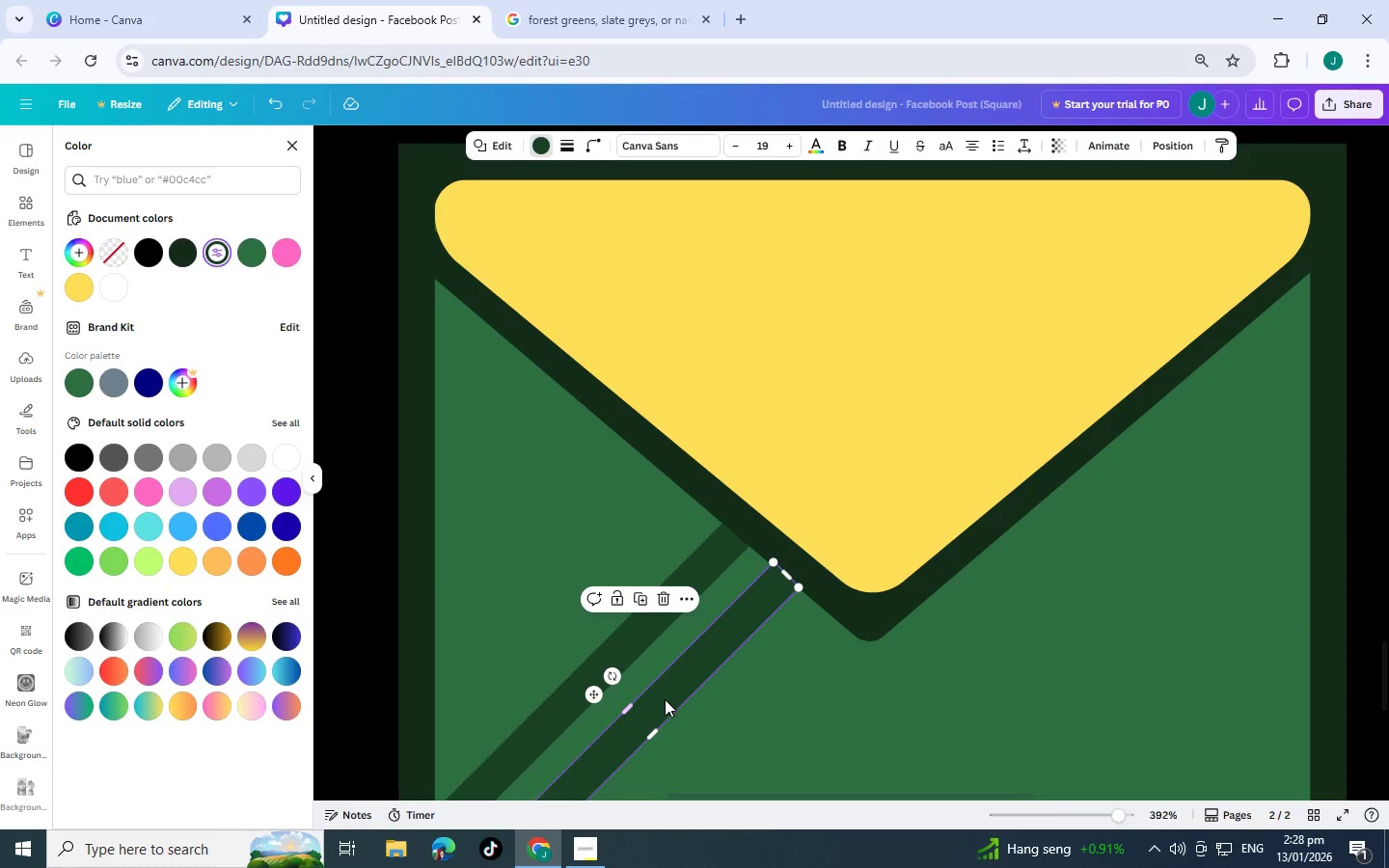 
left_click_drag(start_coordinate=[667, 703], to_coordinate=[1073, 550])
 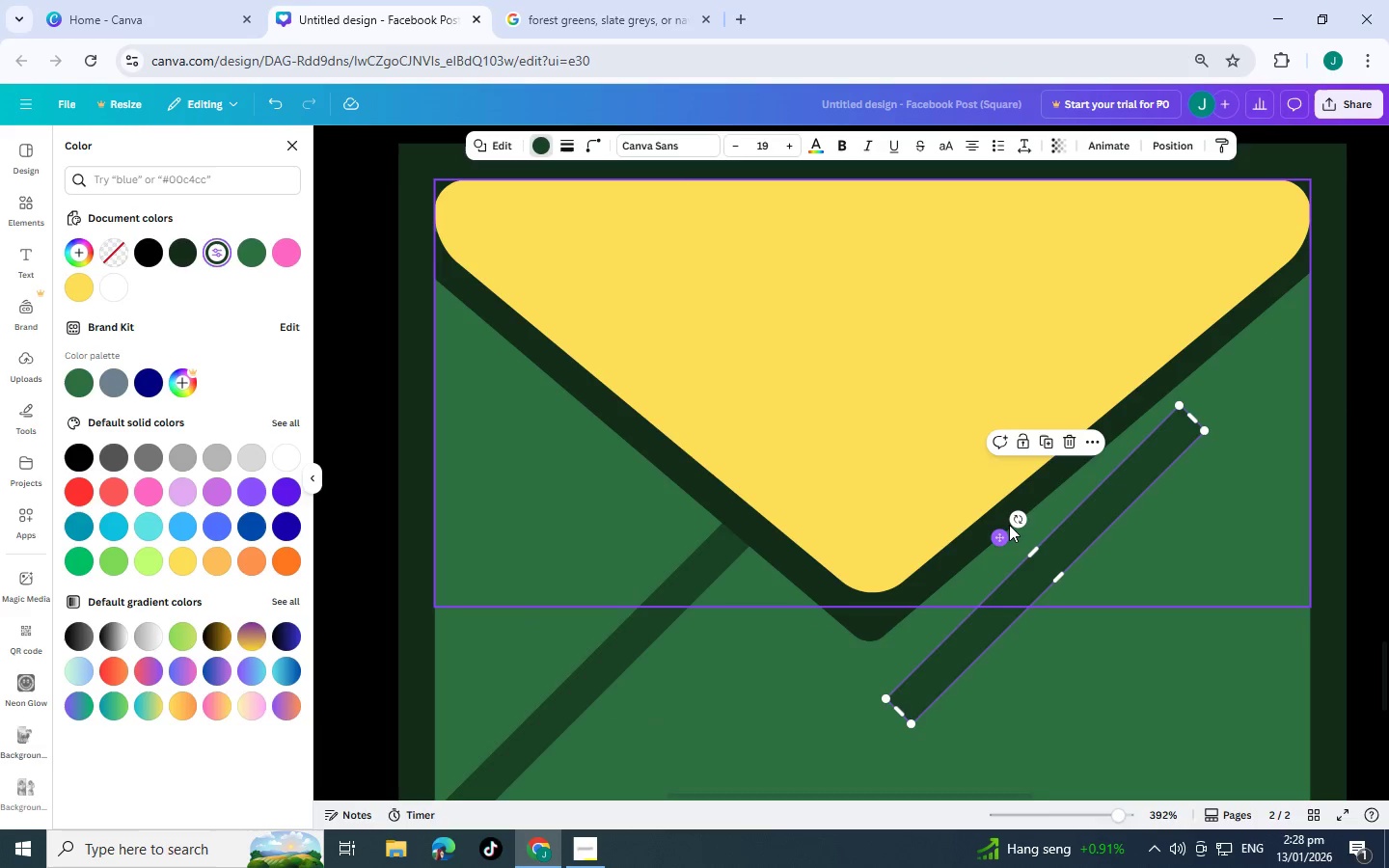 
left_click_drag(start_coordinate=[1012, 519], to_coordinate=[876, 700])
 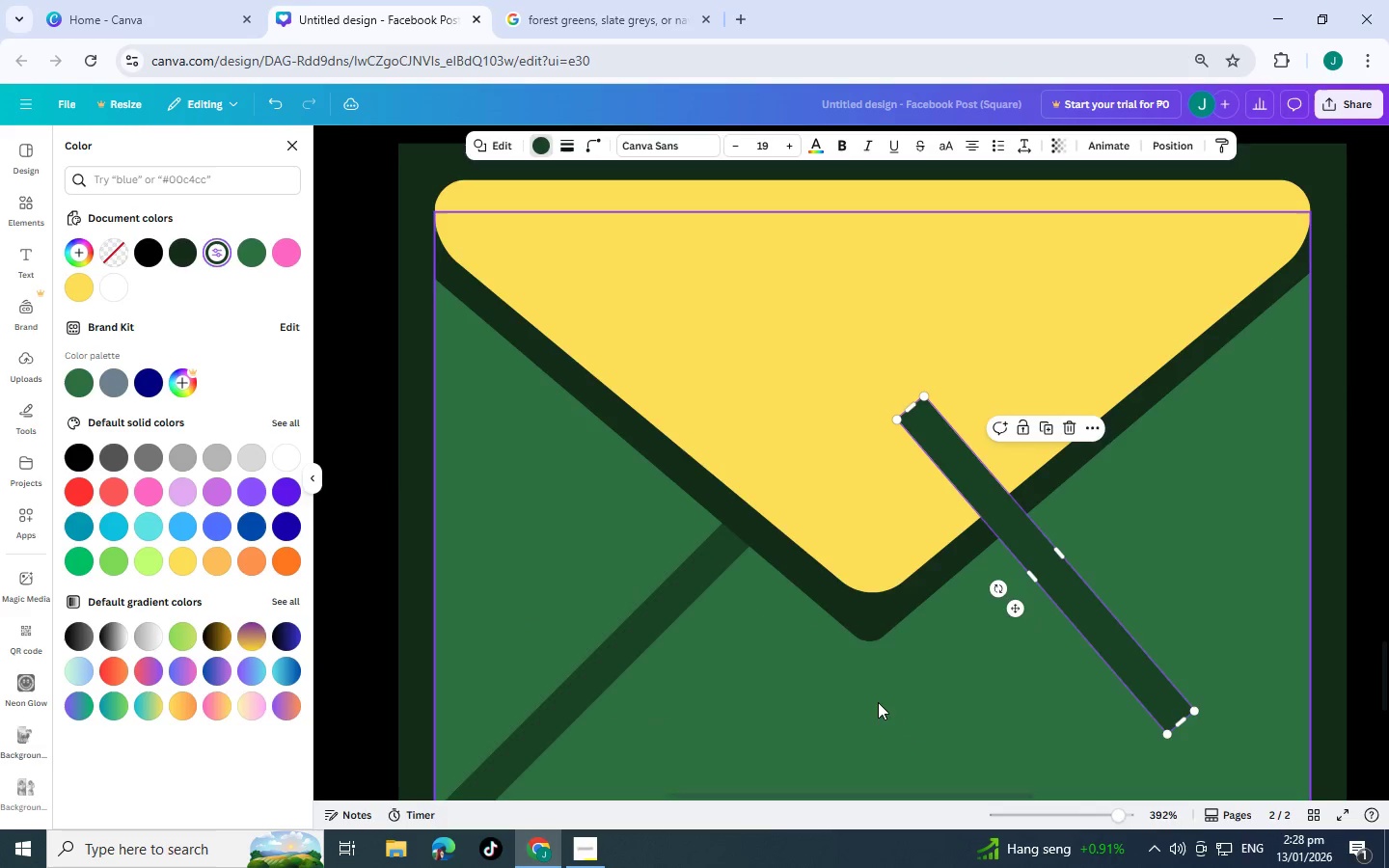 
scroll: coordinate [908, 691], scroll_direction: down, amount: 3.0
 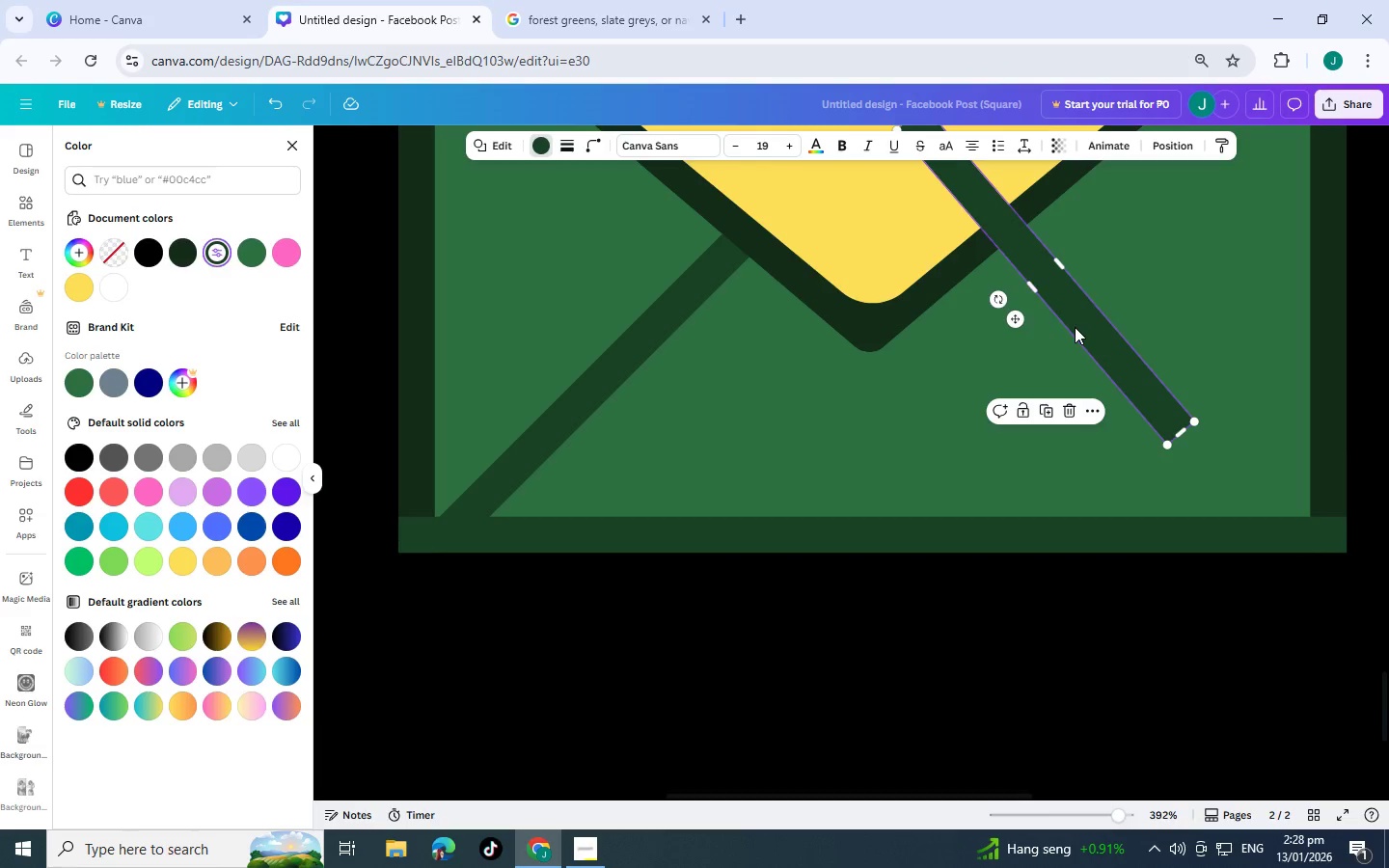 
left_click_drag(start_coordinate=[1075, 327], to_coordinate=[1159, 455])
 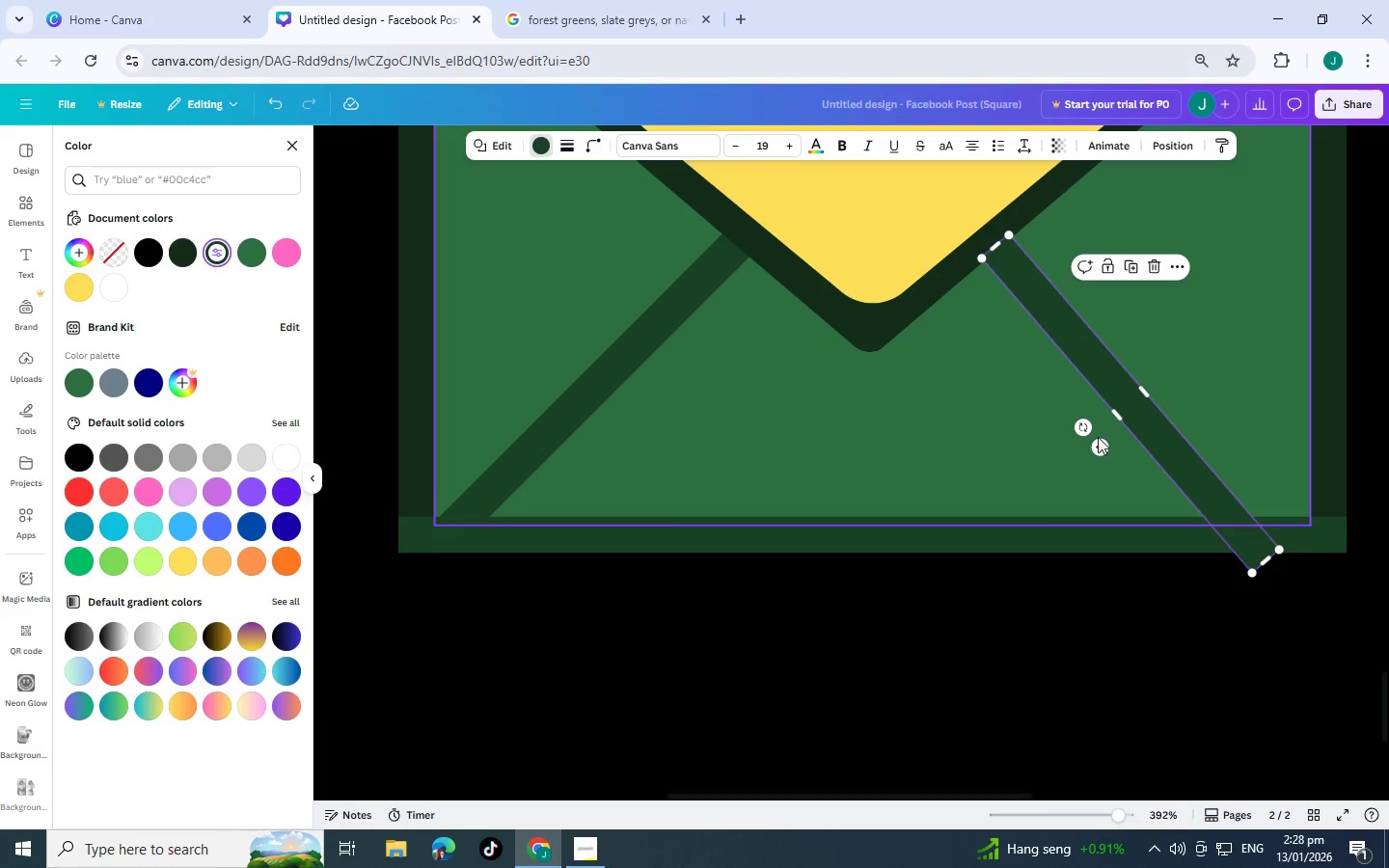 
left_click_drag(start_coordinate=[1085, 430], to_coordinate=[1087, 441])
 